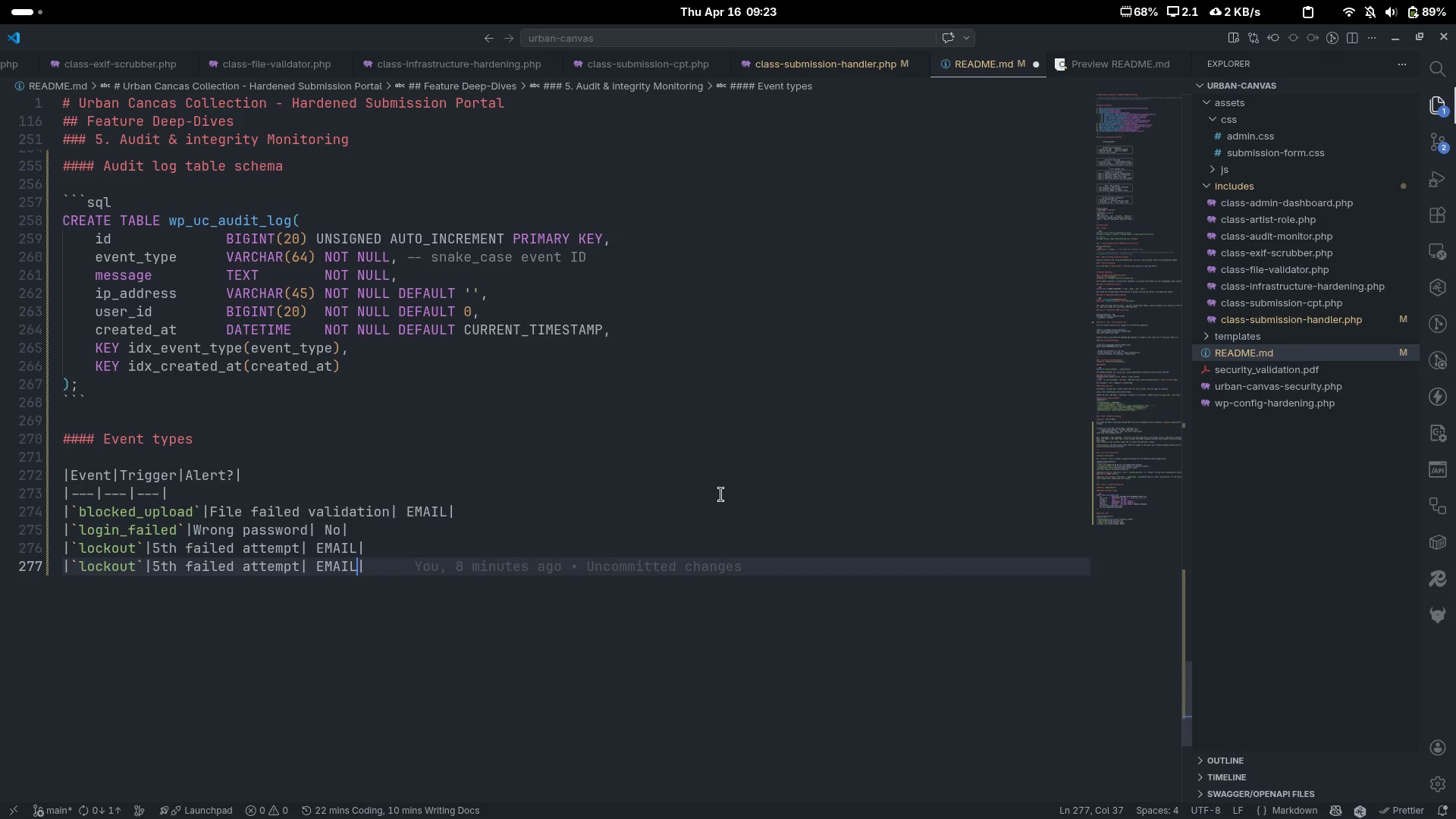 
key(Control+ArrowLeft)
 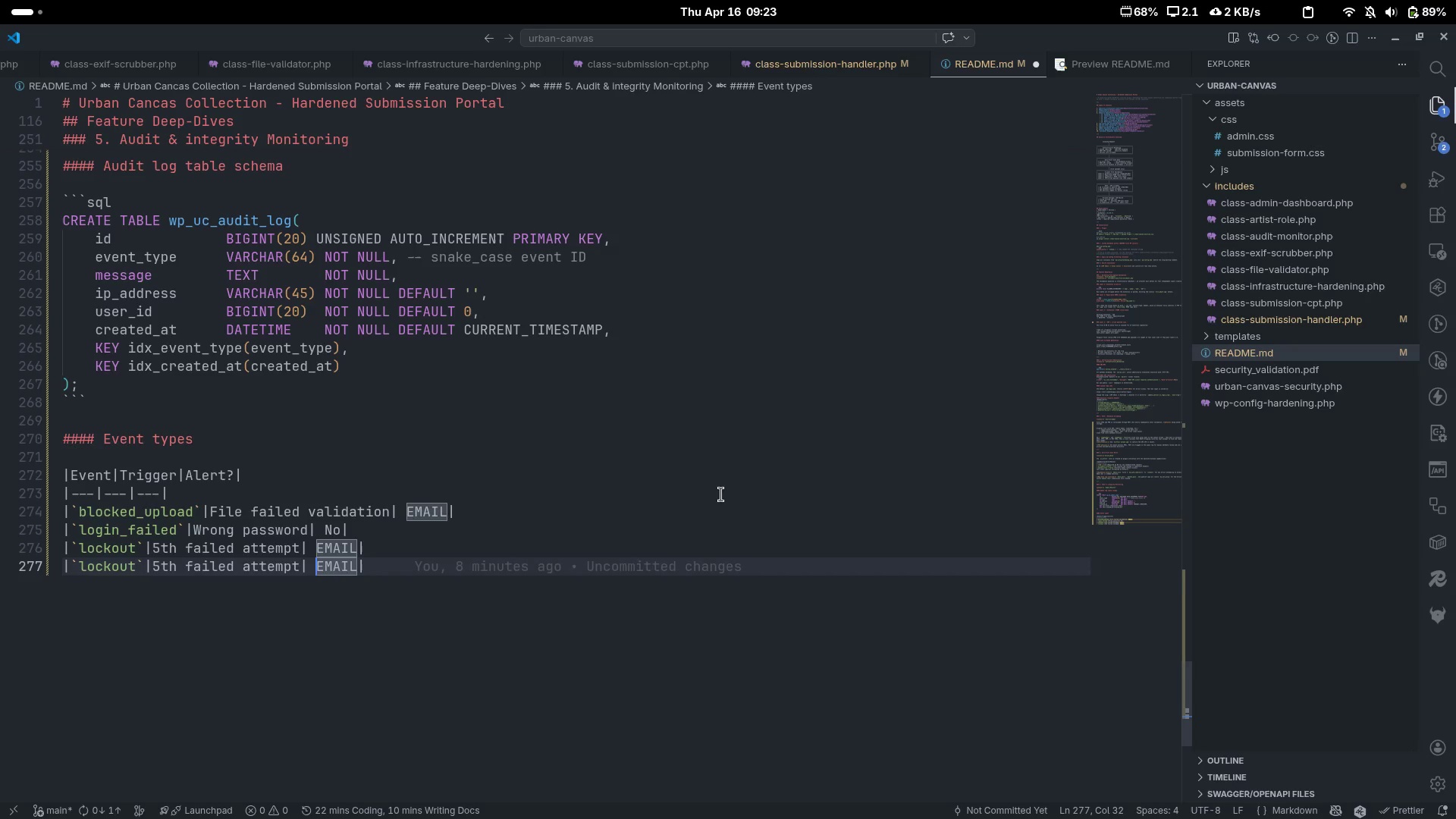 
key(Control+ArrowLeft)
 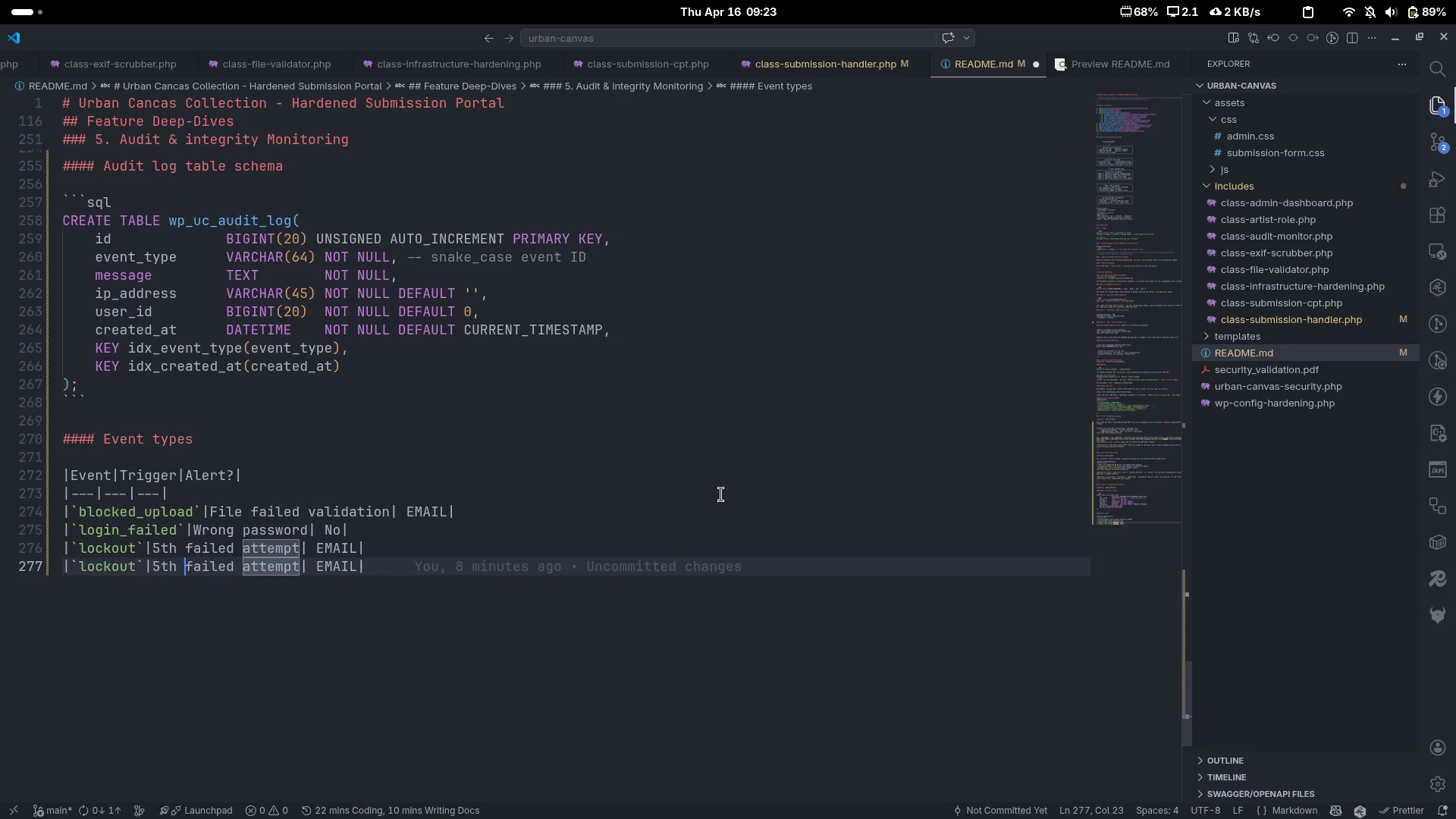 
key(Control+ArrowLeft)
 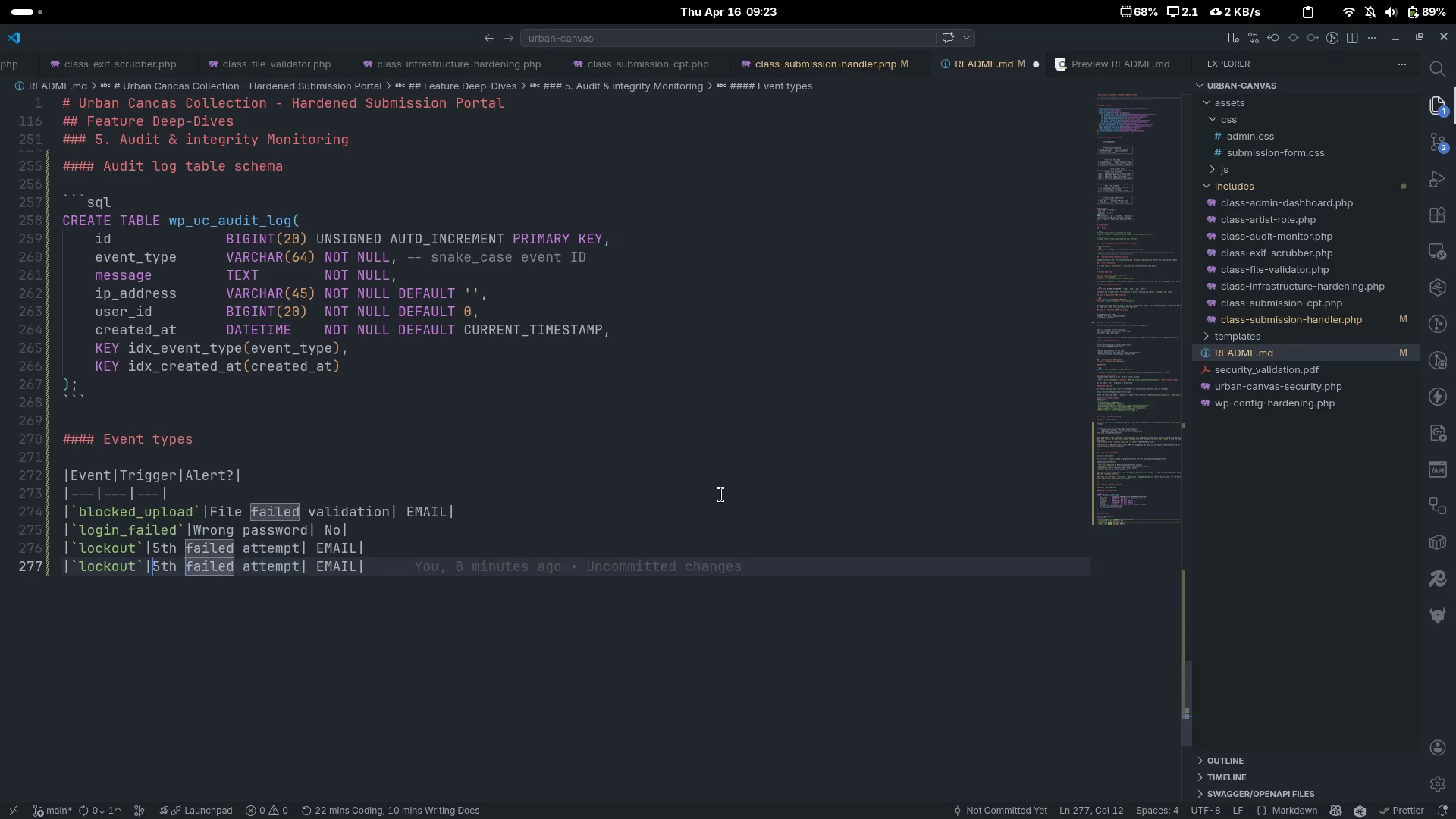 
key(Control+ArrowLeft)
 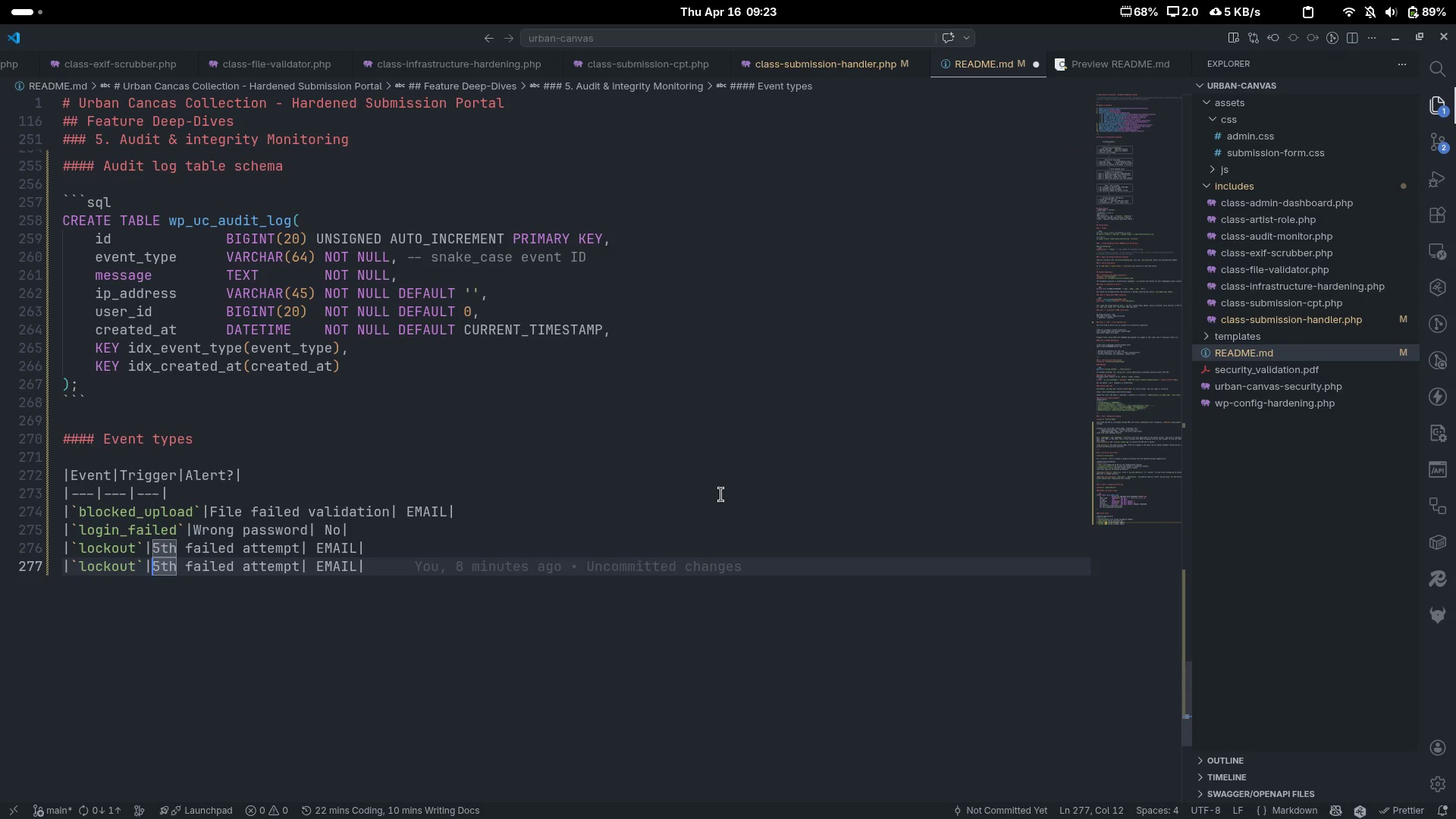 
key(Control+ArrowLeft)
 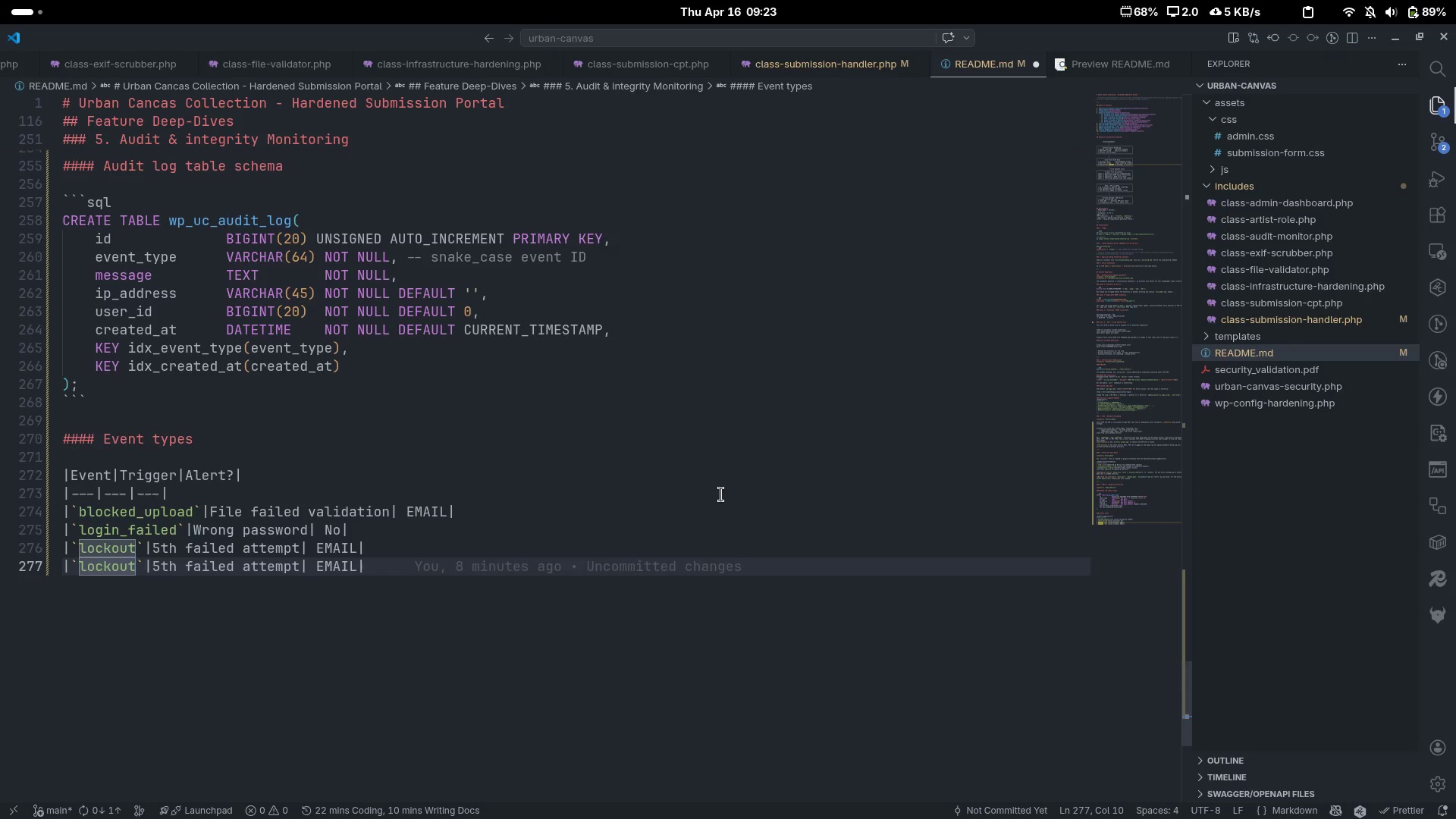 
type(_blocked)
 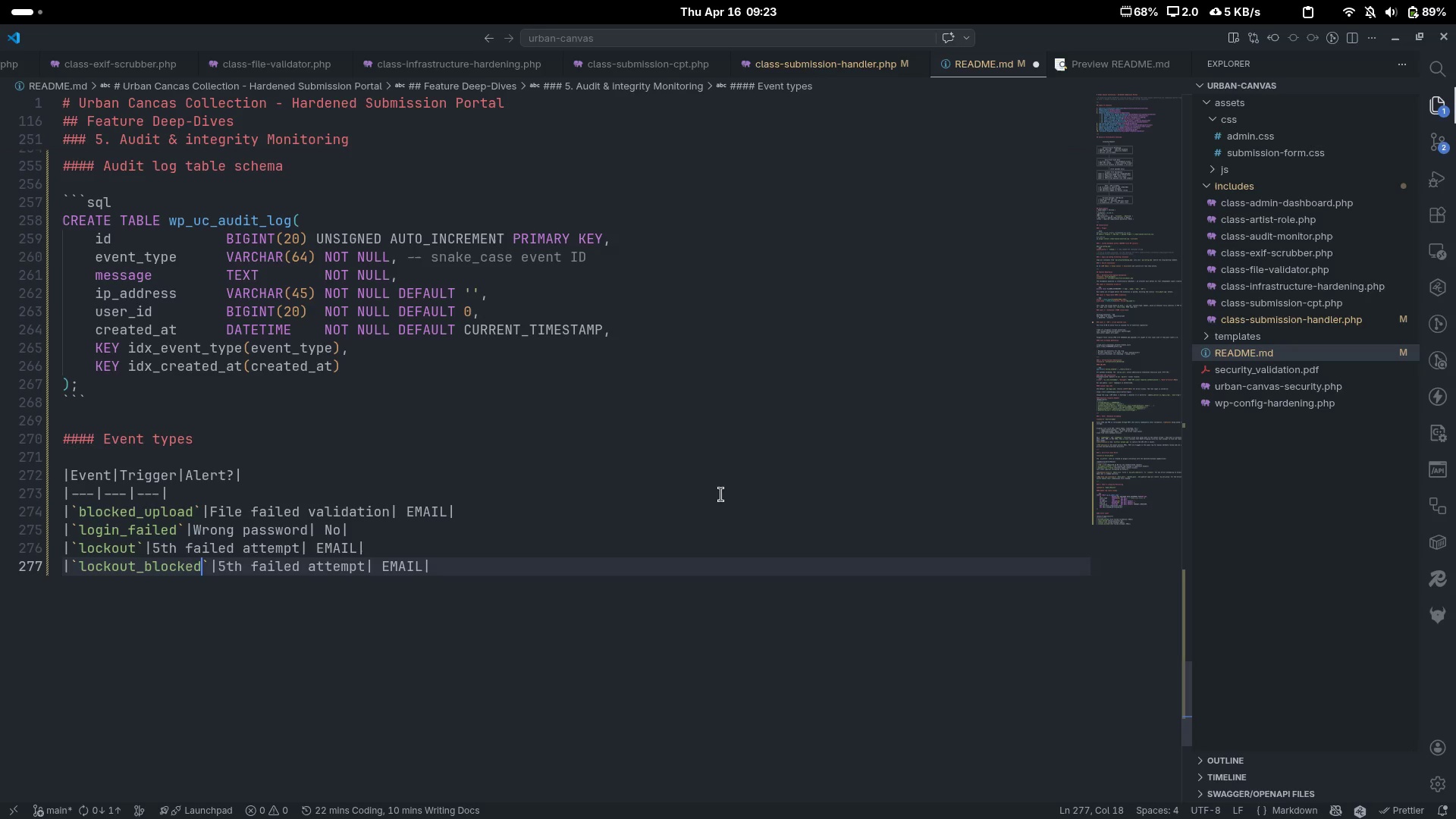 
key(Control+ArrowRight)
 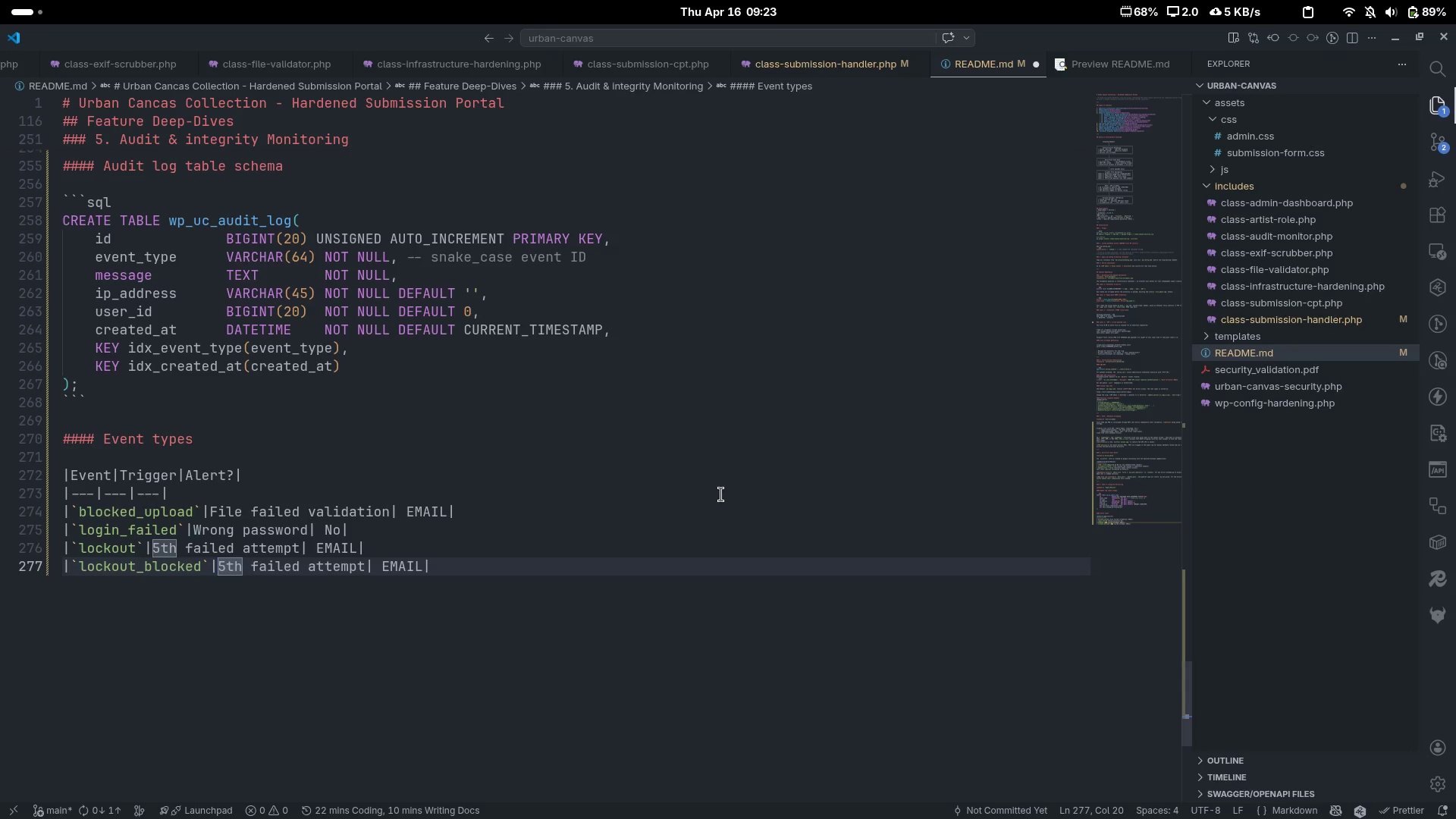 
key(Control+Delete)
 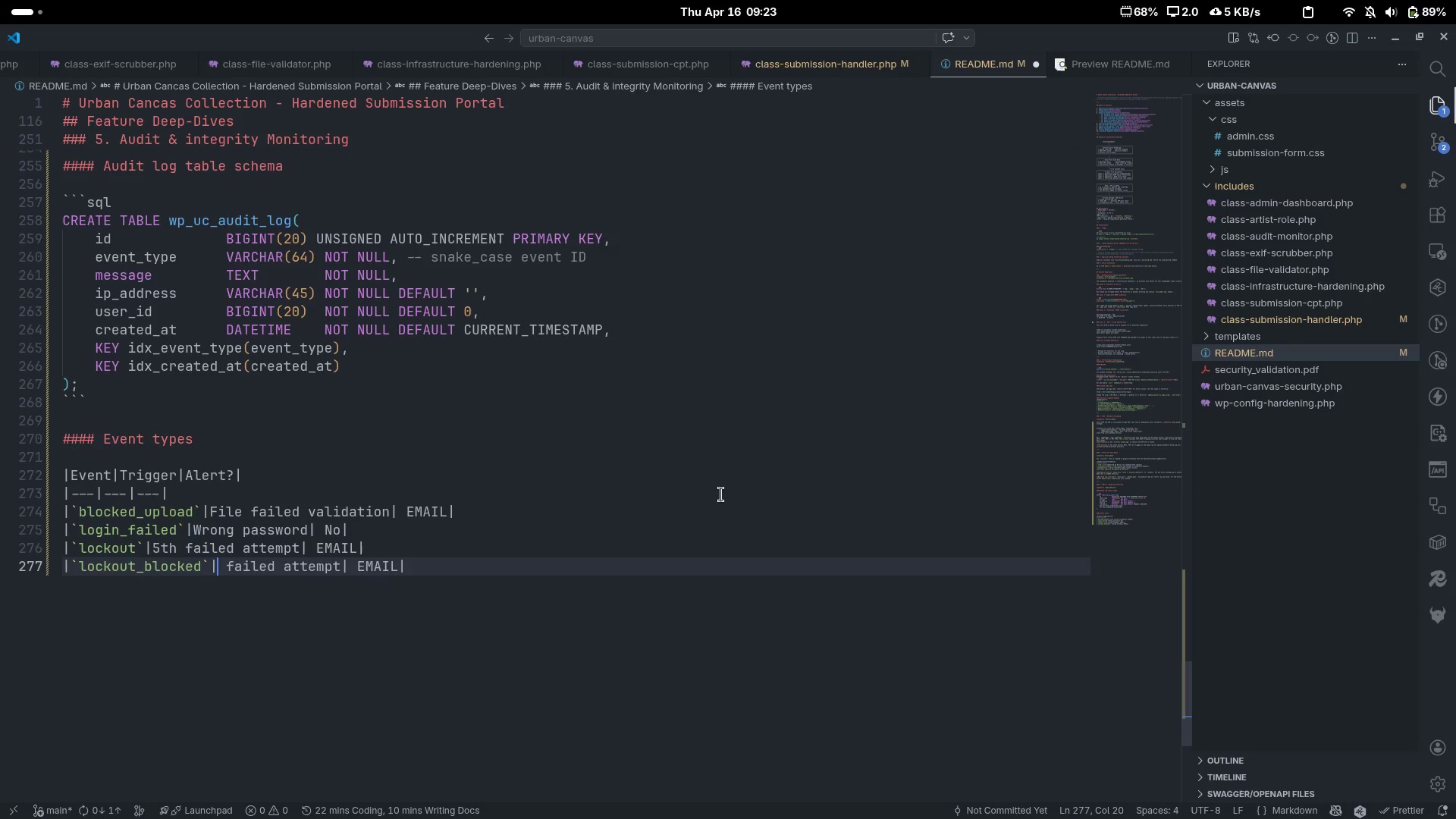 
key(Control+Delete)
 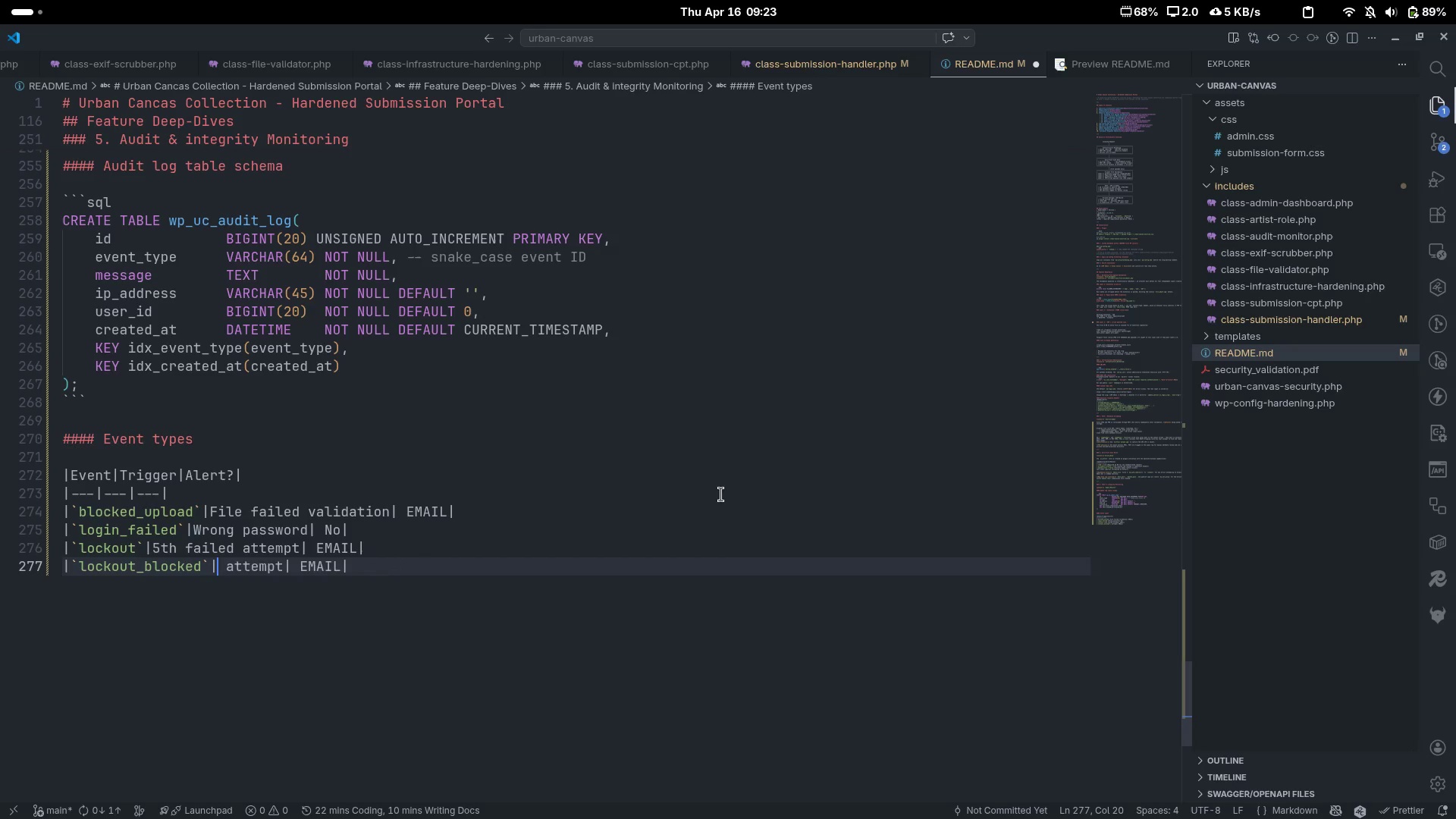 
key(Control+Delete)
 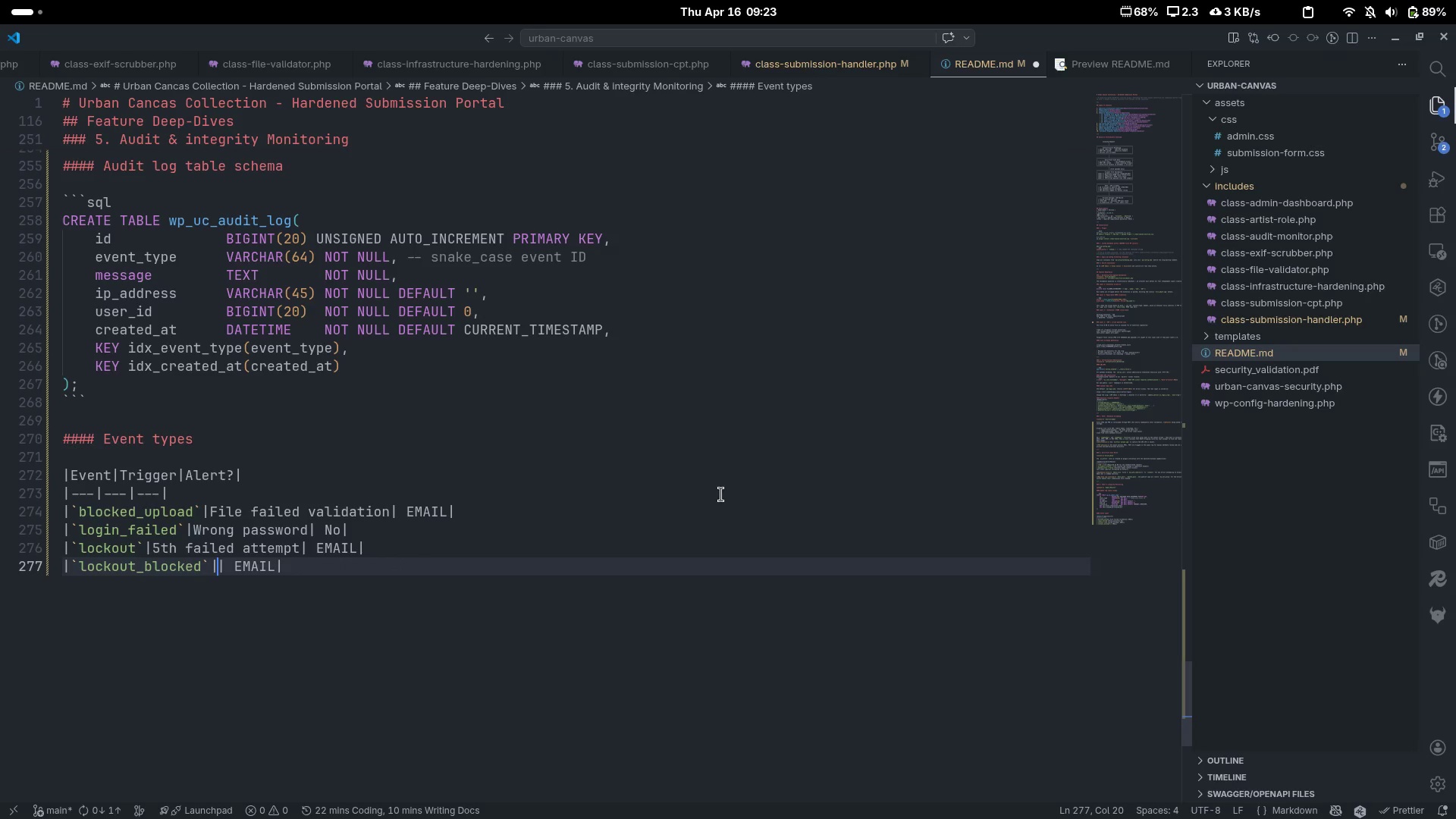 
type(RE)
key(Backspace)
type(equest from lockec)
key(Backspace)
type(d IP)
 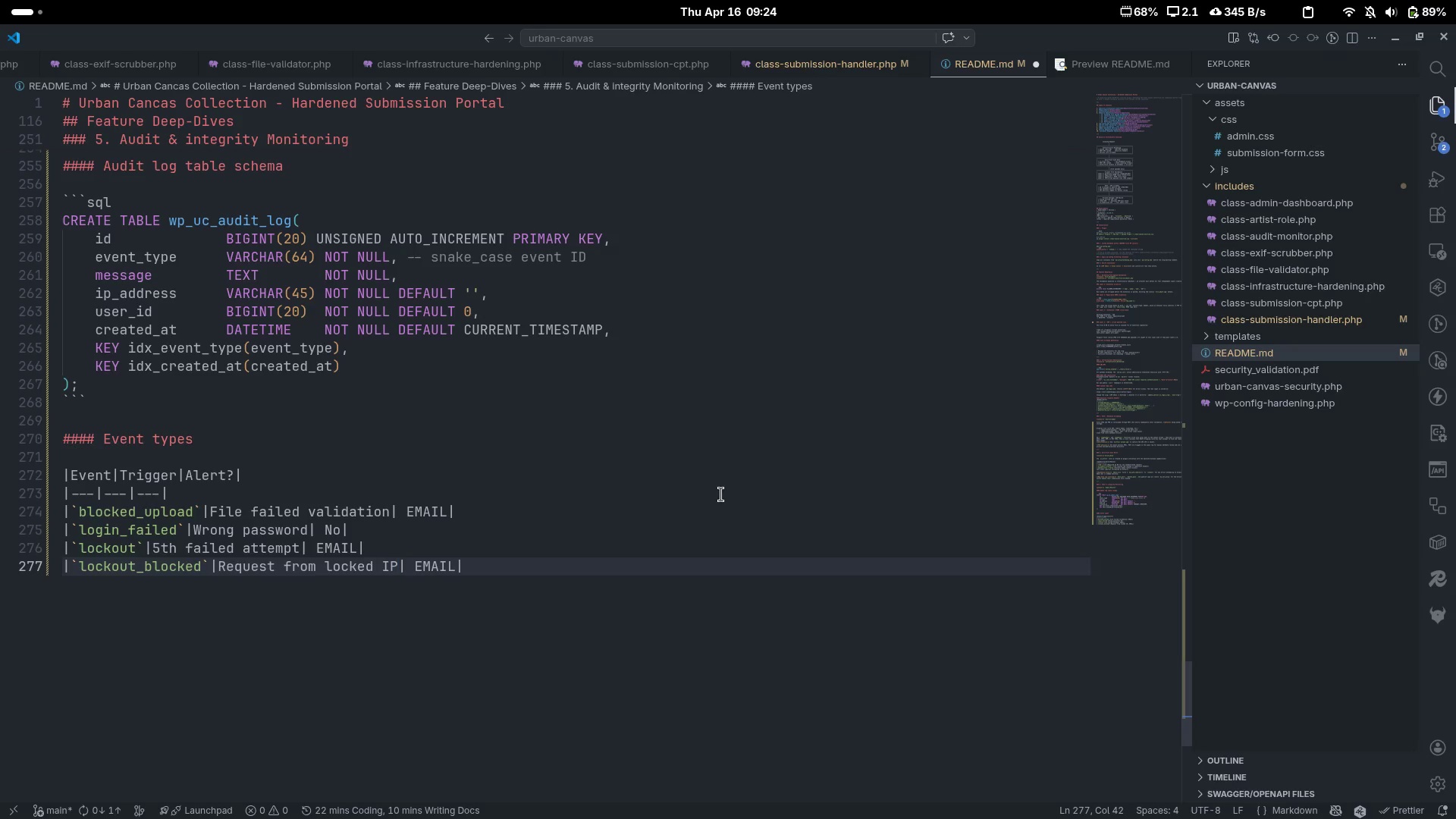 
key(Control+ArrowRight)
 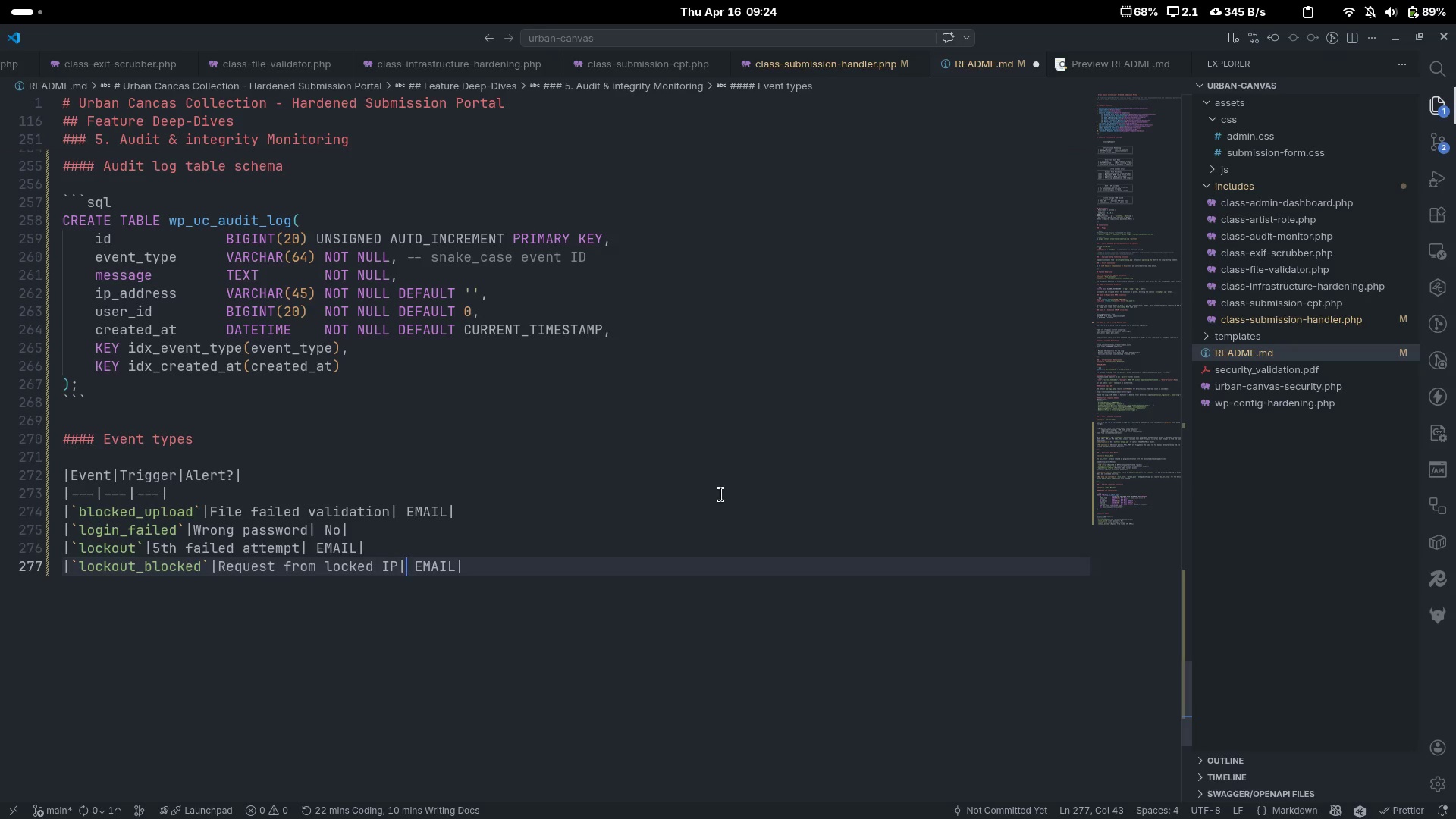 
key(ArrowRight)
 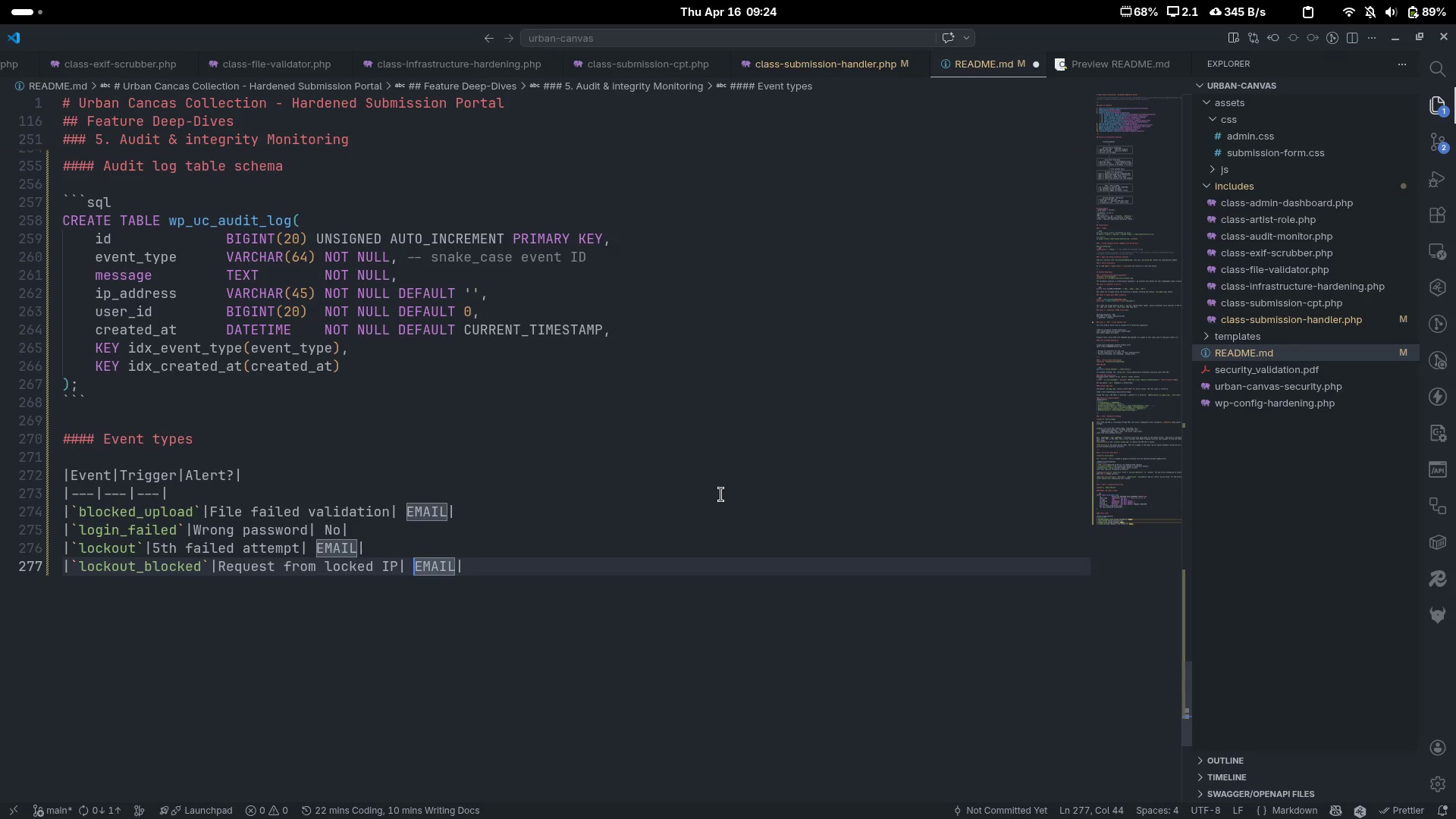 
key(Control+Delete)
 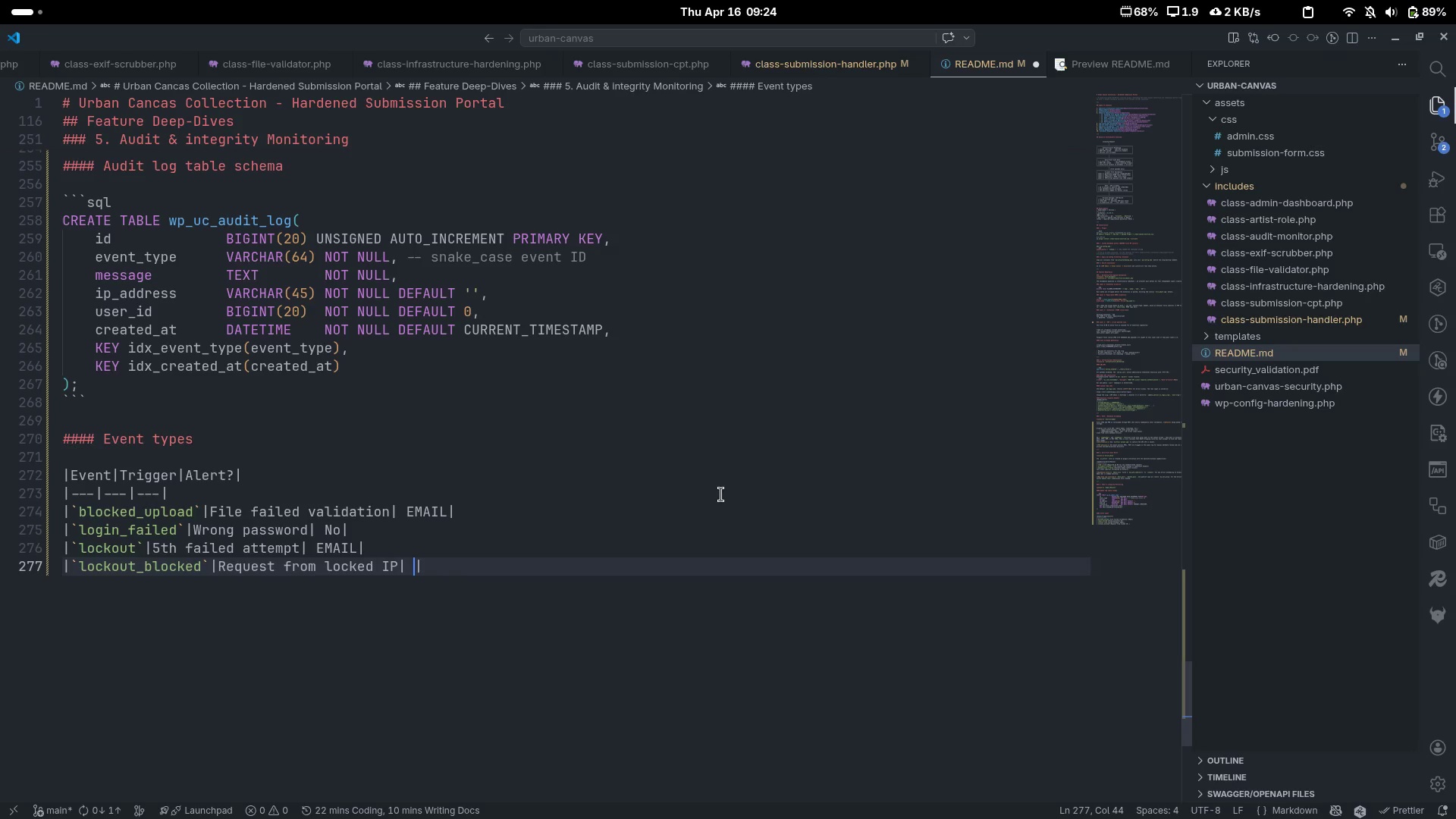 
type(No)
 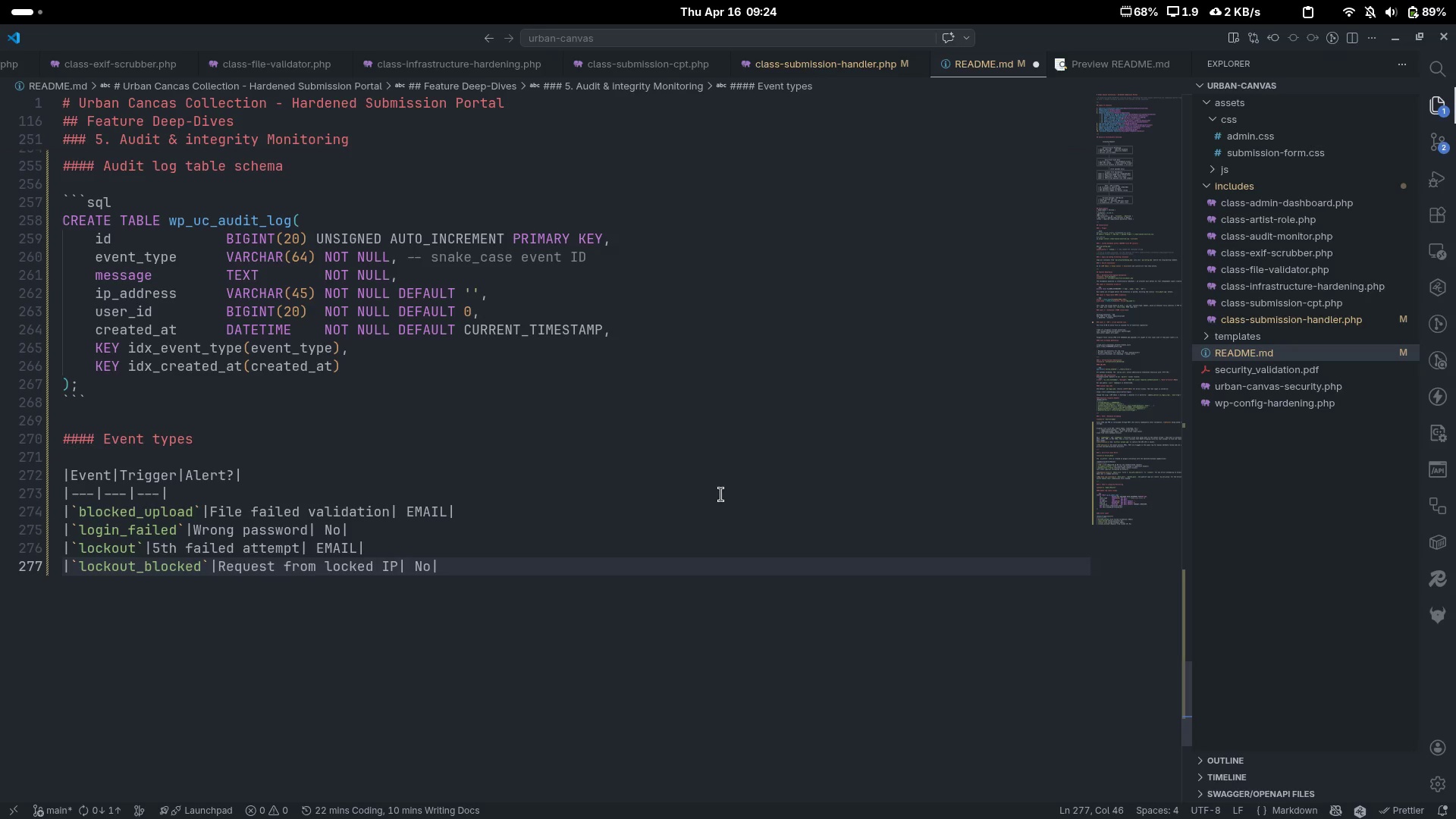 
key(Control+C)
 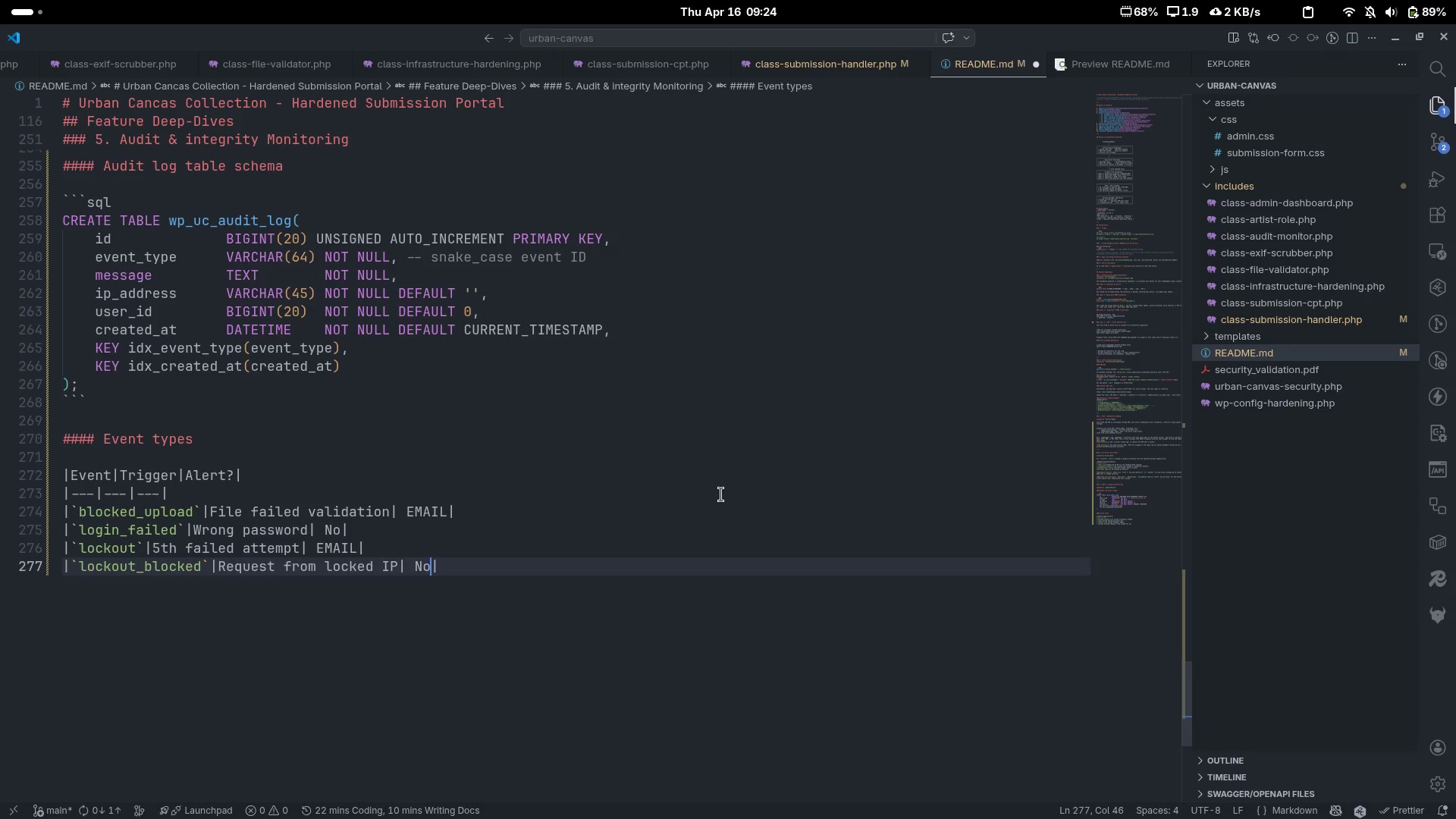 
key(Control+V)
 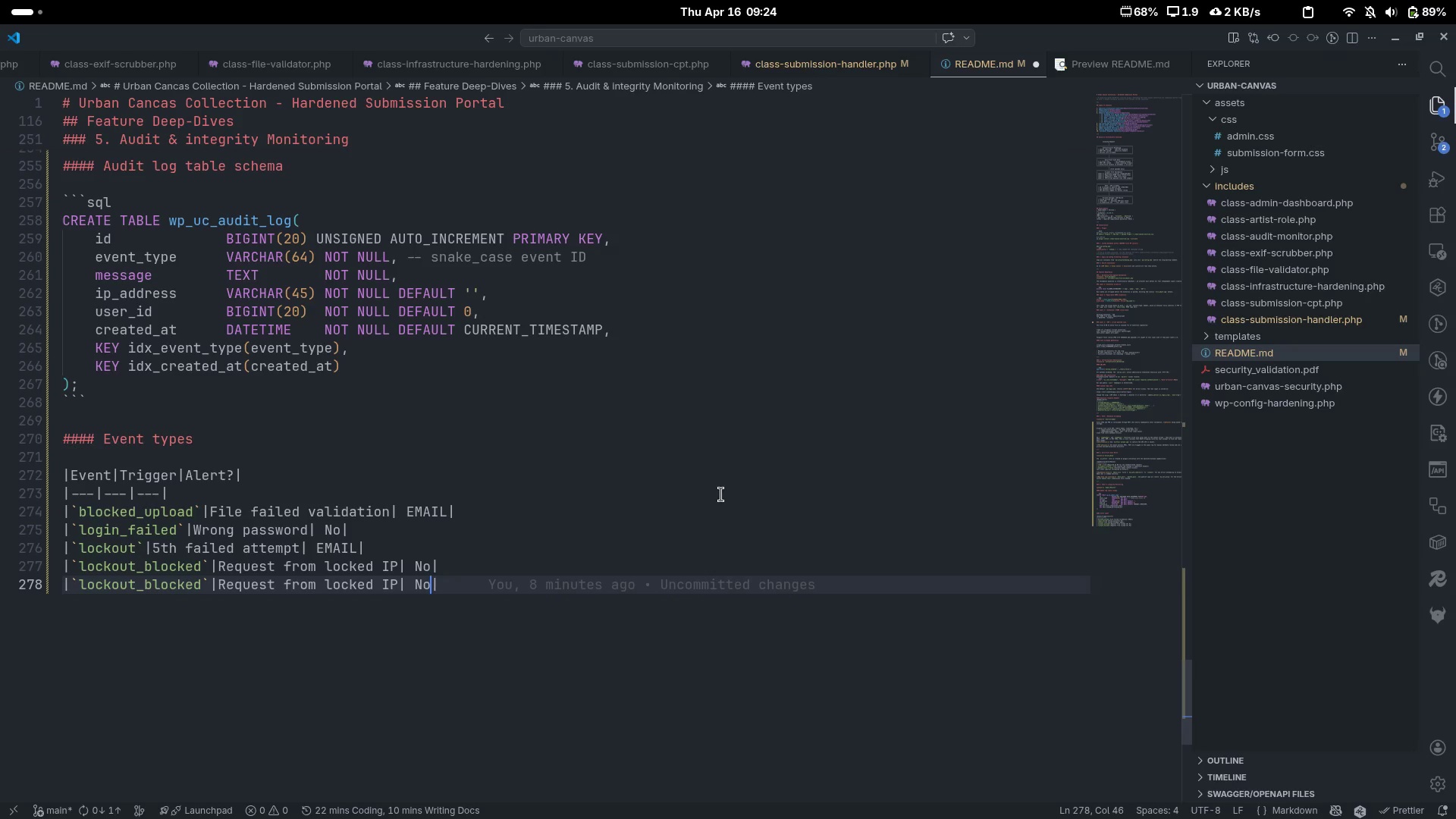 
key(Home)
 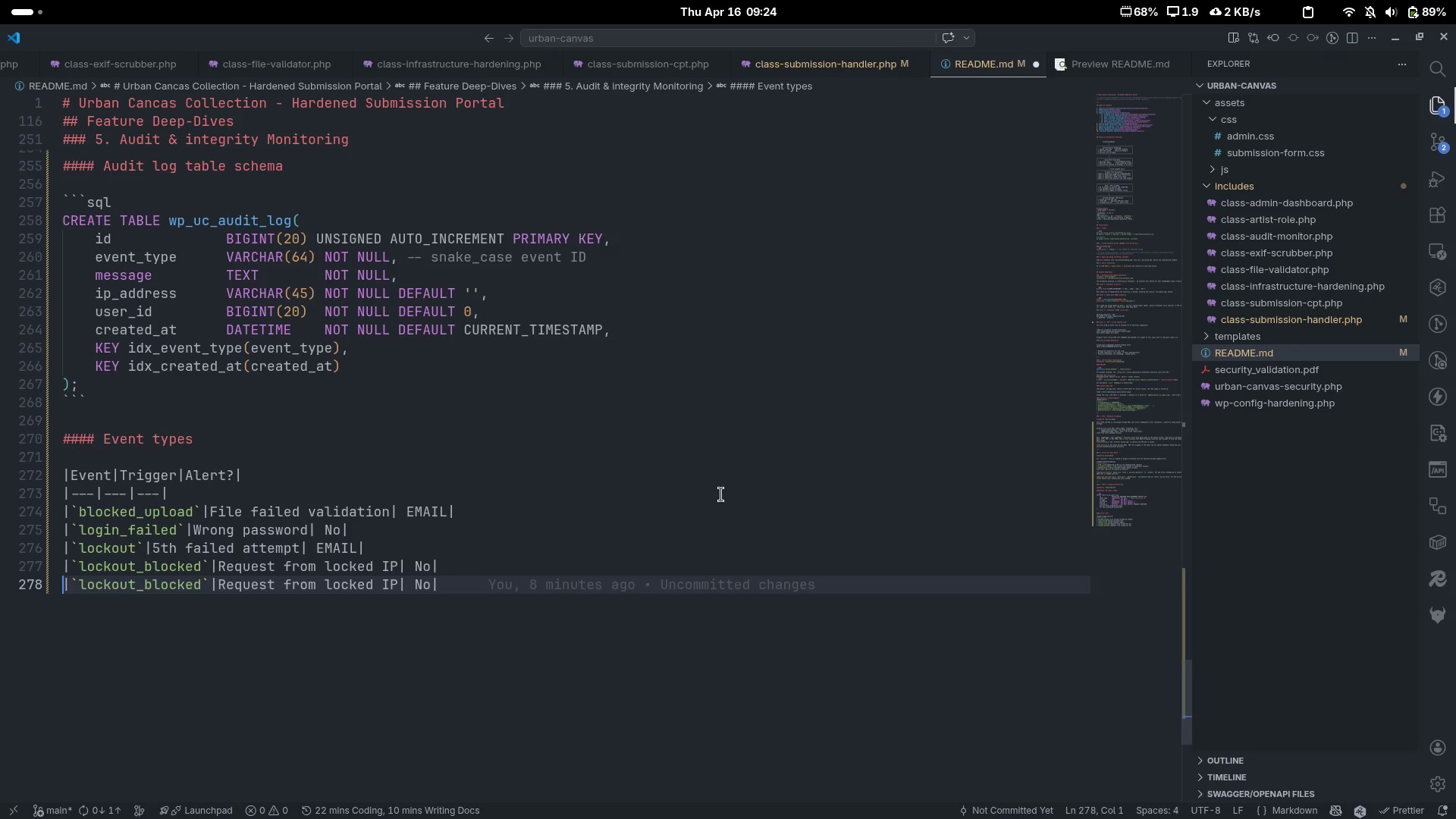 
key(Control+ArrowRight)
 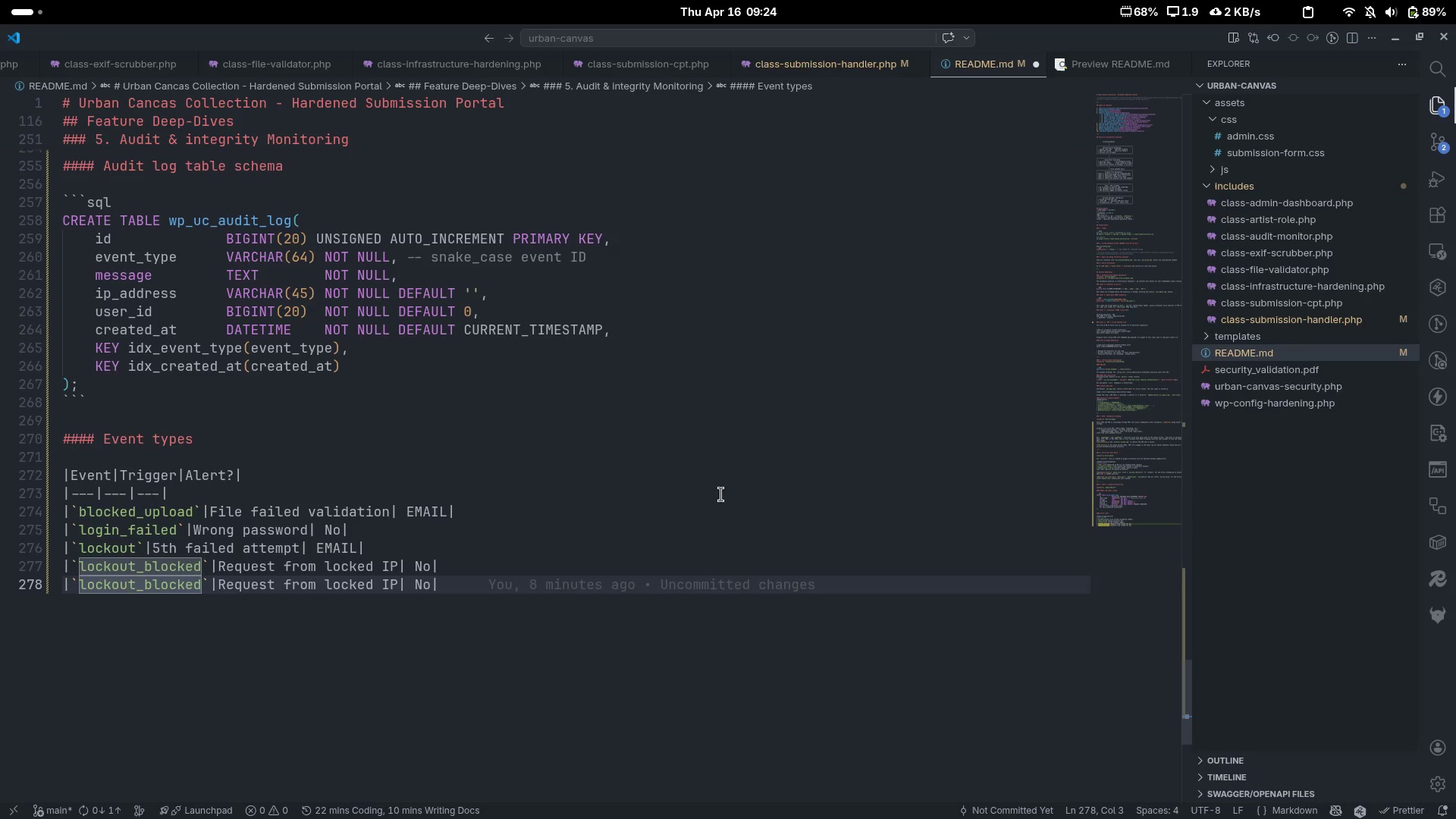 
key(Control+Delete)
 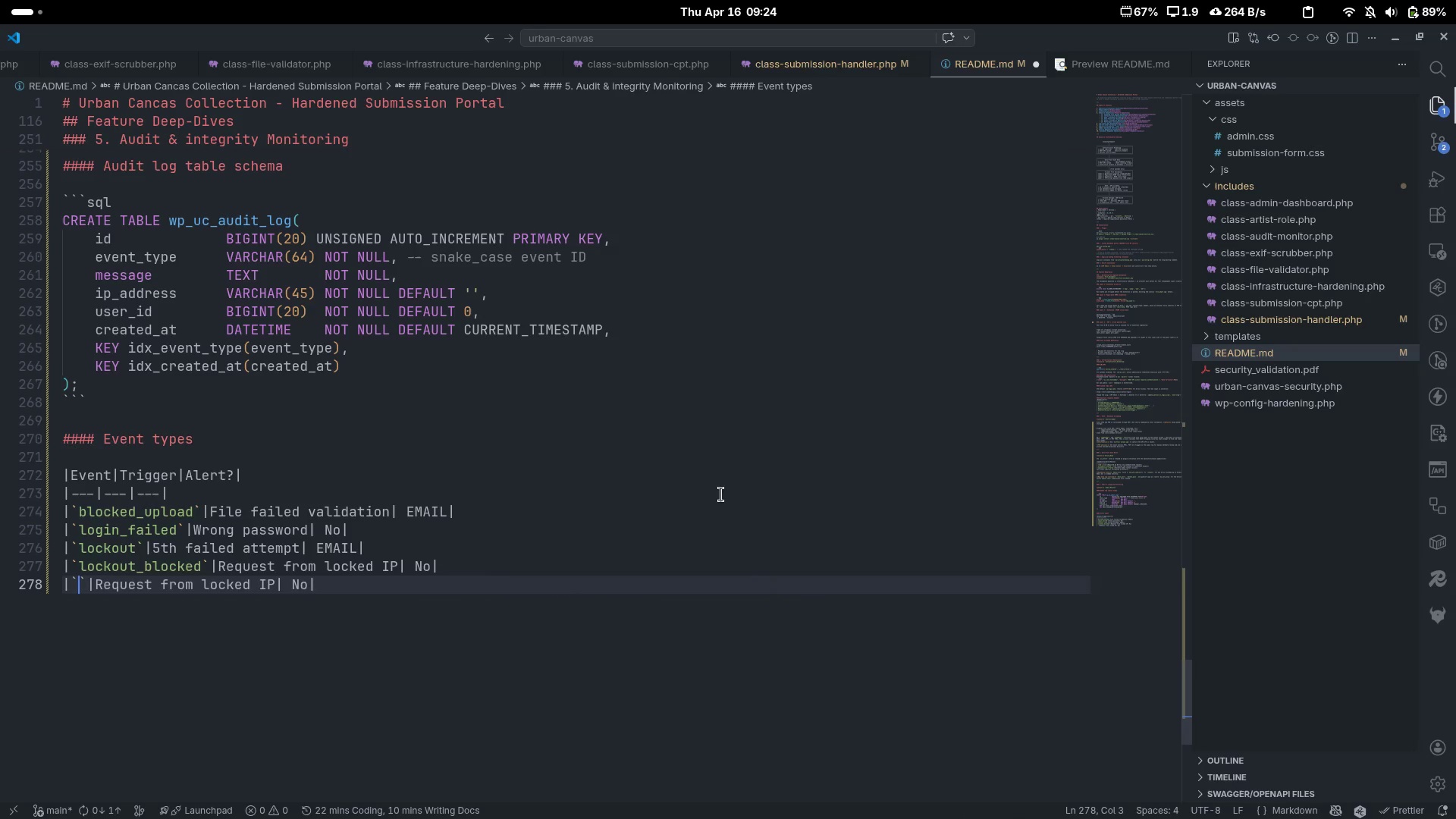 
type(login_prol)
key(Backspace)
type(bee)
key(Backspace)
 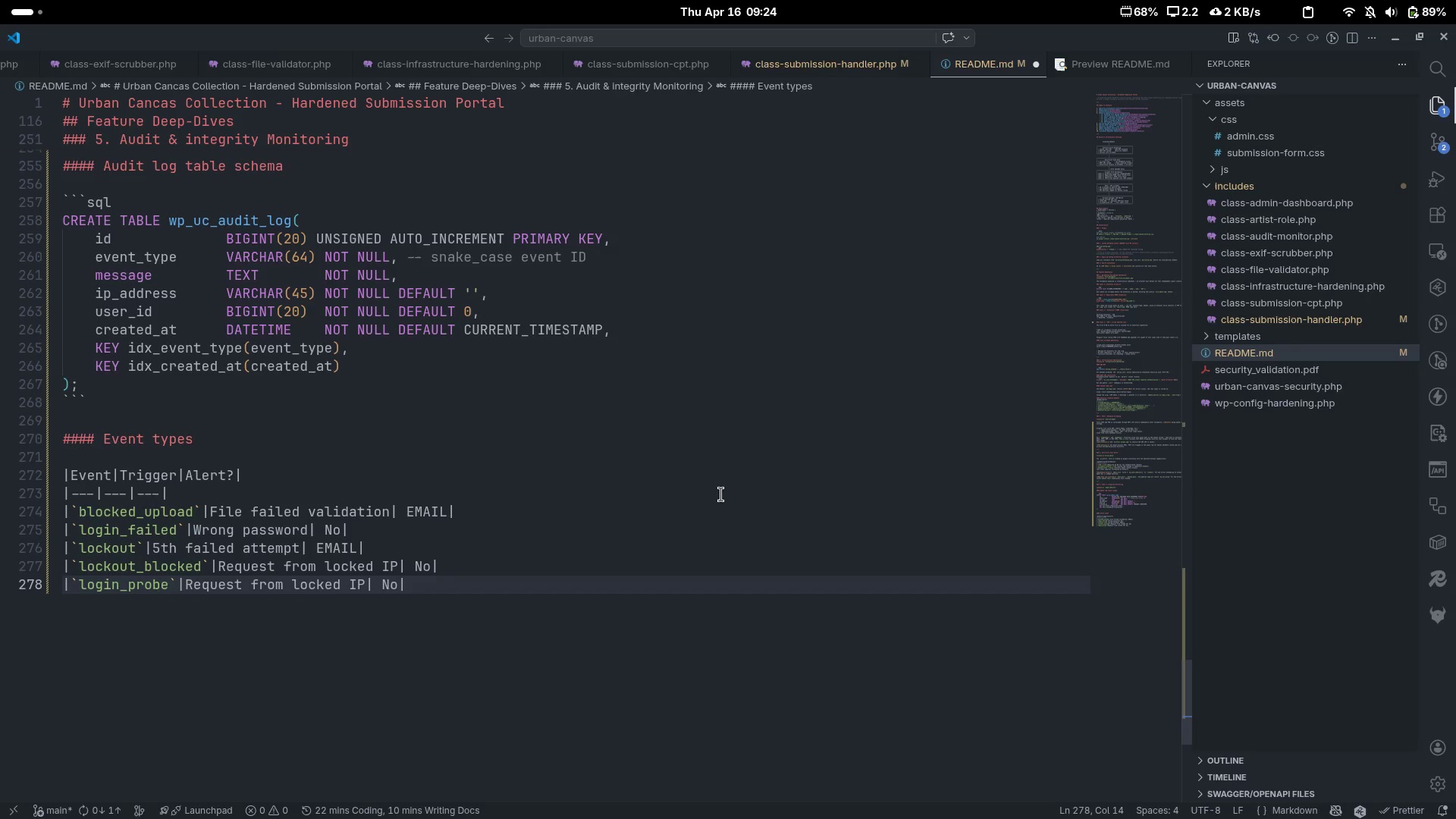 
key(Control+ArrowRight)
 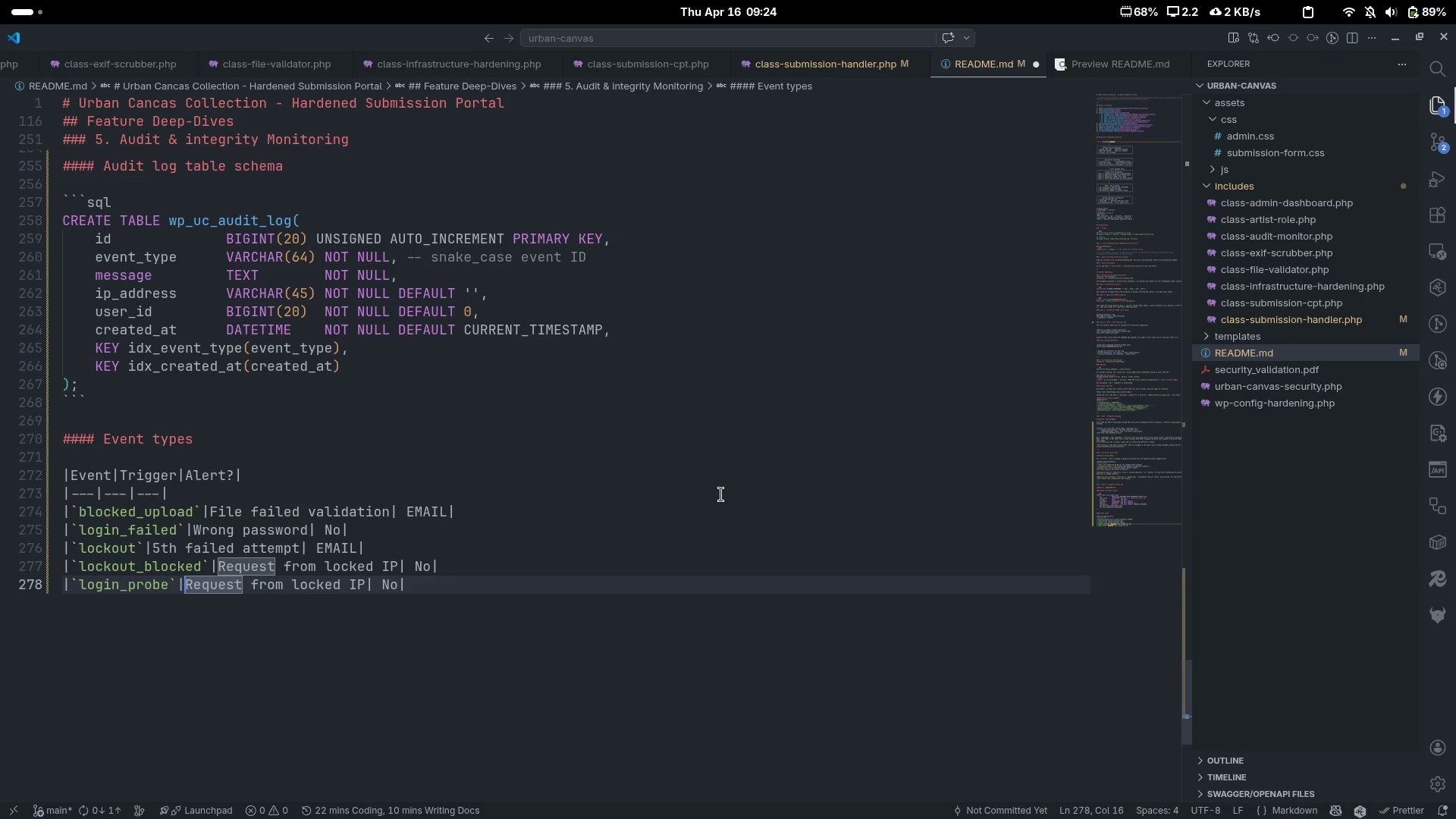 
key(Control+Delete)
 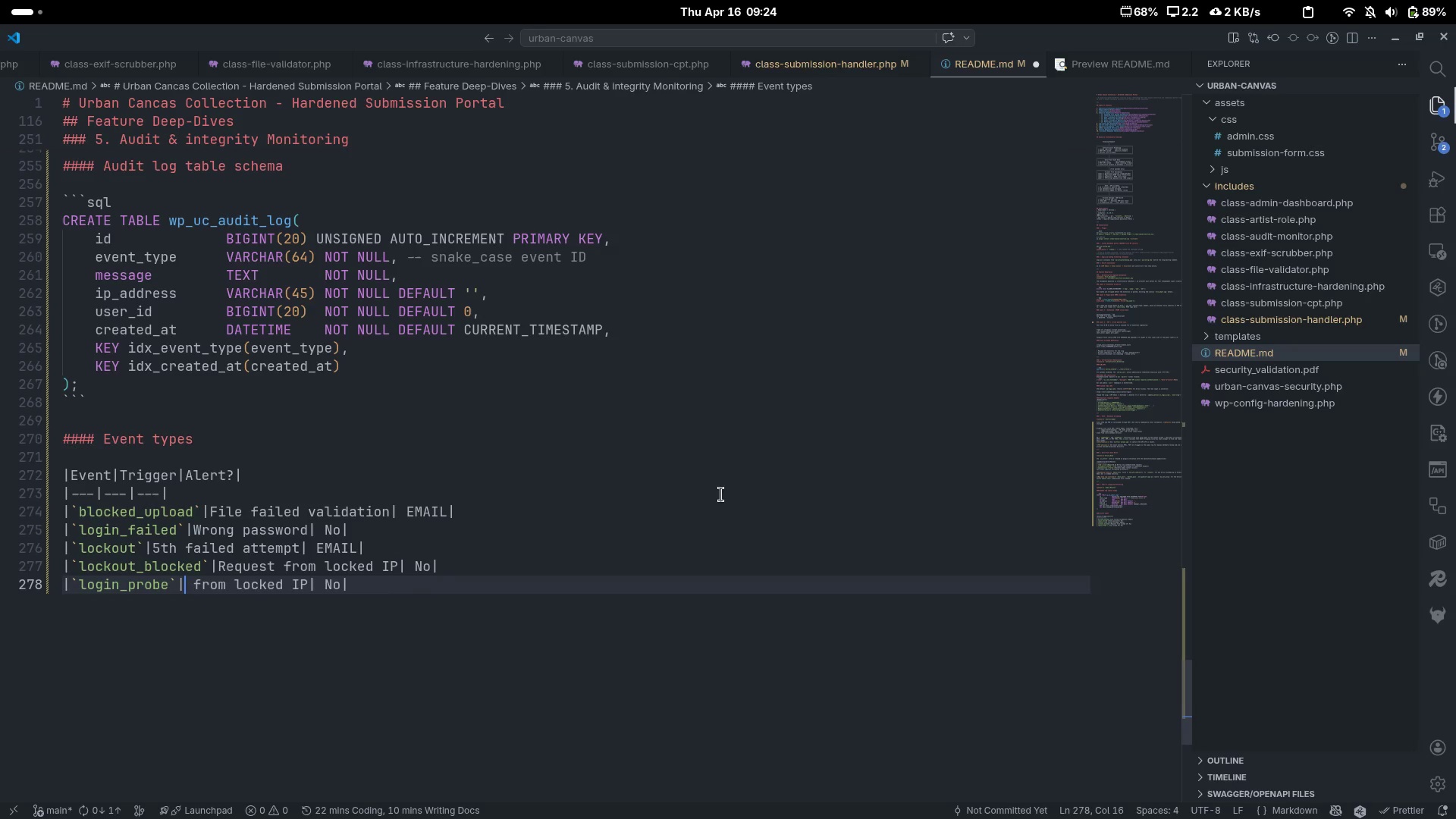 
key(Control+Delete)
 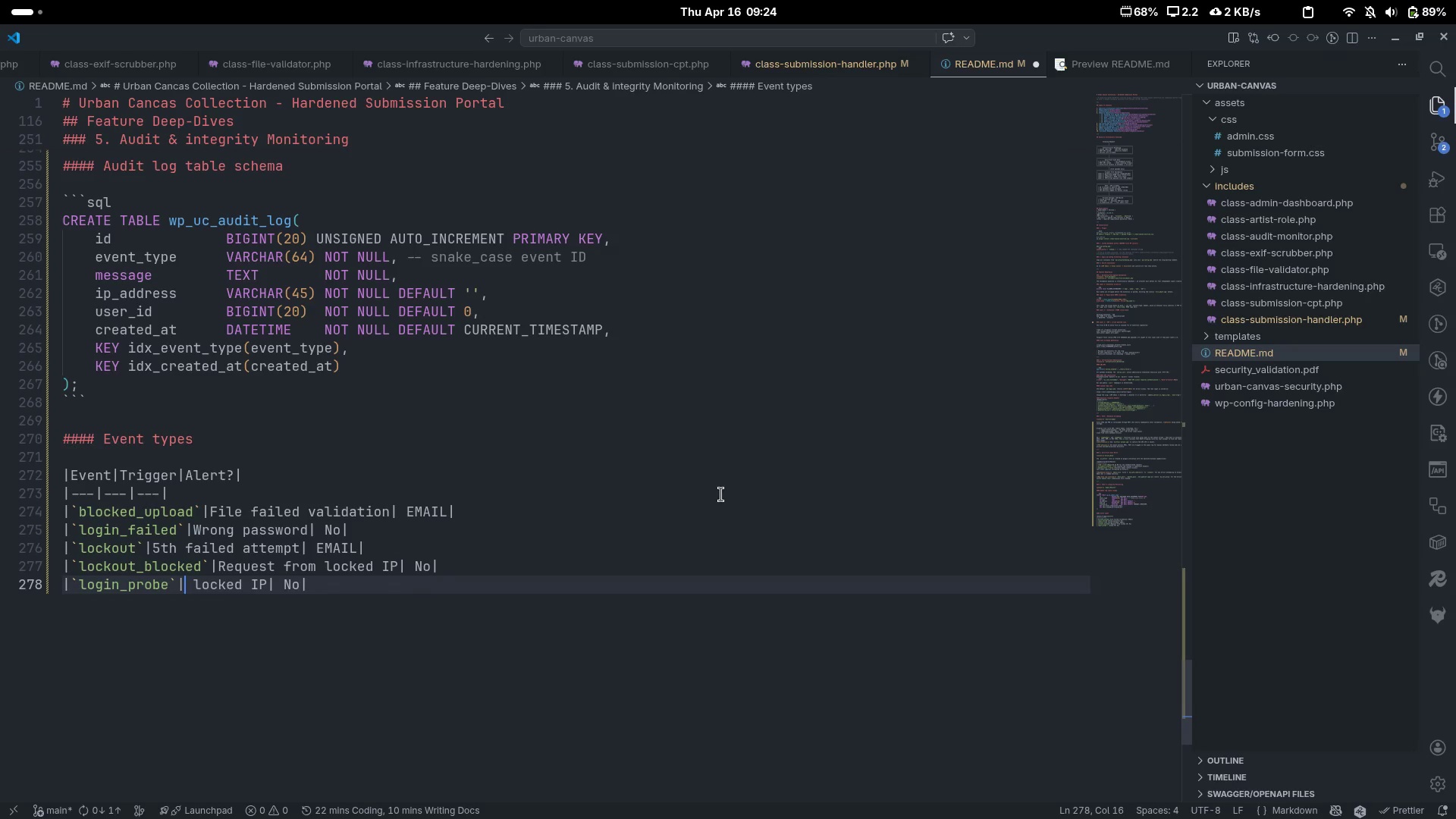 
key(Control+Delete)
 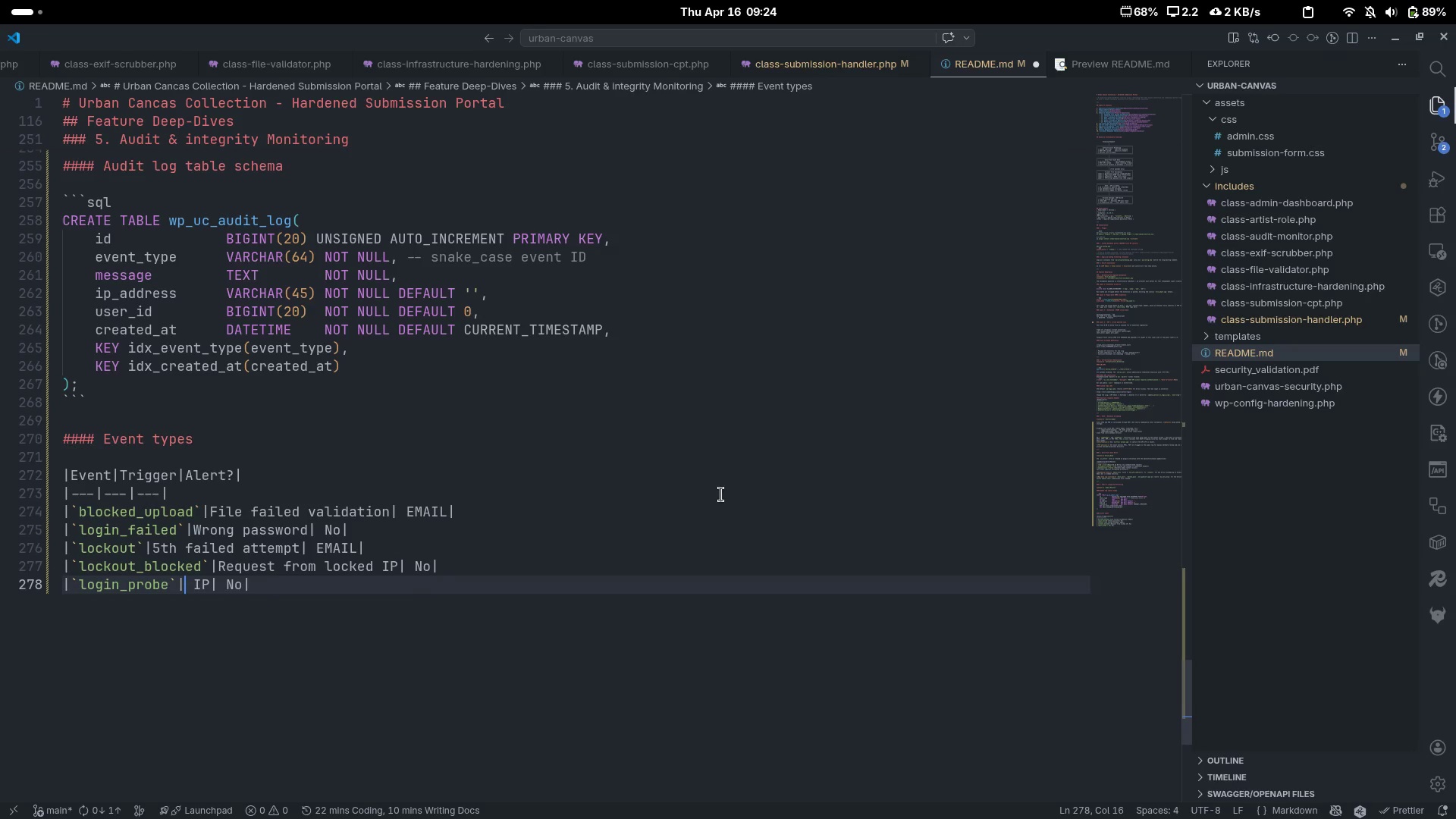 
key(Control+Delete)
 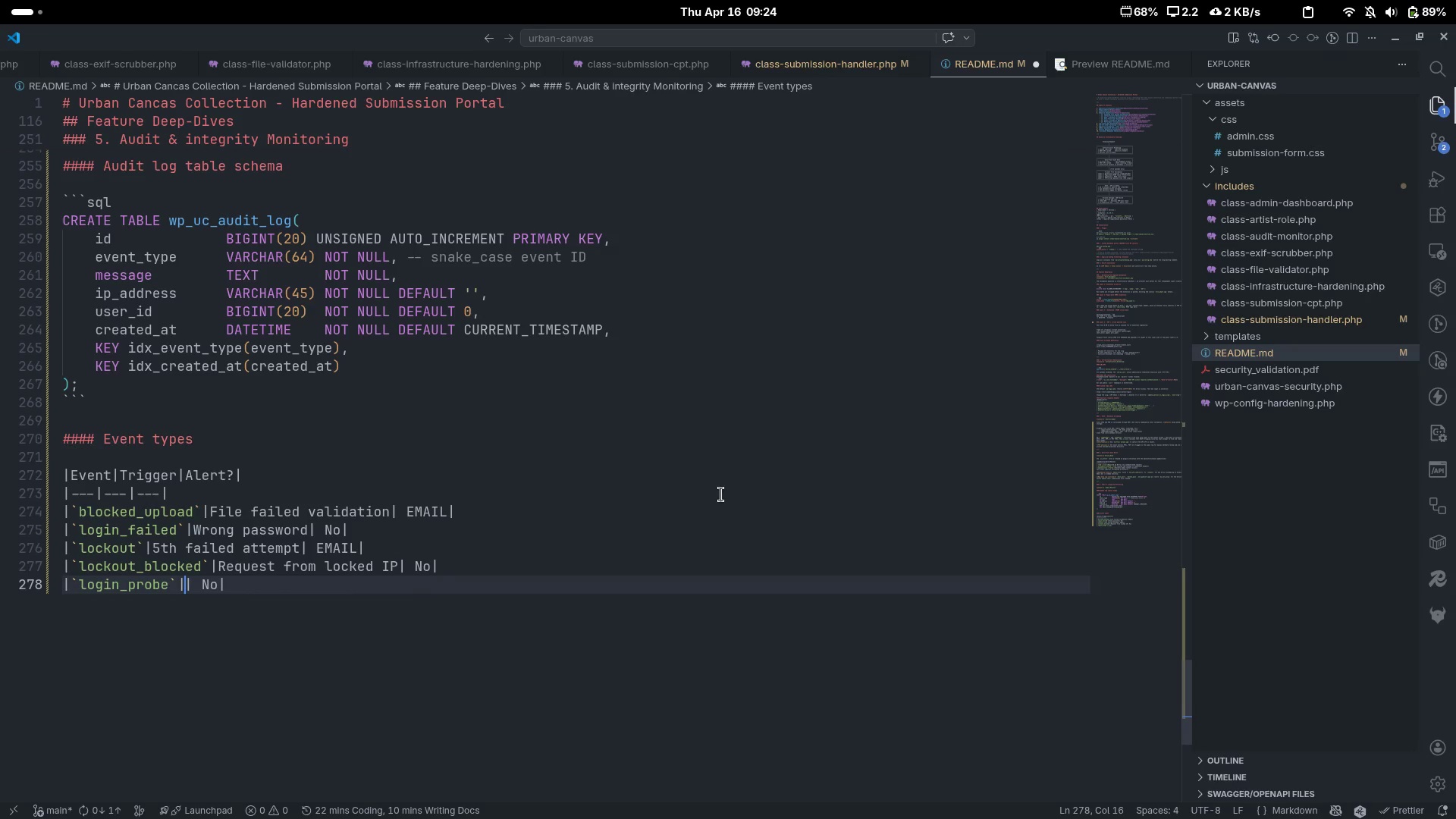 
type(Direct wp-login.php access)
 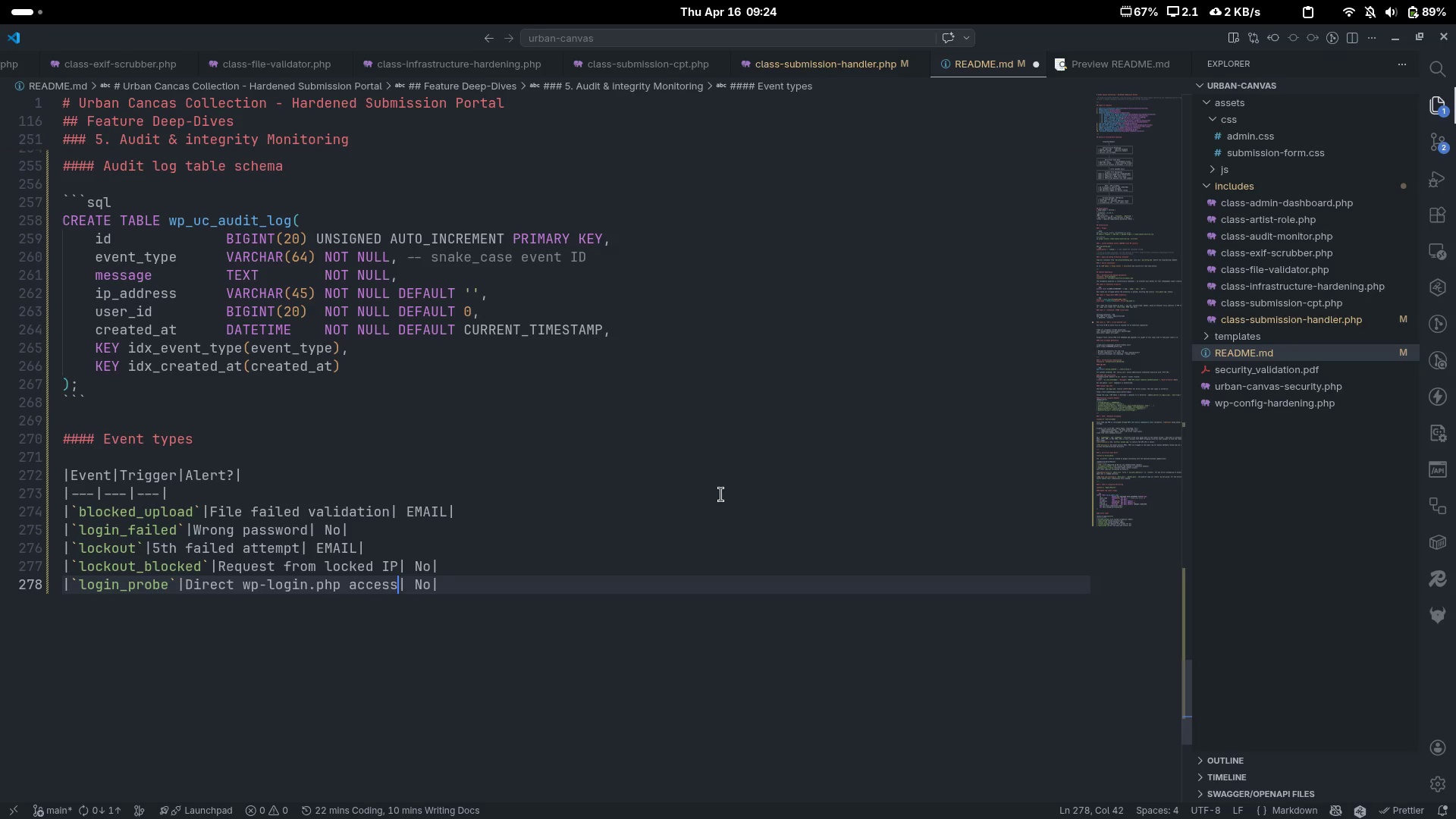 
key(ArrowRight)
 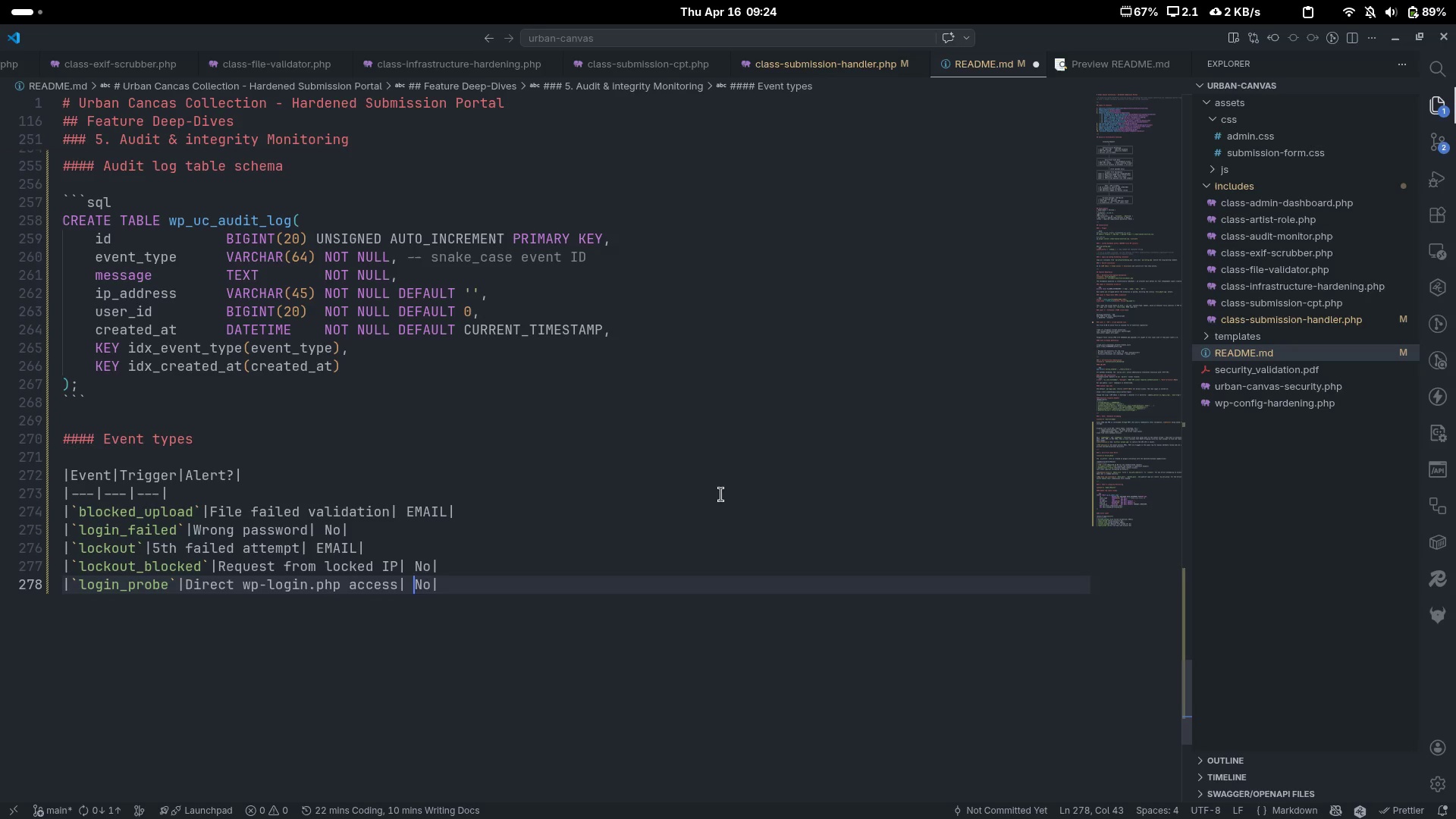 
key(ArrowRight)
 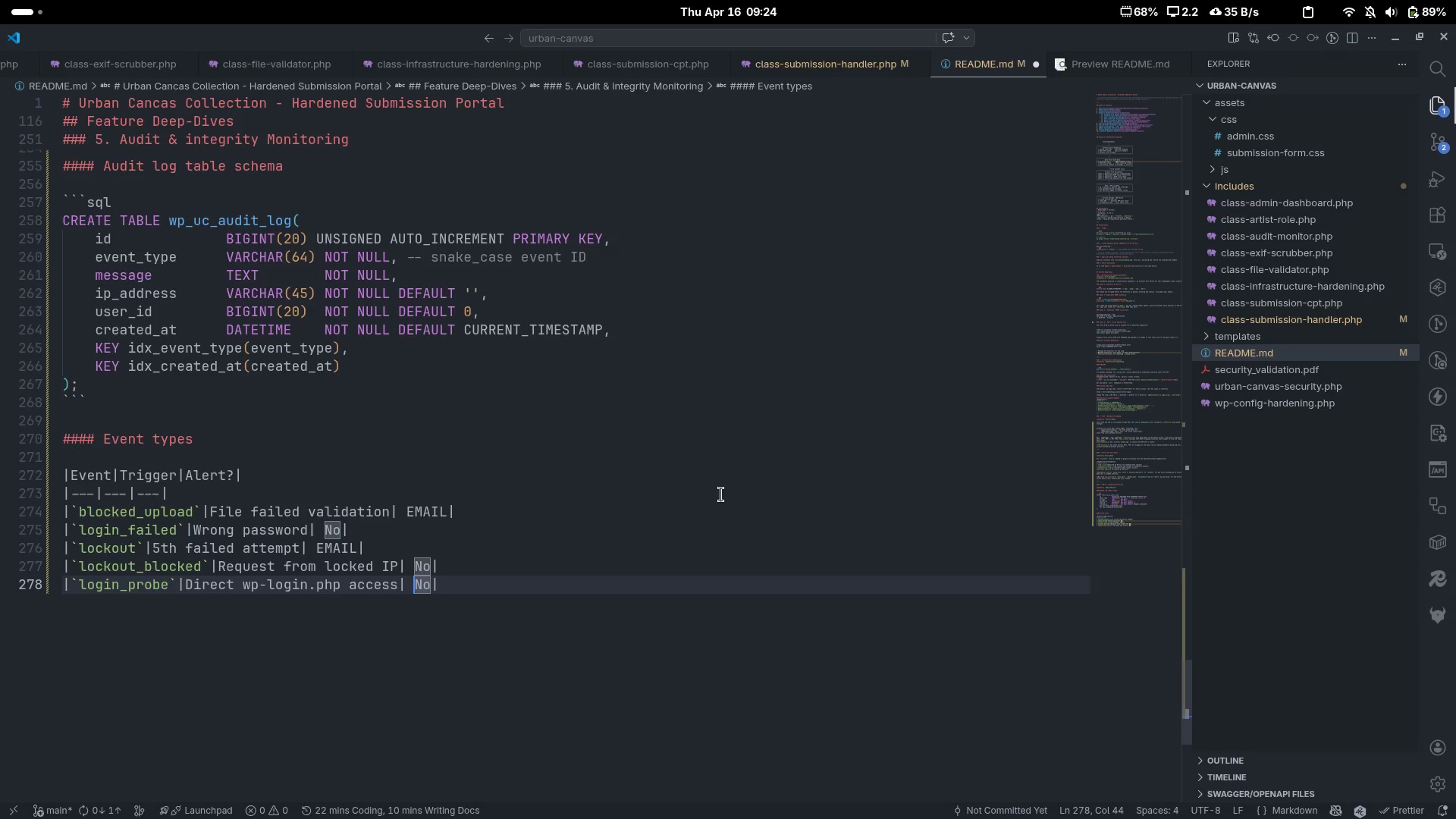 
key(Control+Delete)
 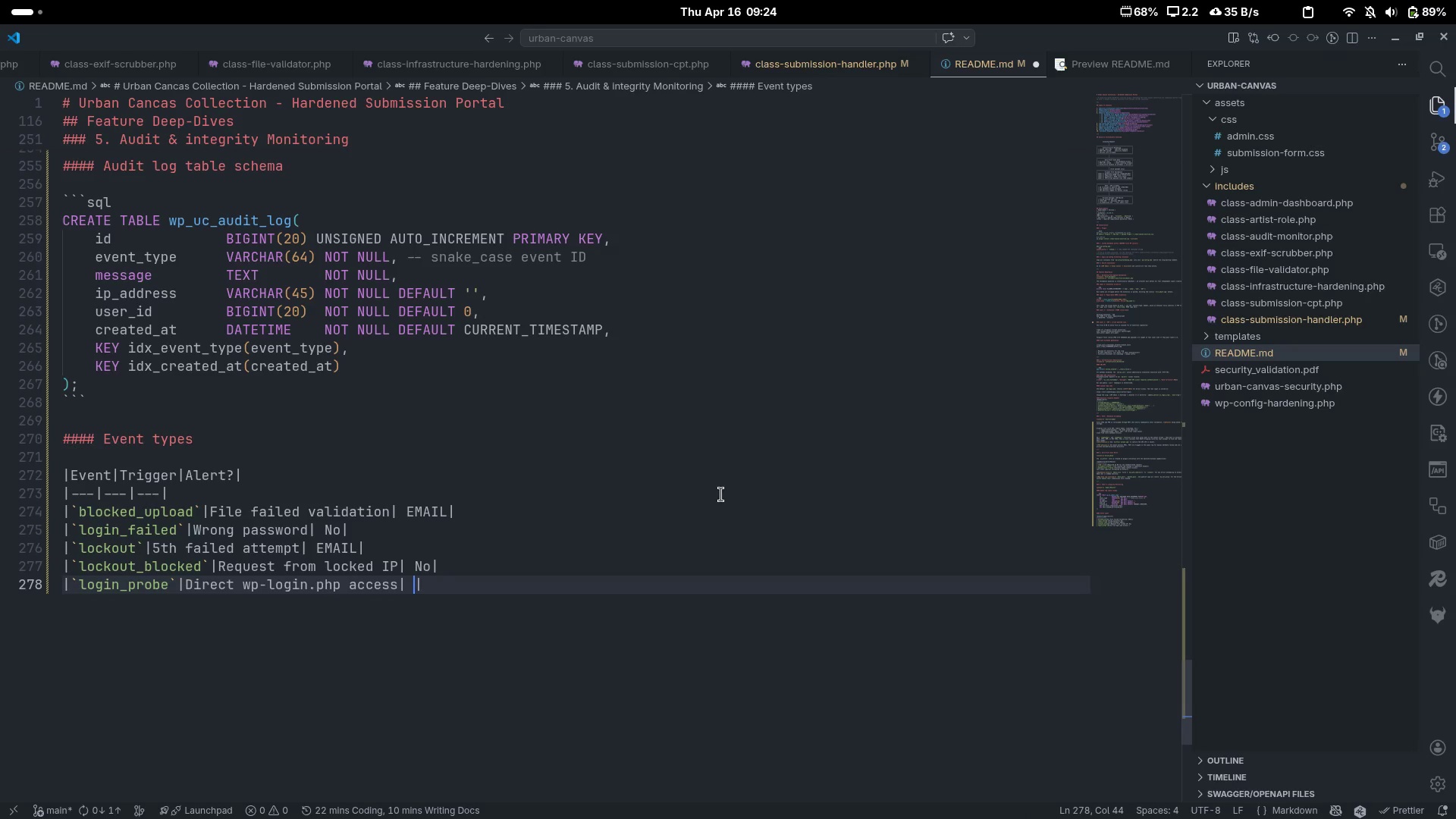 
type(EMAIL)
 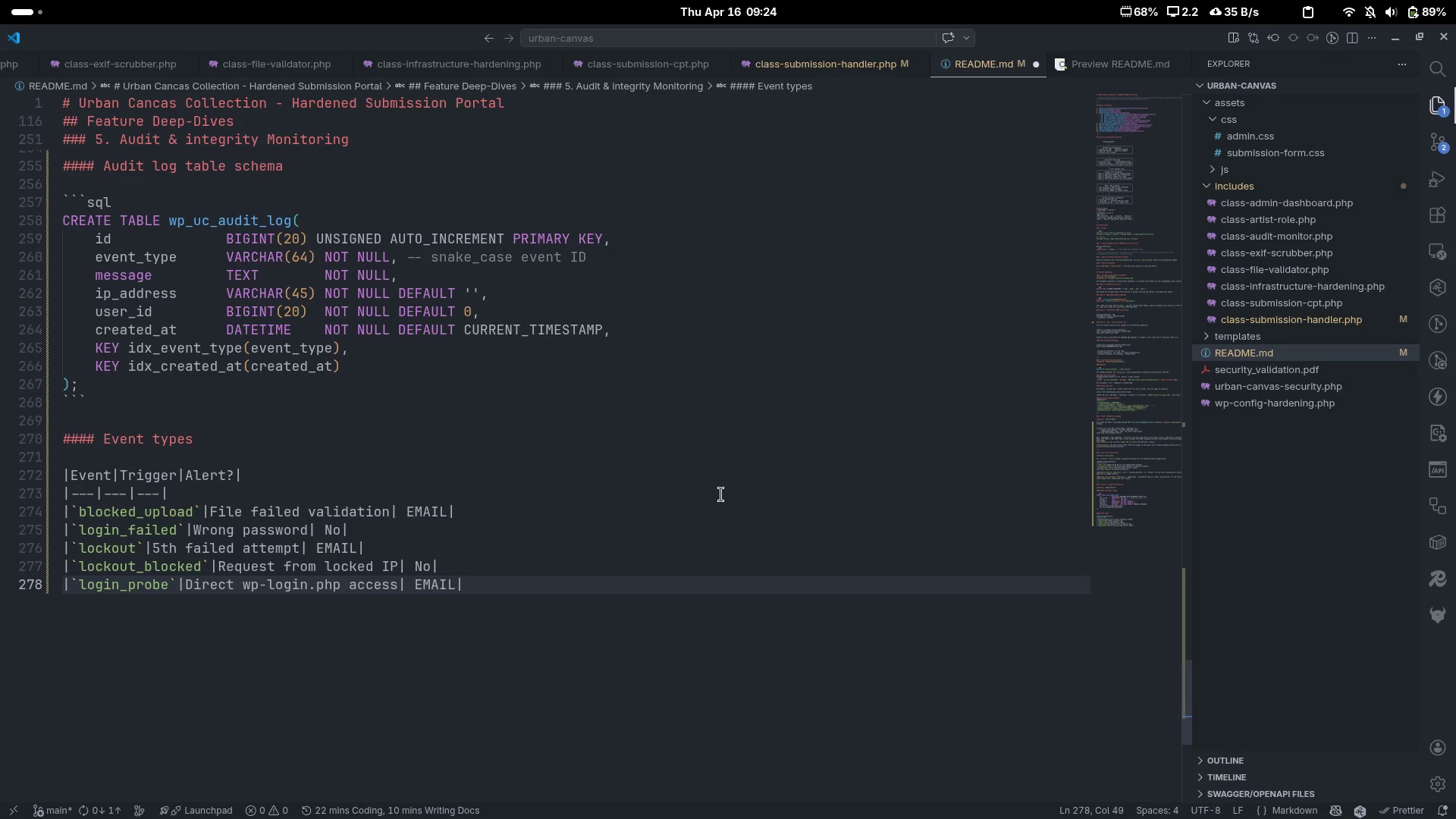 
key(Control+C)
 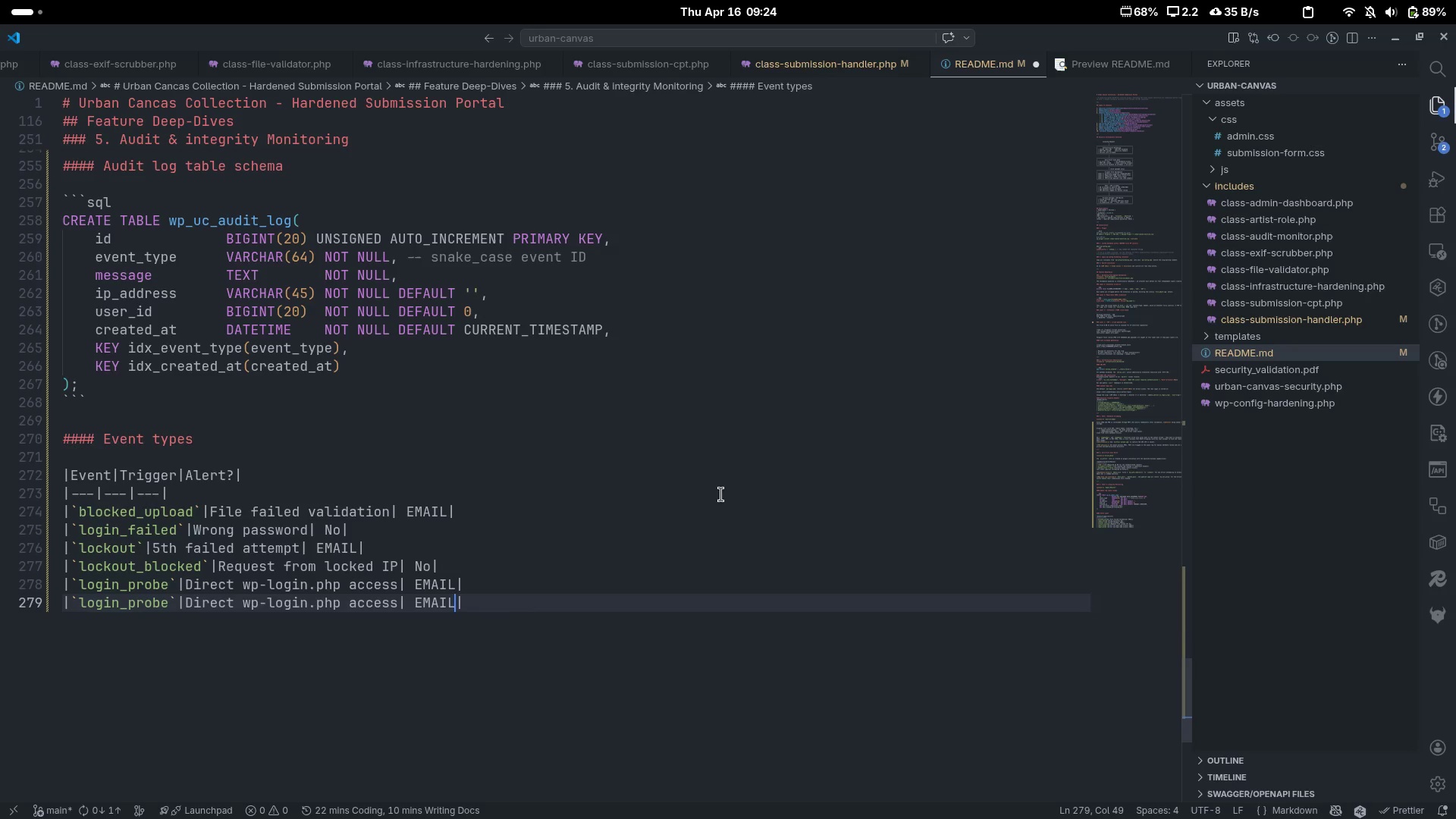 
key(Control+V)
 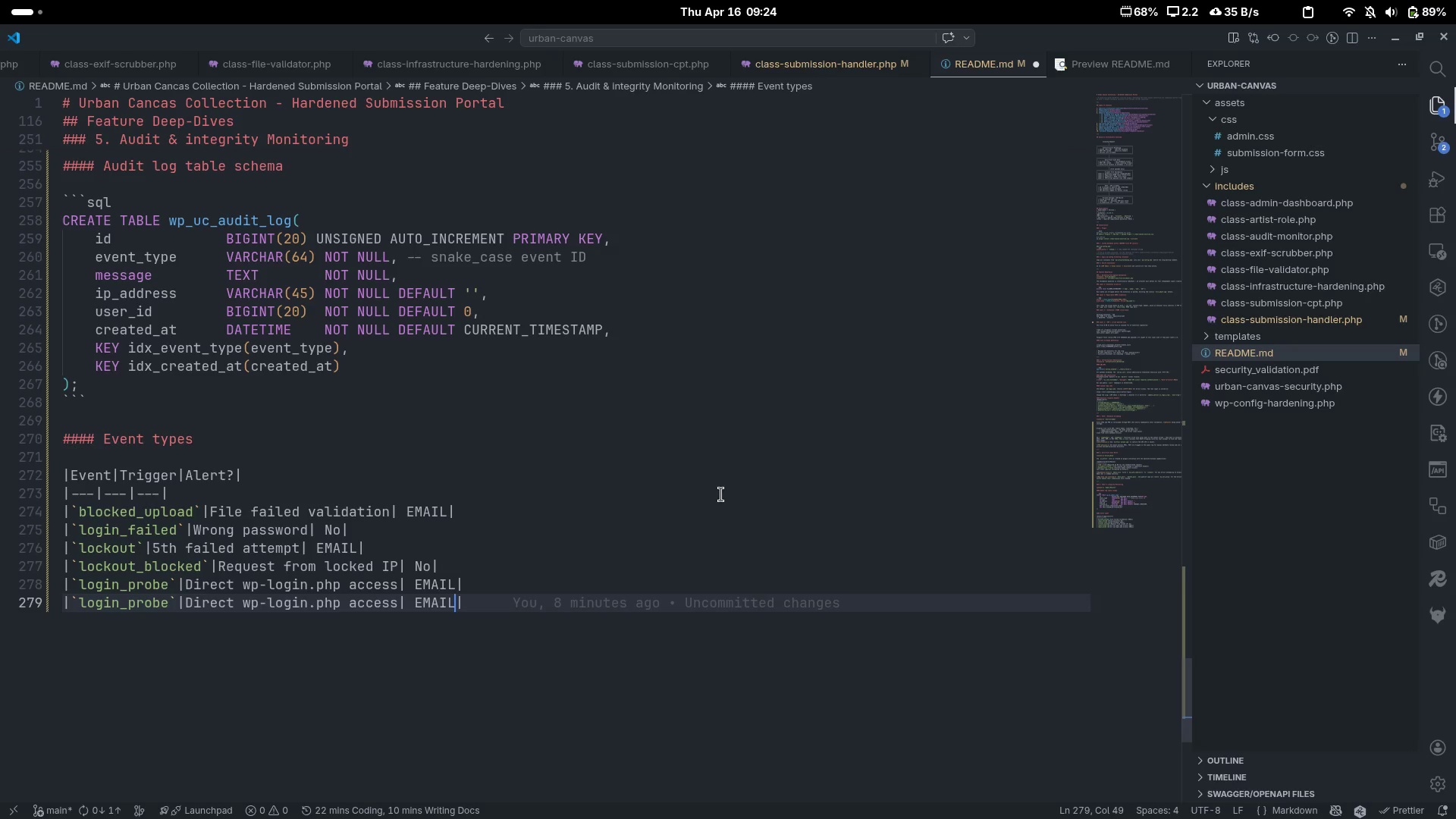 
key(Control+Backspace)
 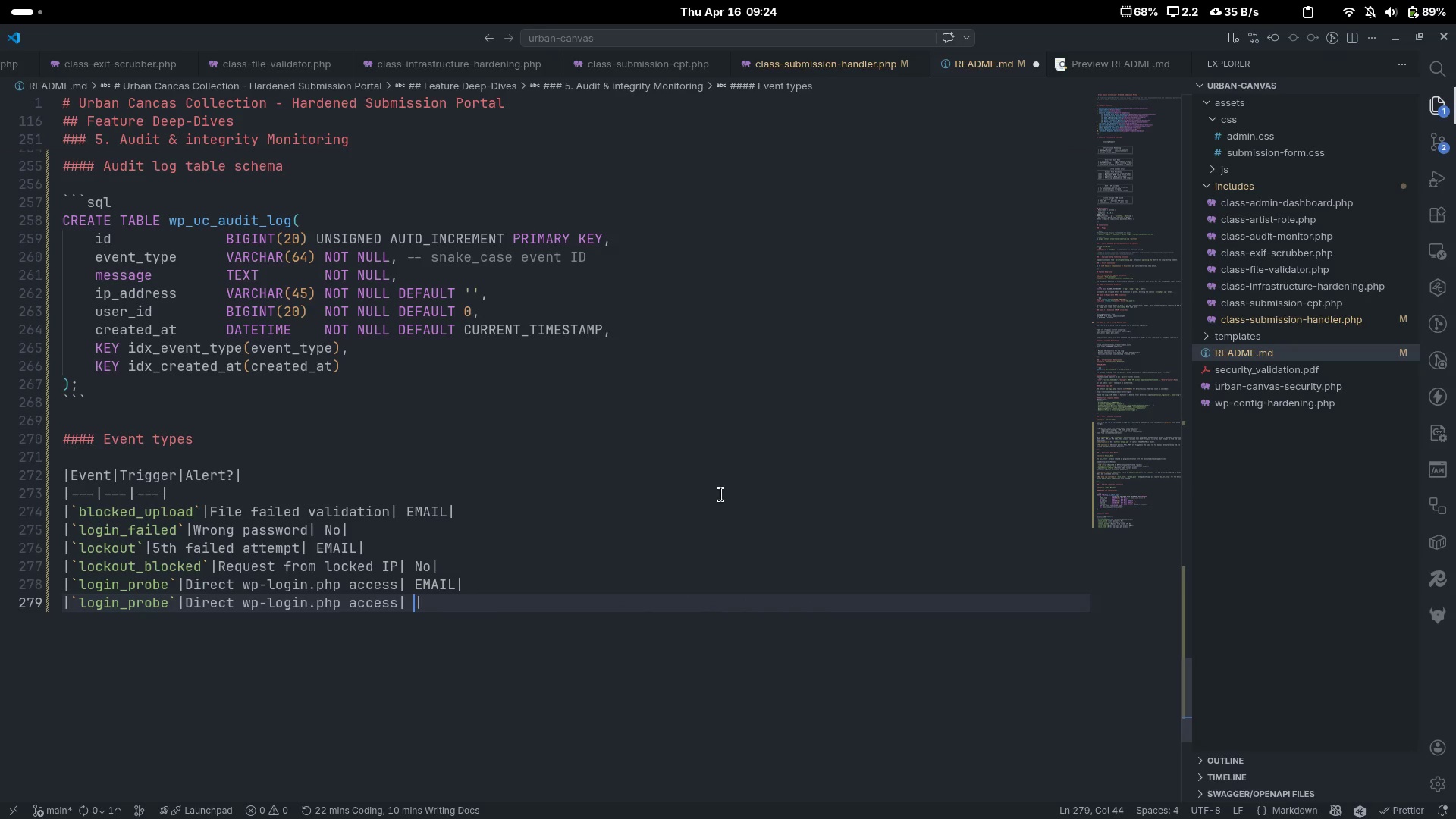 
type(EMAIL)
 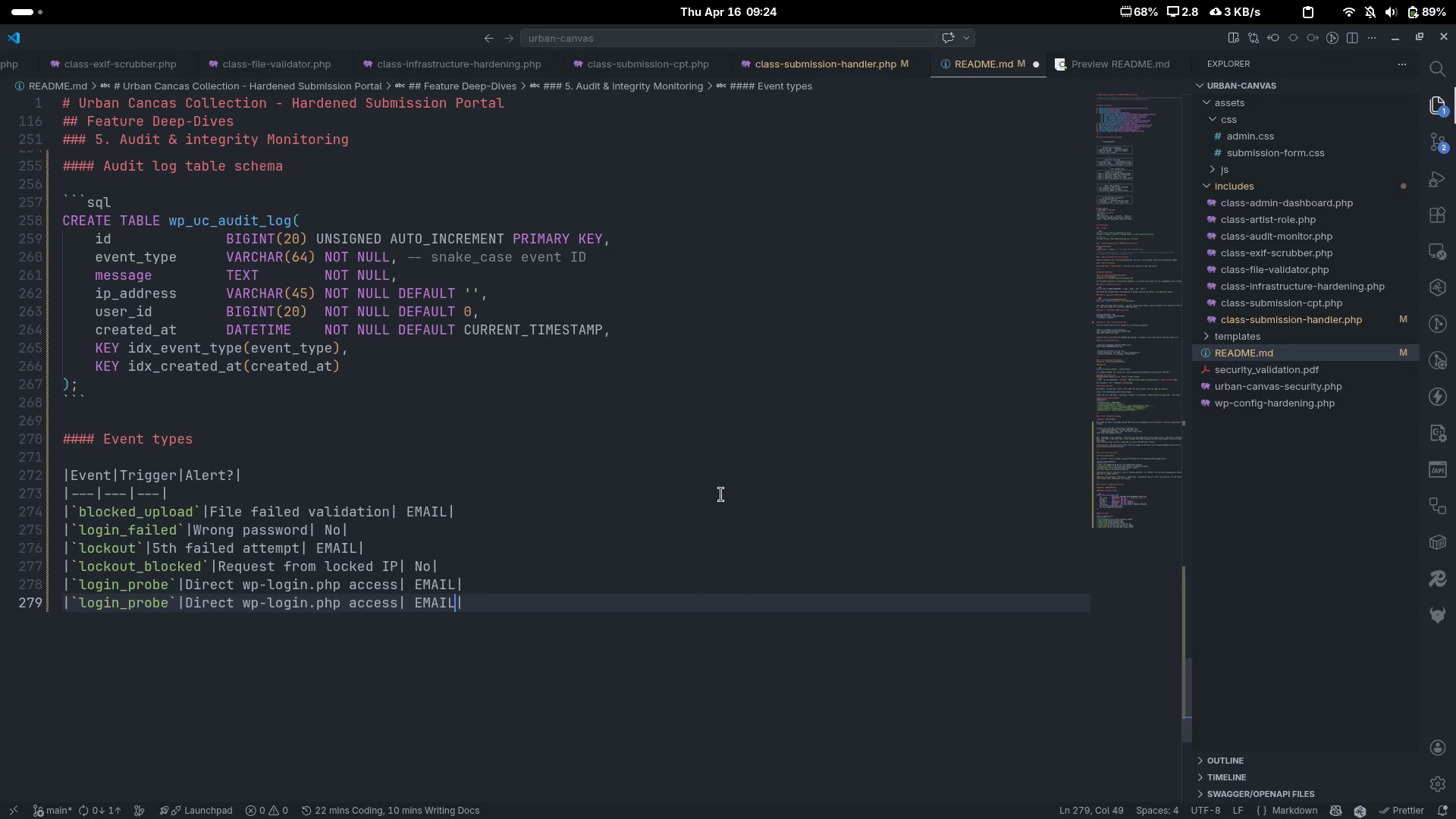 
key(Control+ArrowLeft)
 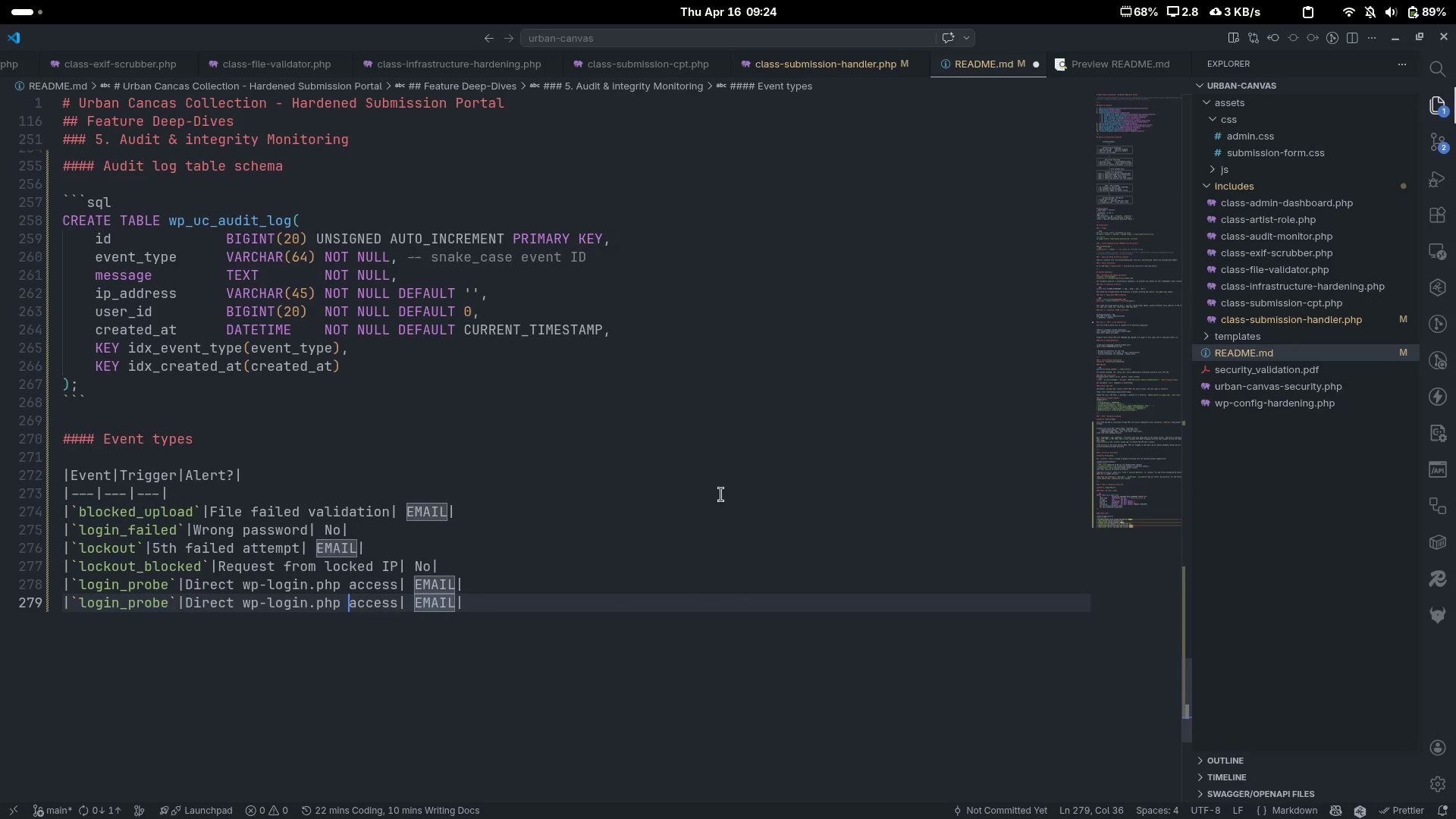 
key(Control+ArrowLeft)
 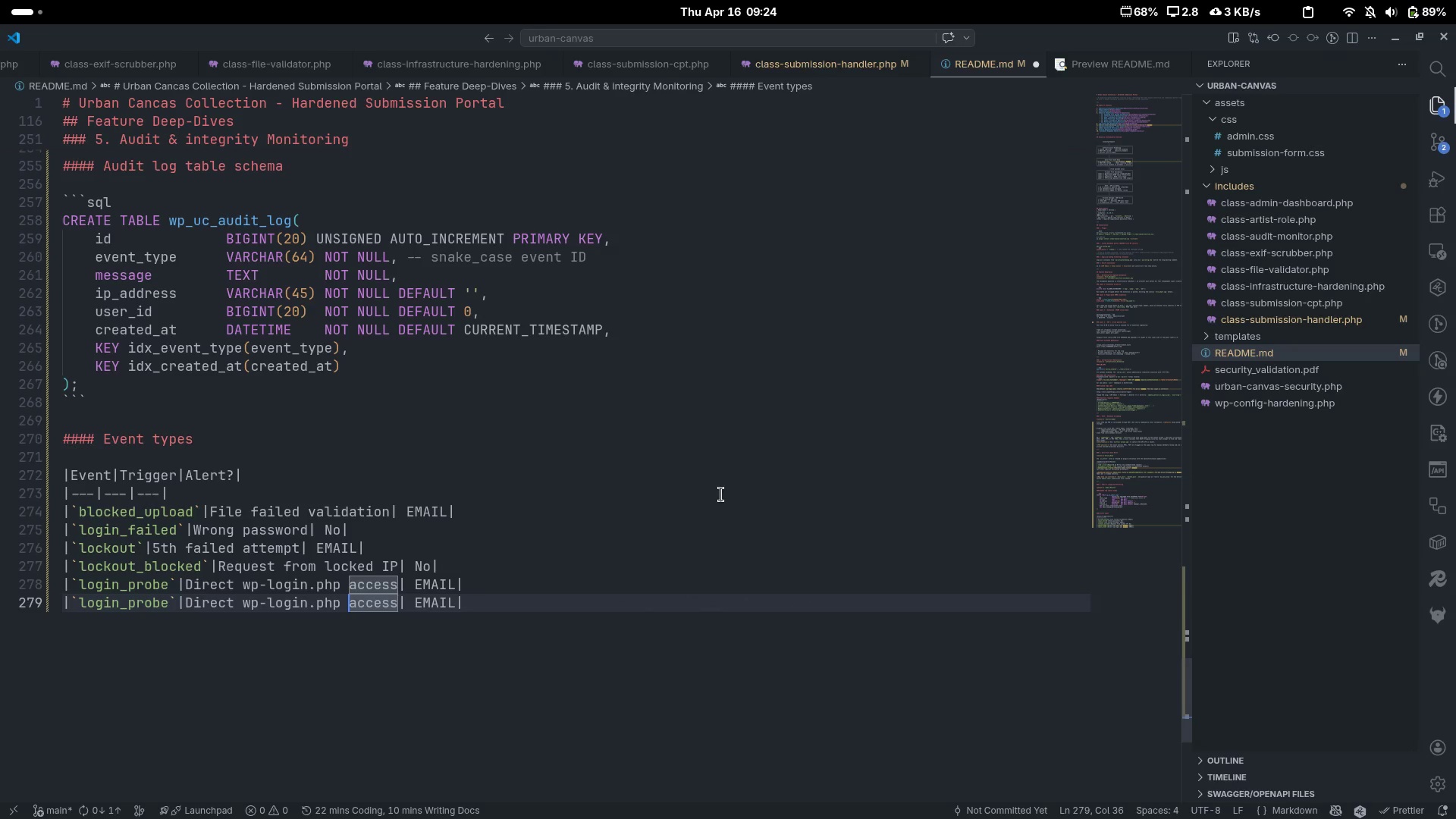 
key(Control+ArrowRight)
 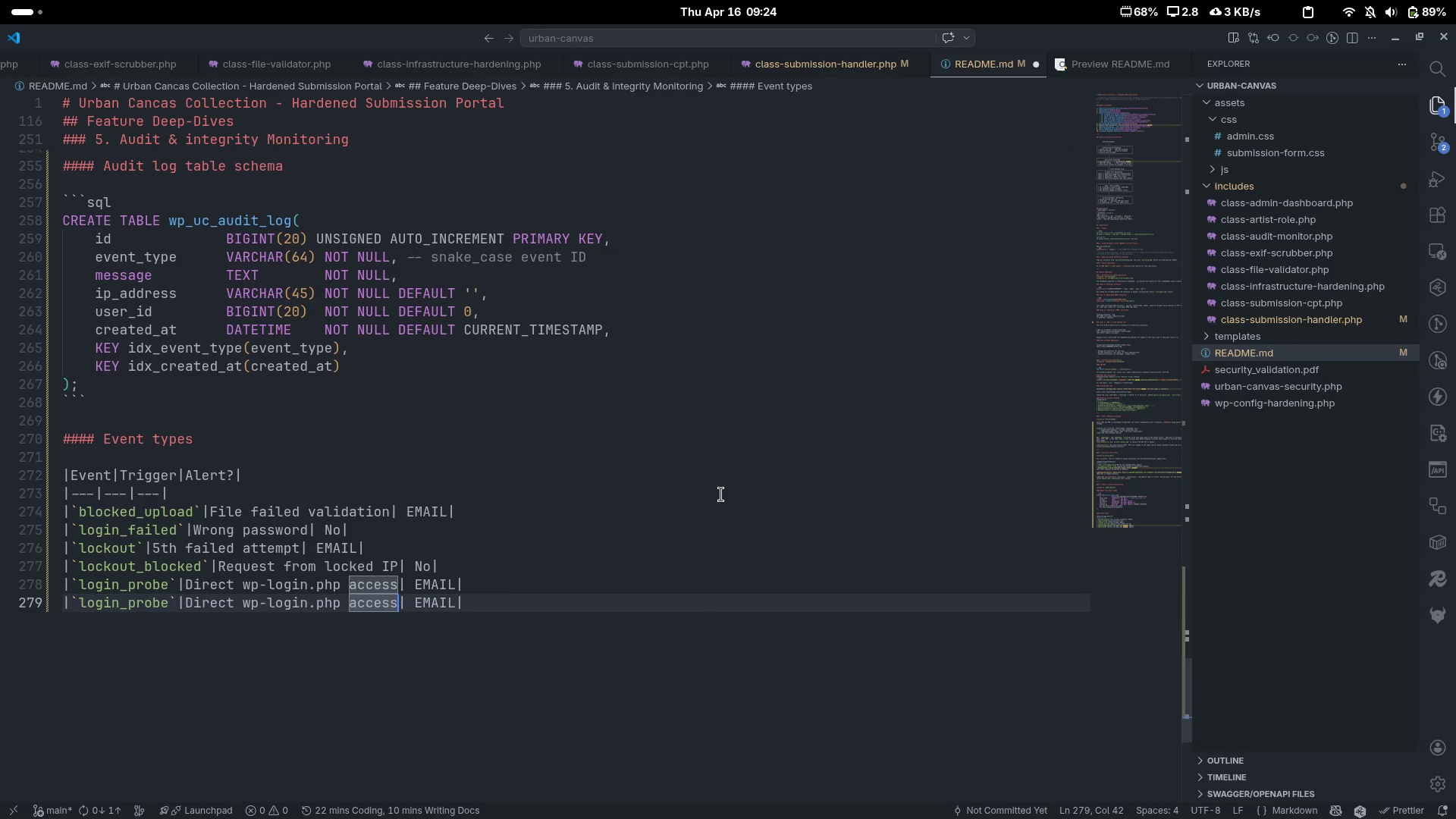 
key(Control+Backspace)
 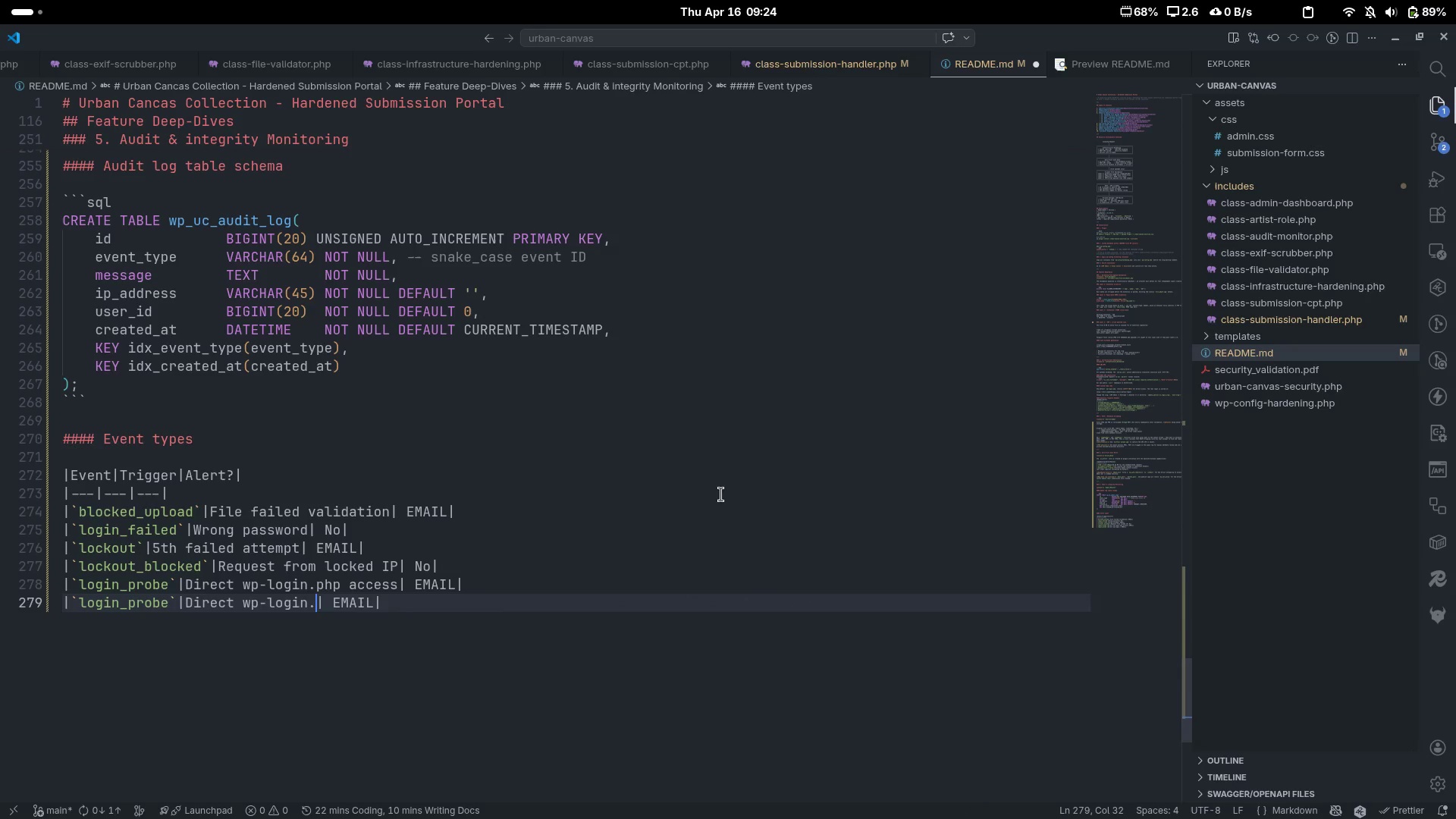 
key(Control+Backspace)
 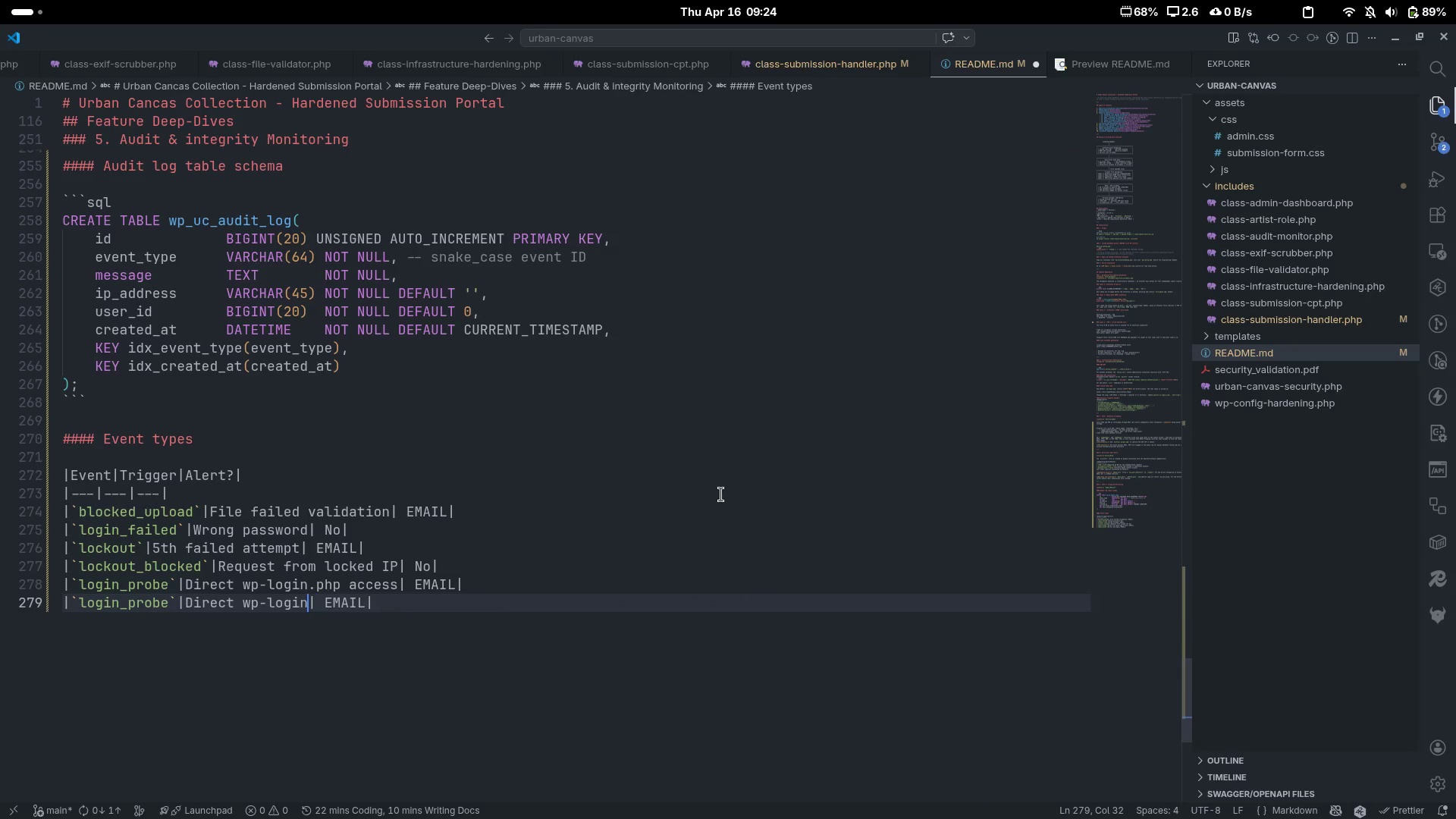 
key(Control+Backspace)
 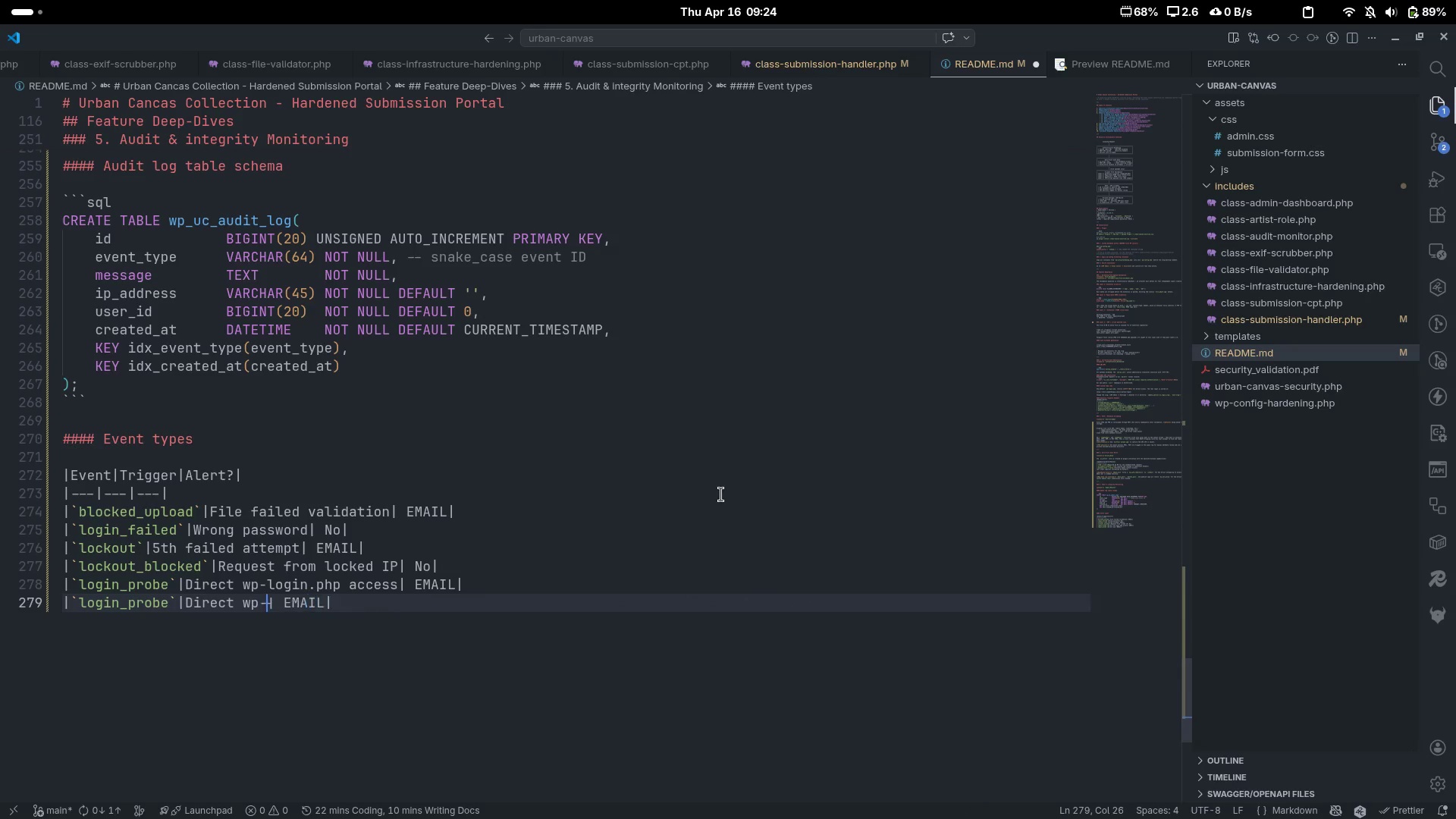 
key(Control+Backspace)
 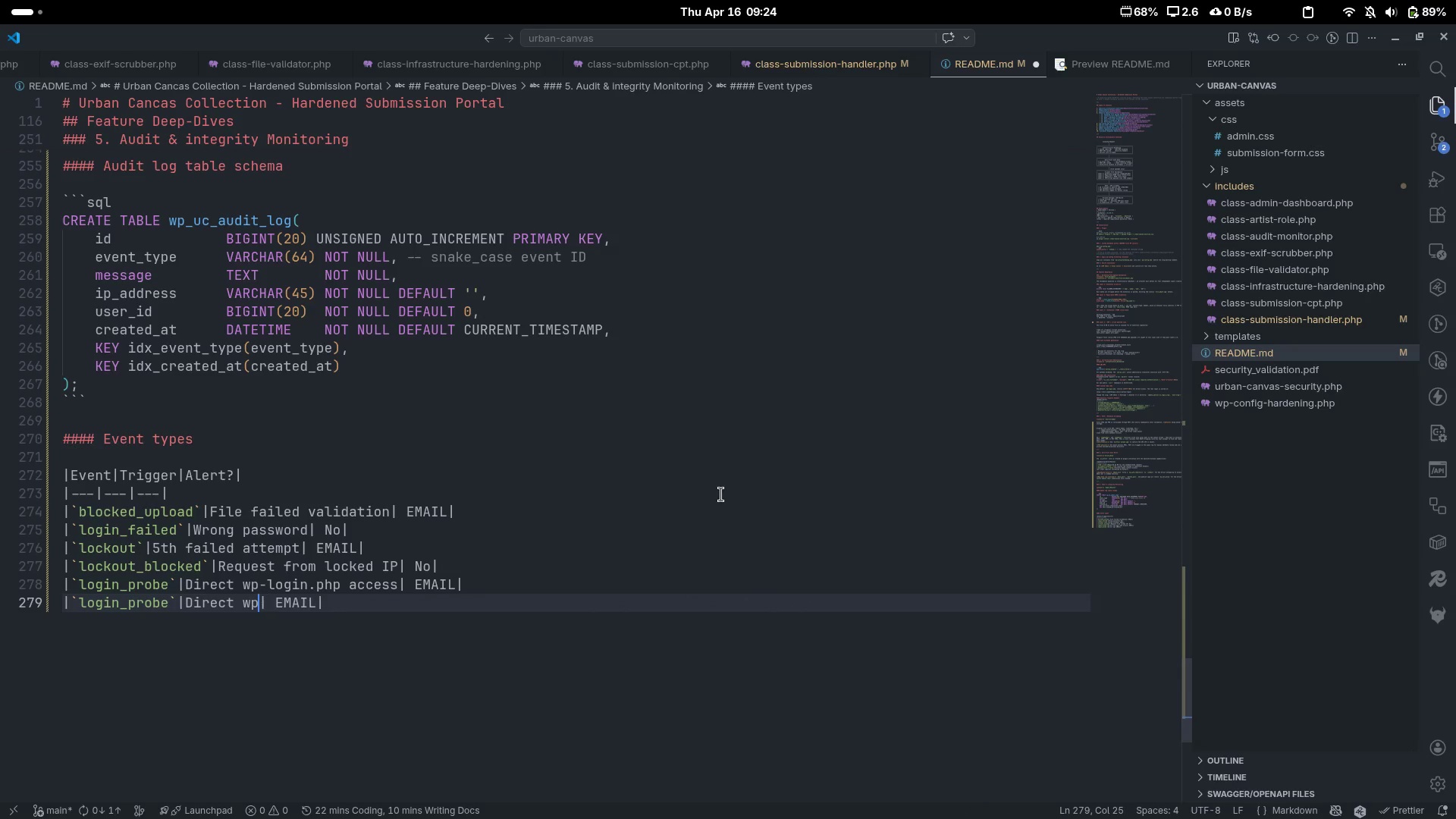 
key(Control+Backspace)
 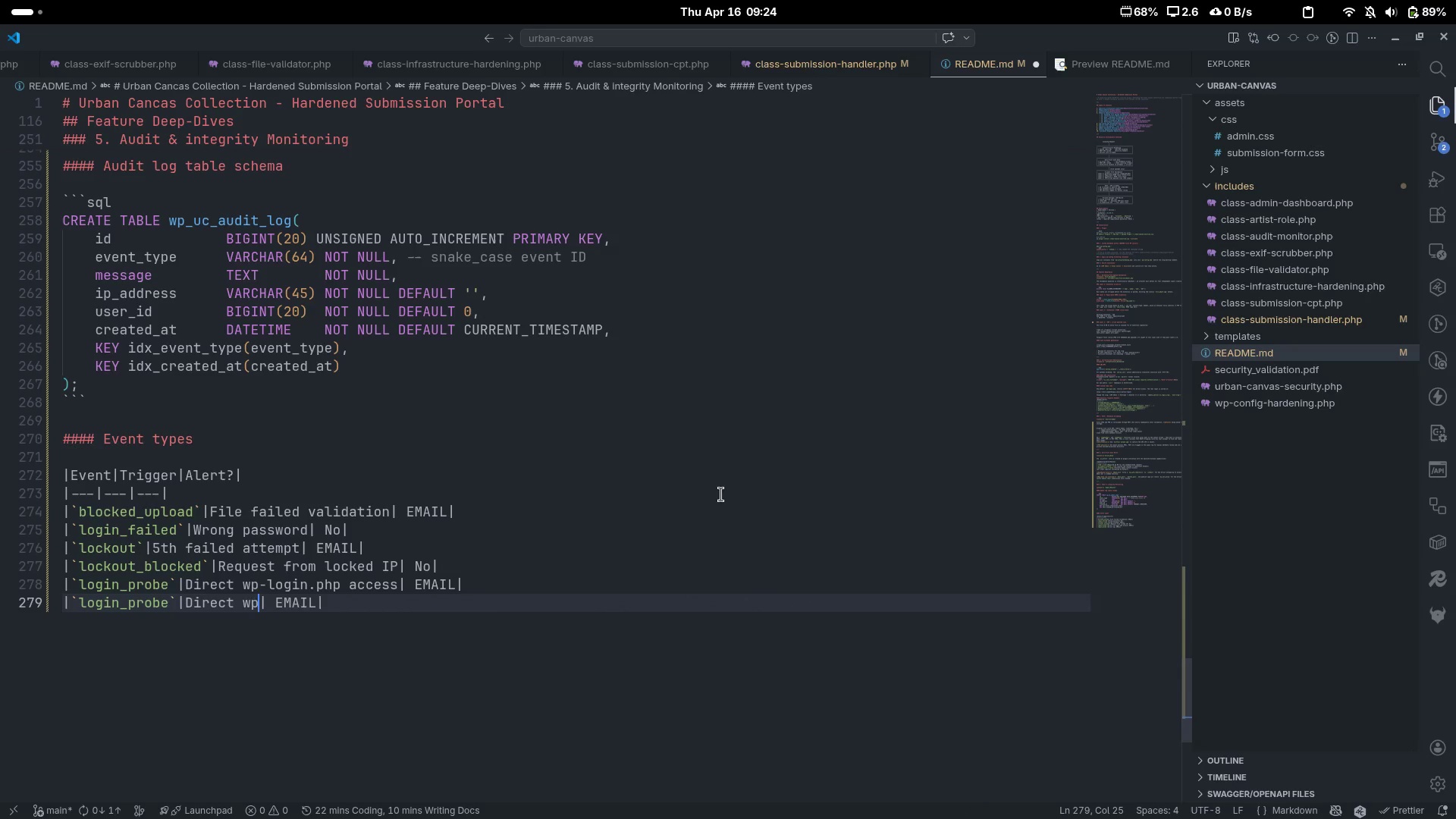 
key(Control+Backspace)
 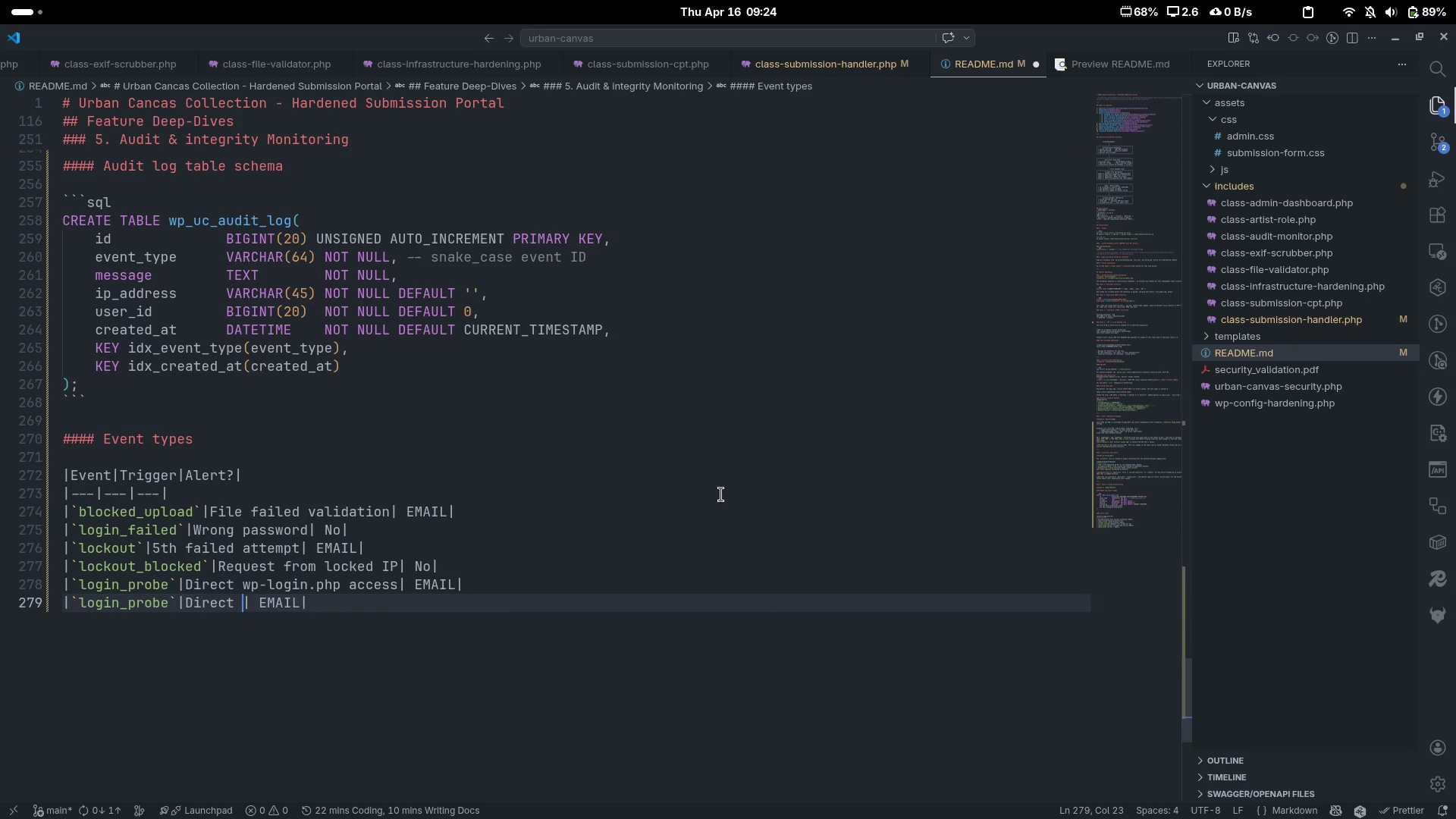 
key(Control+Backspace)
 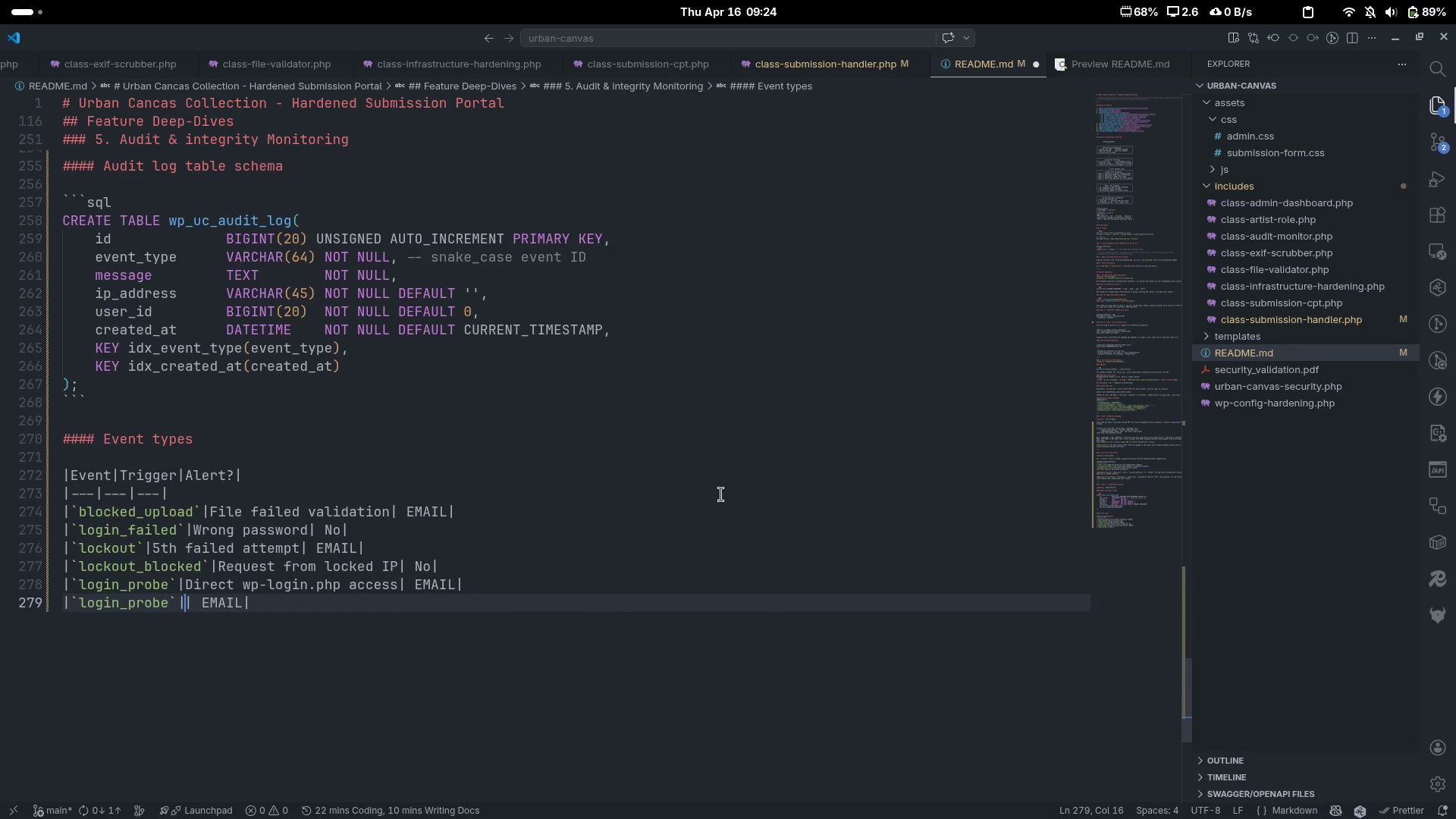 
type(Core fie)
key(Backspace)
type(le hash chane)
key(Backspace)
type(gd)
key(Backspace)
type(ed)
 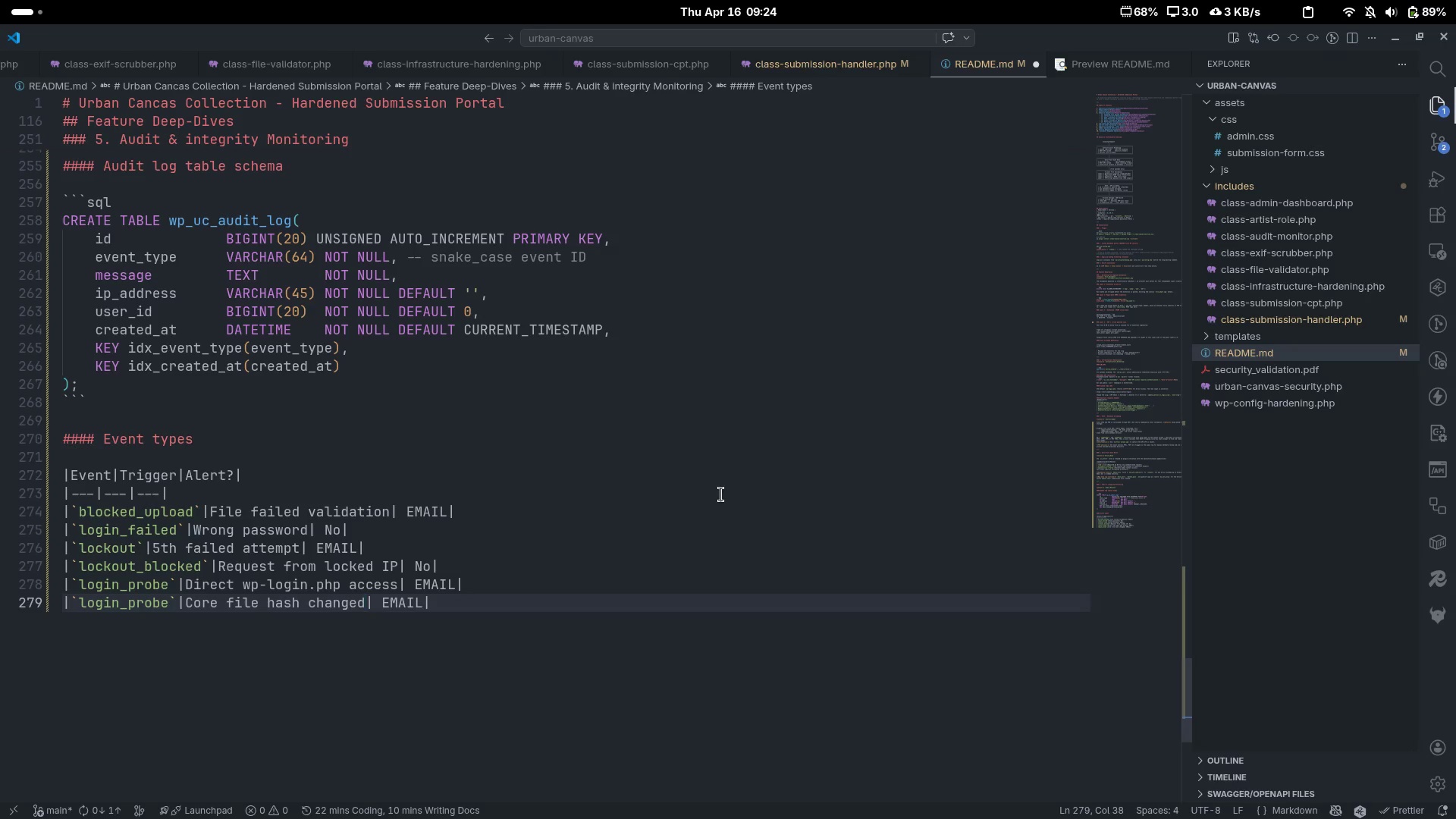 
key(Control+ArrowLeft)
 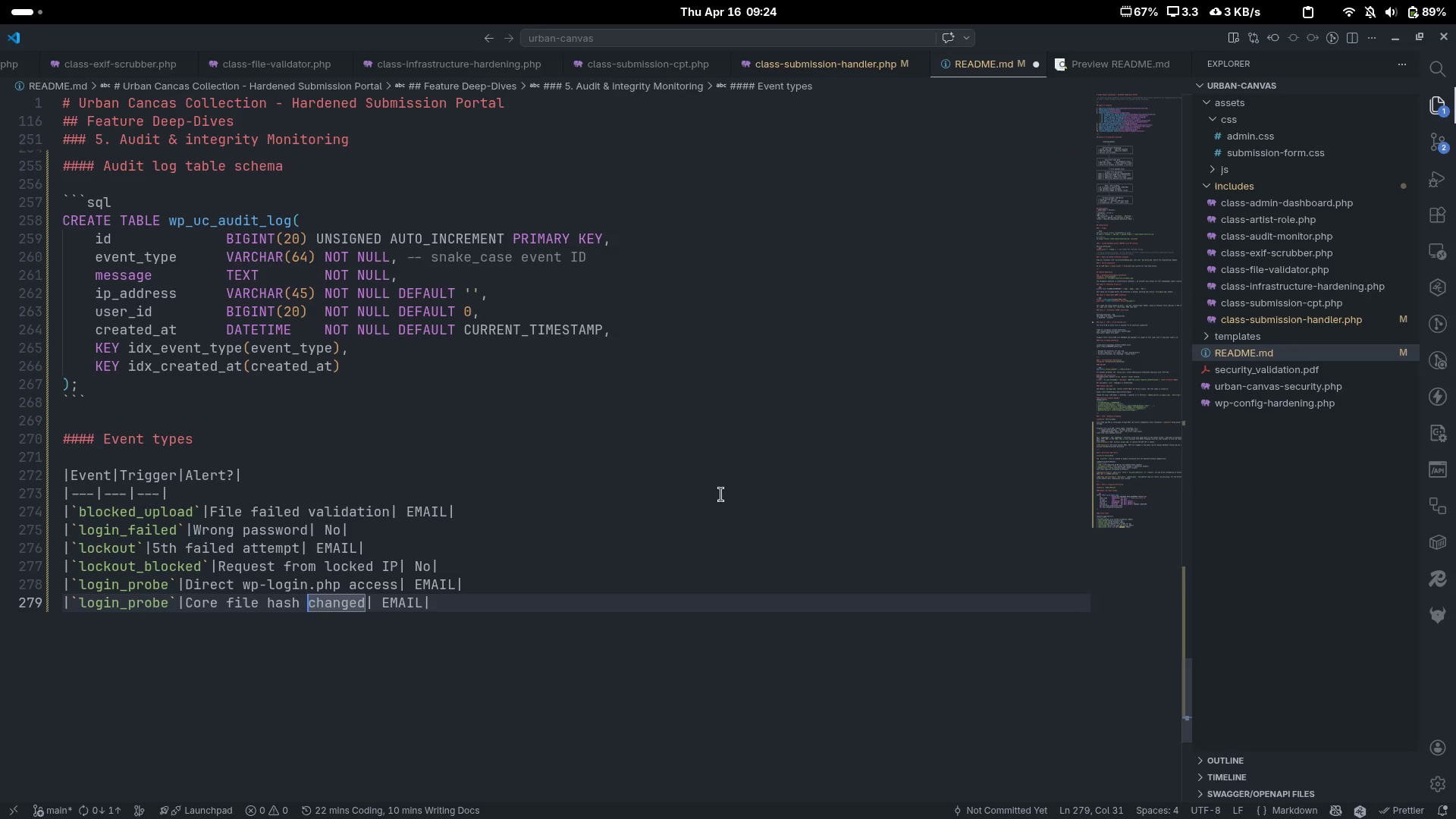 
key(Control+ArrowLeft)
 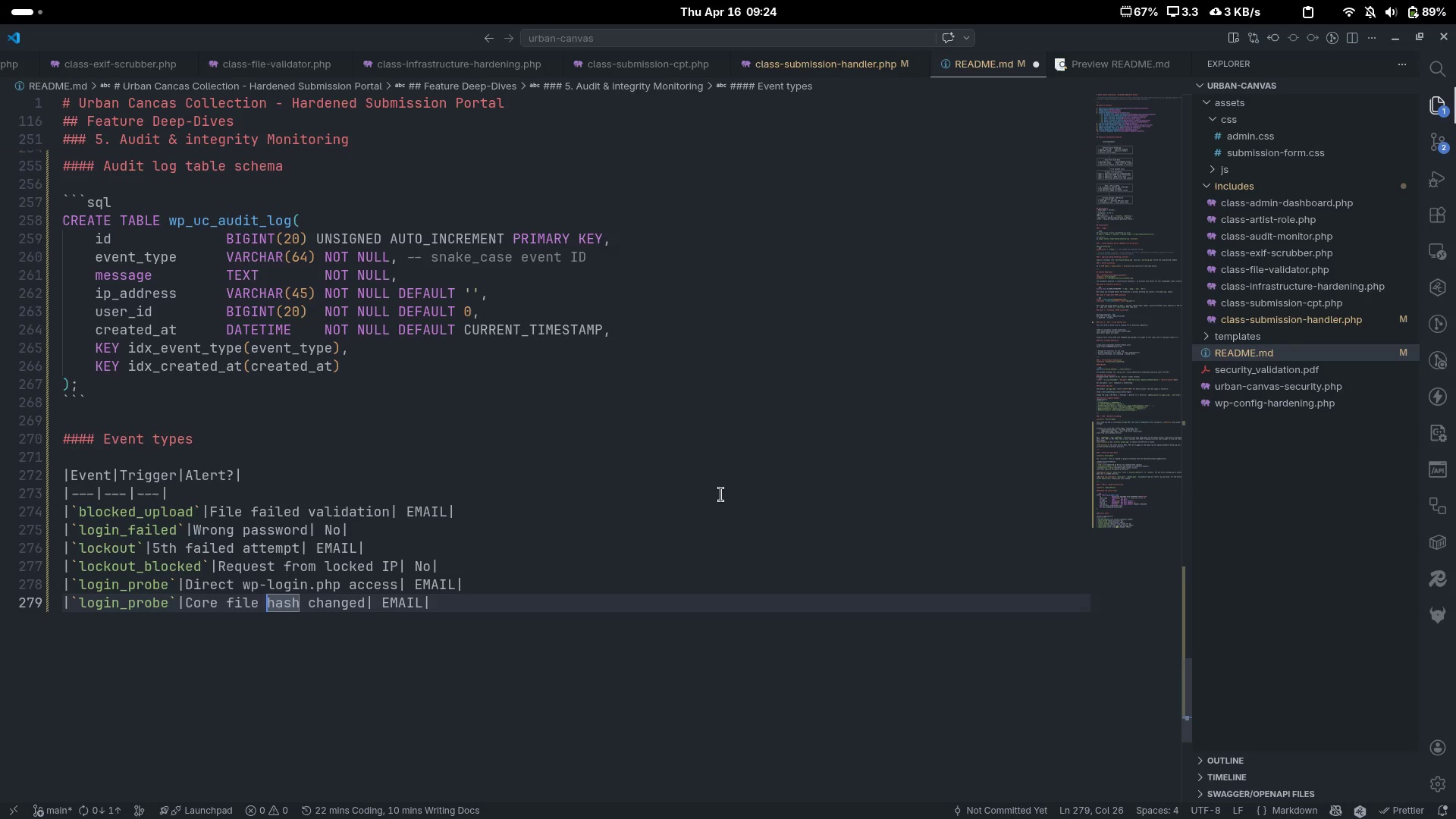 
key(Control+ArrowLeft)
 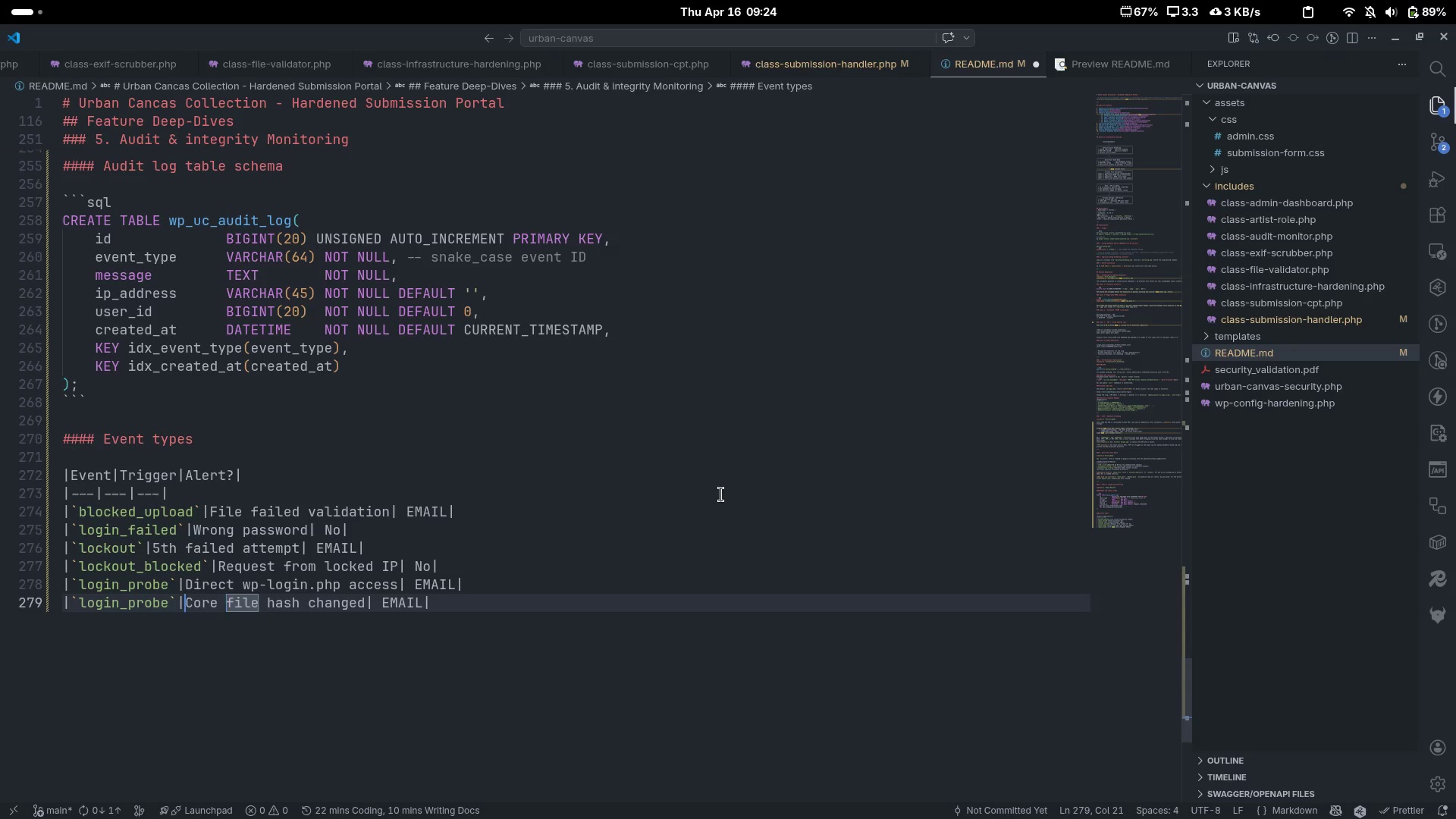 
key(Control+ArrowLeft)
 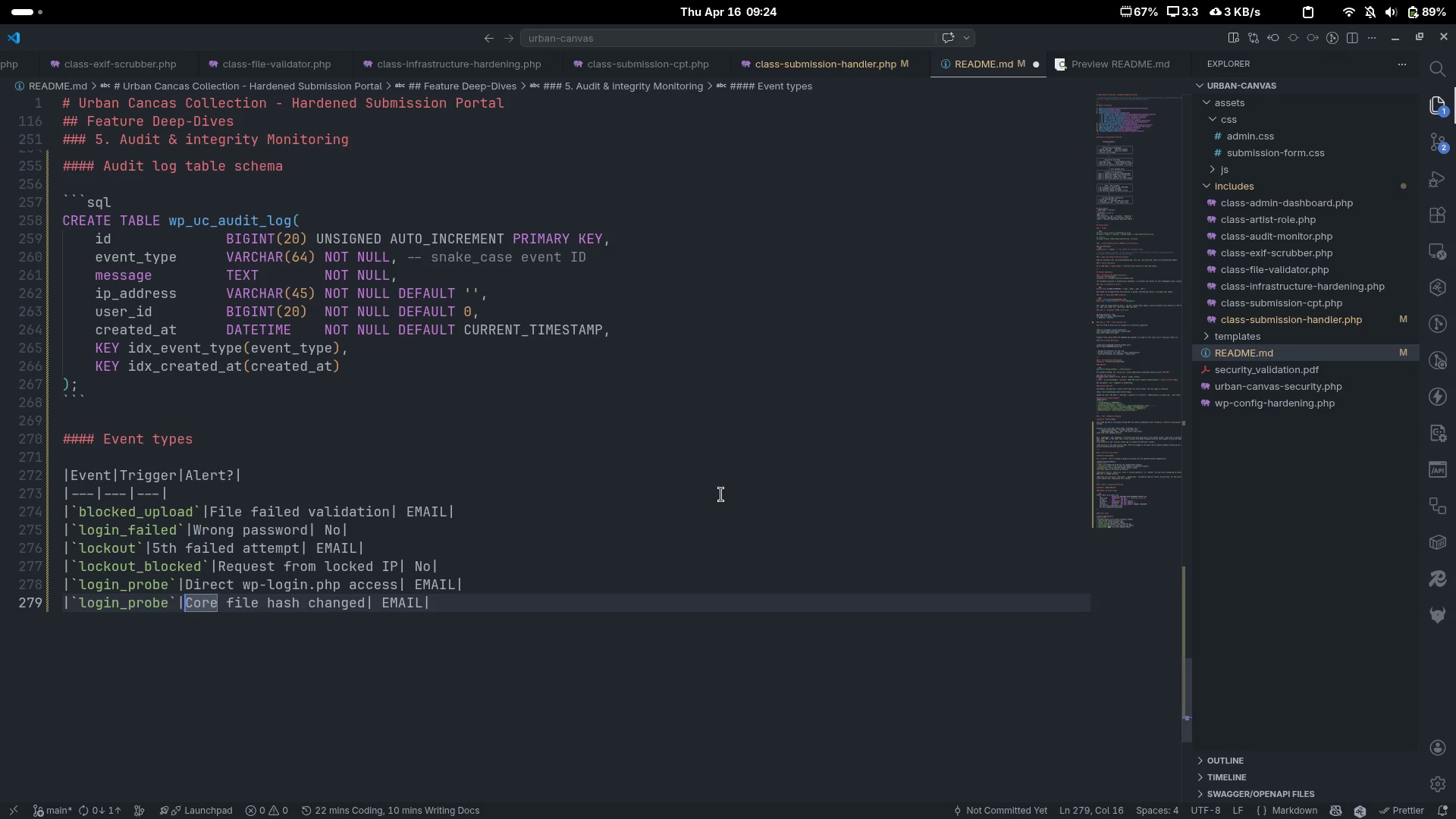 
key(Control+ArrowLeft)
 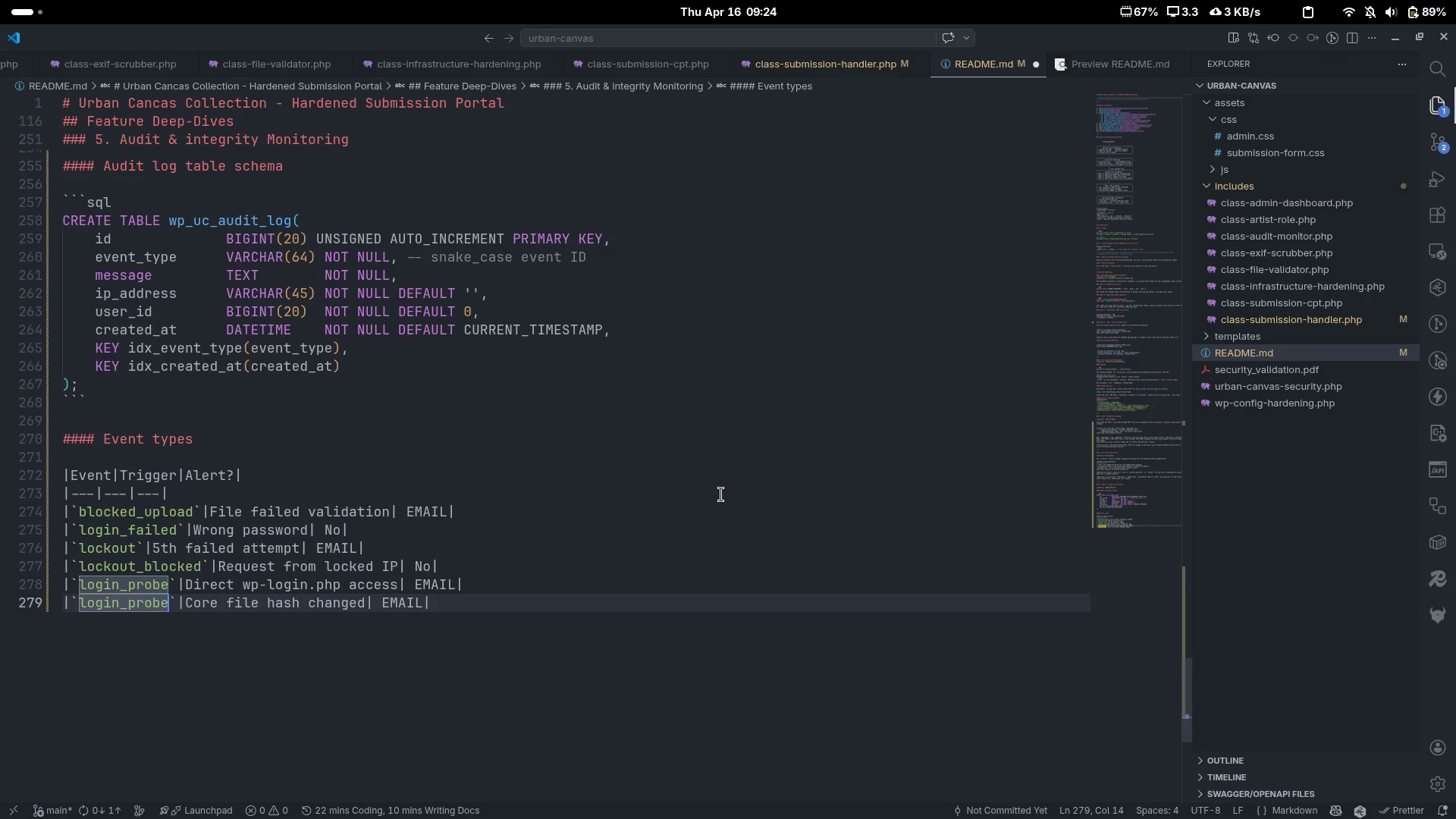 
key(Control+ControlLeft)
 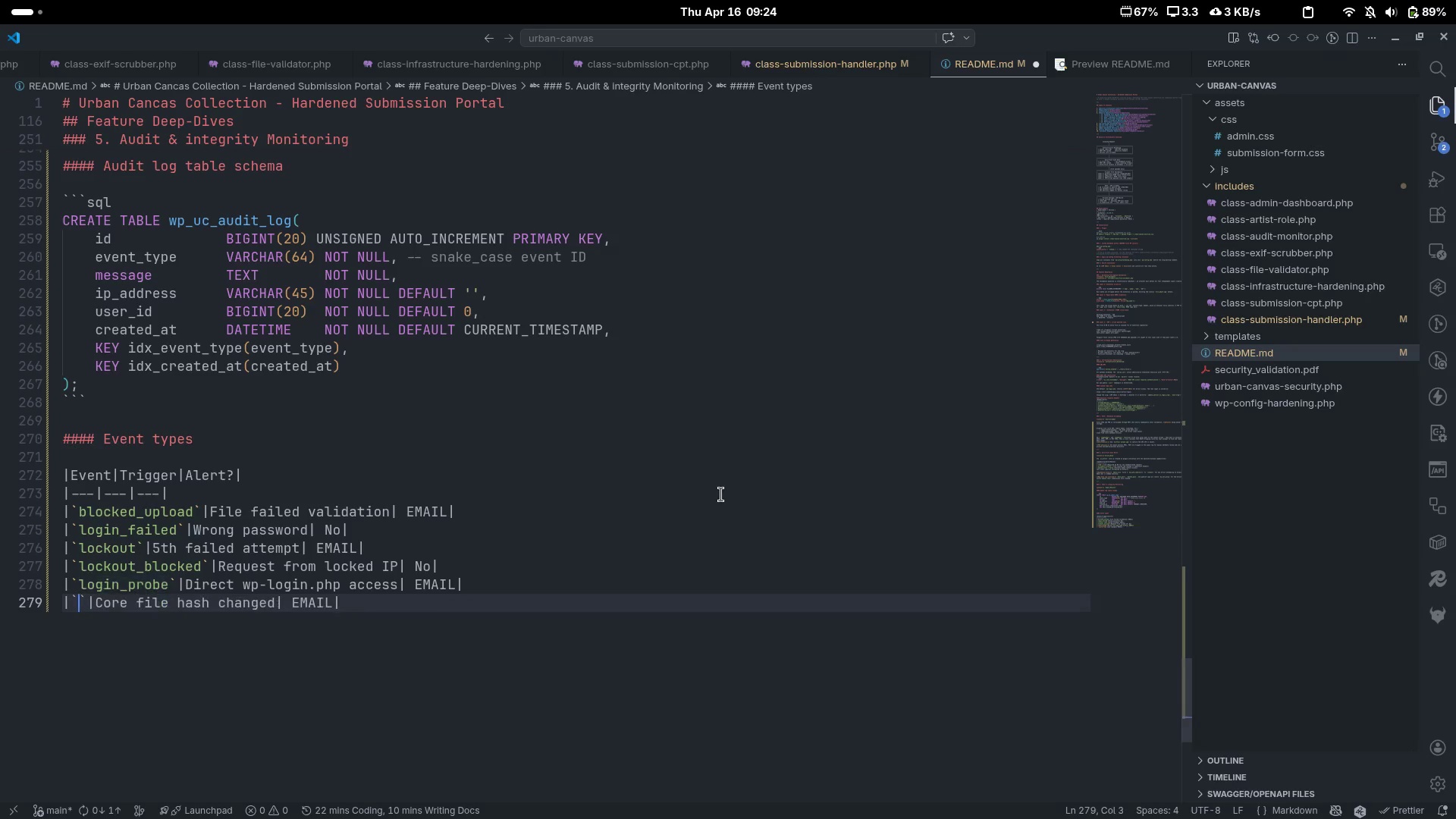 
key(Control+Backspace)
 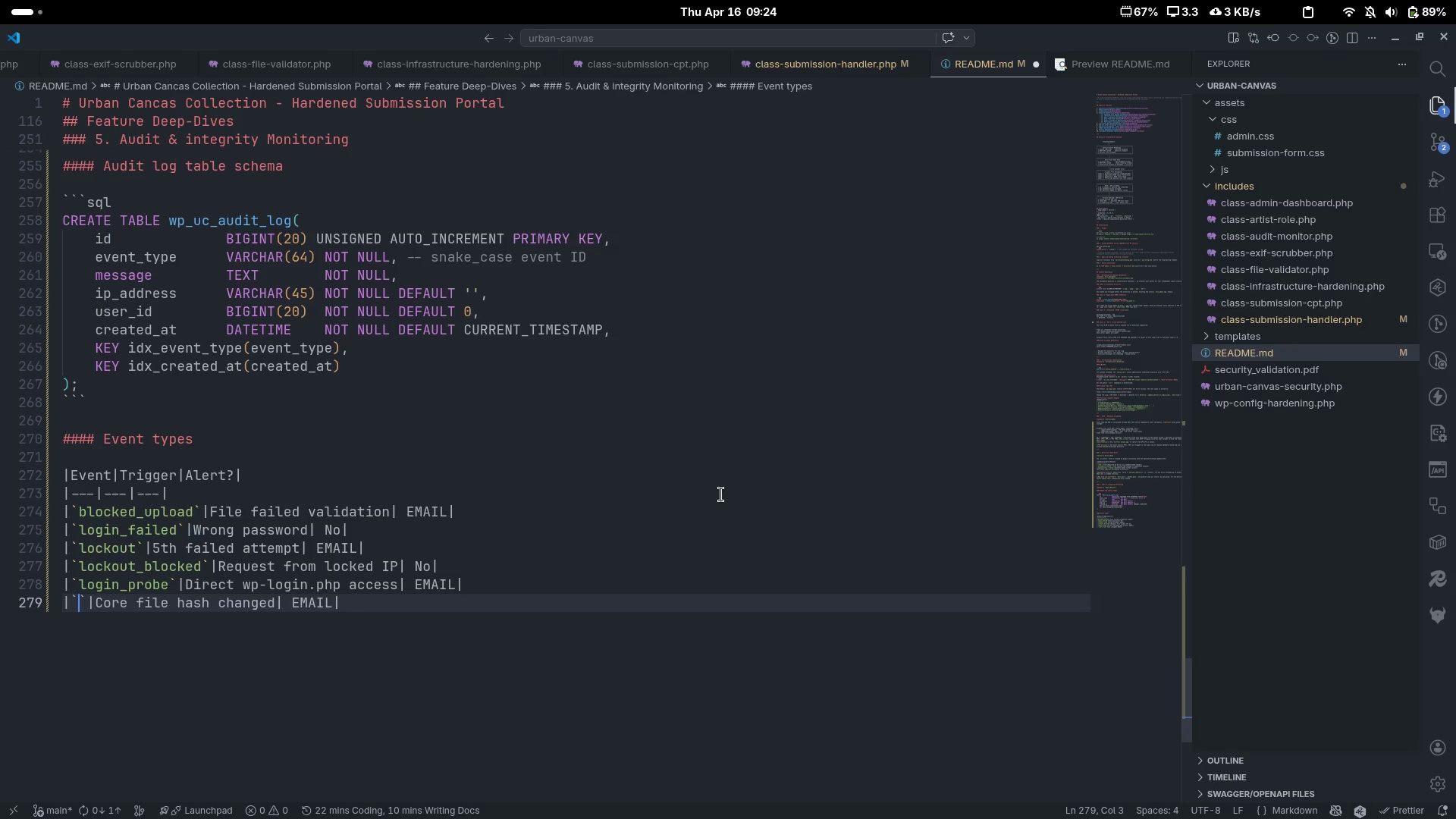 
type(file_chane)
key(Backspace)
type(ge_detected)
 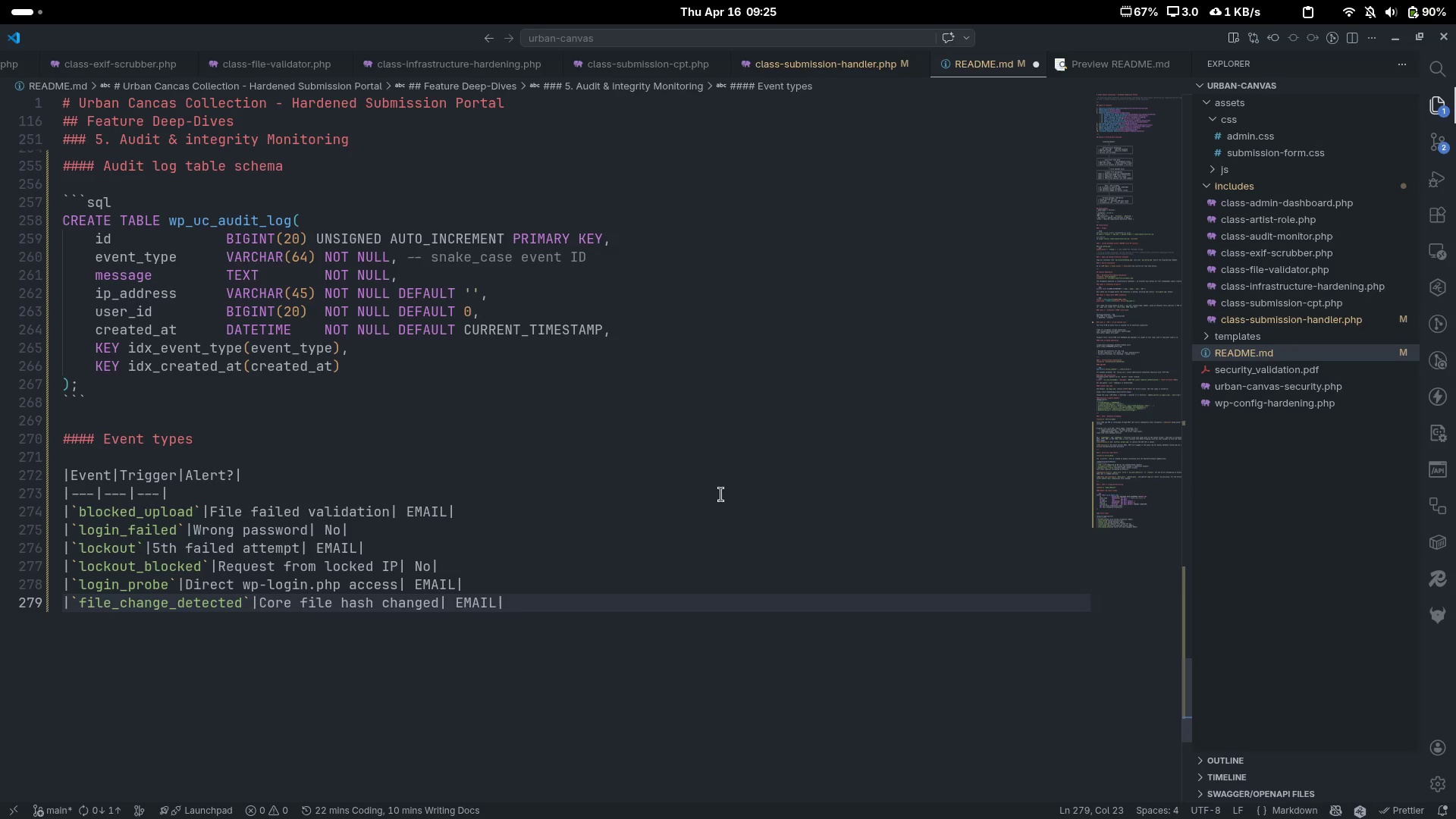 
key(Control+C)
 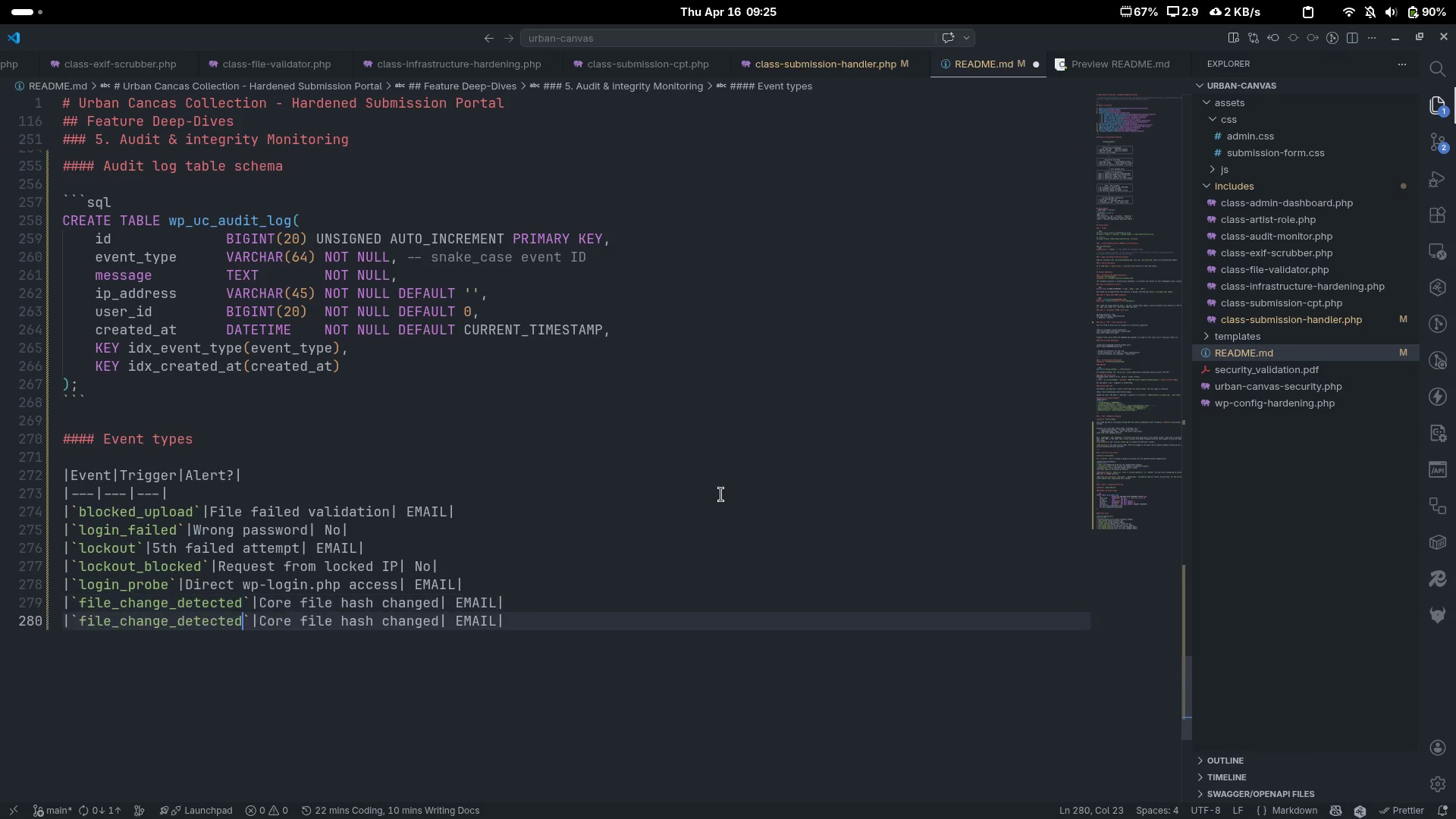 
key(Control+V)
 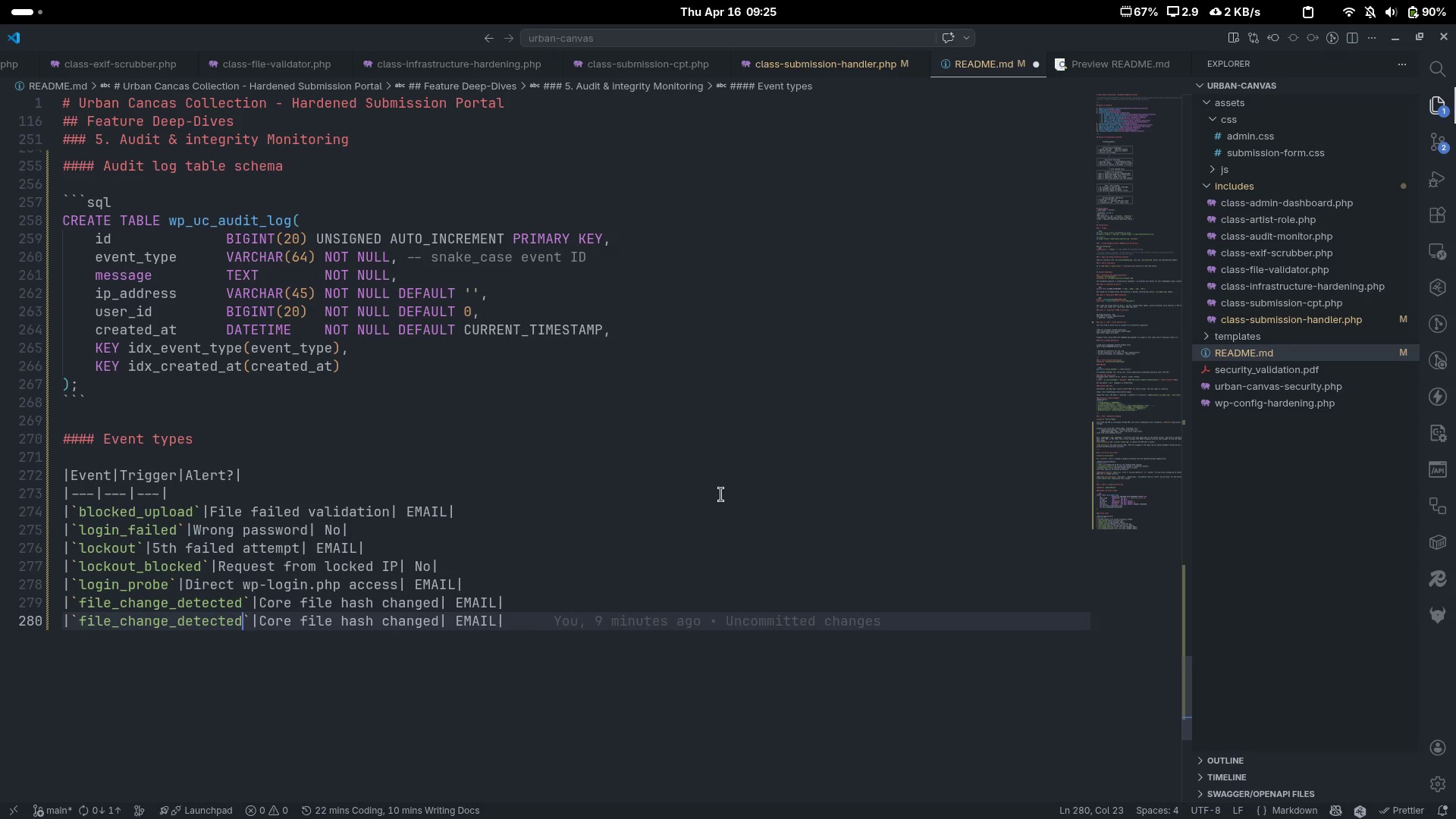 
key(Control+Backspace)
 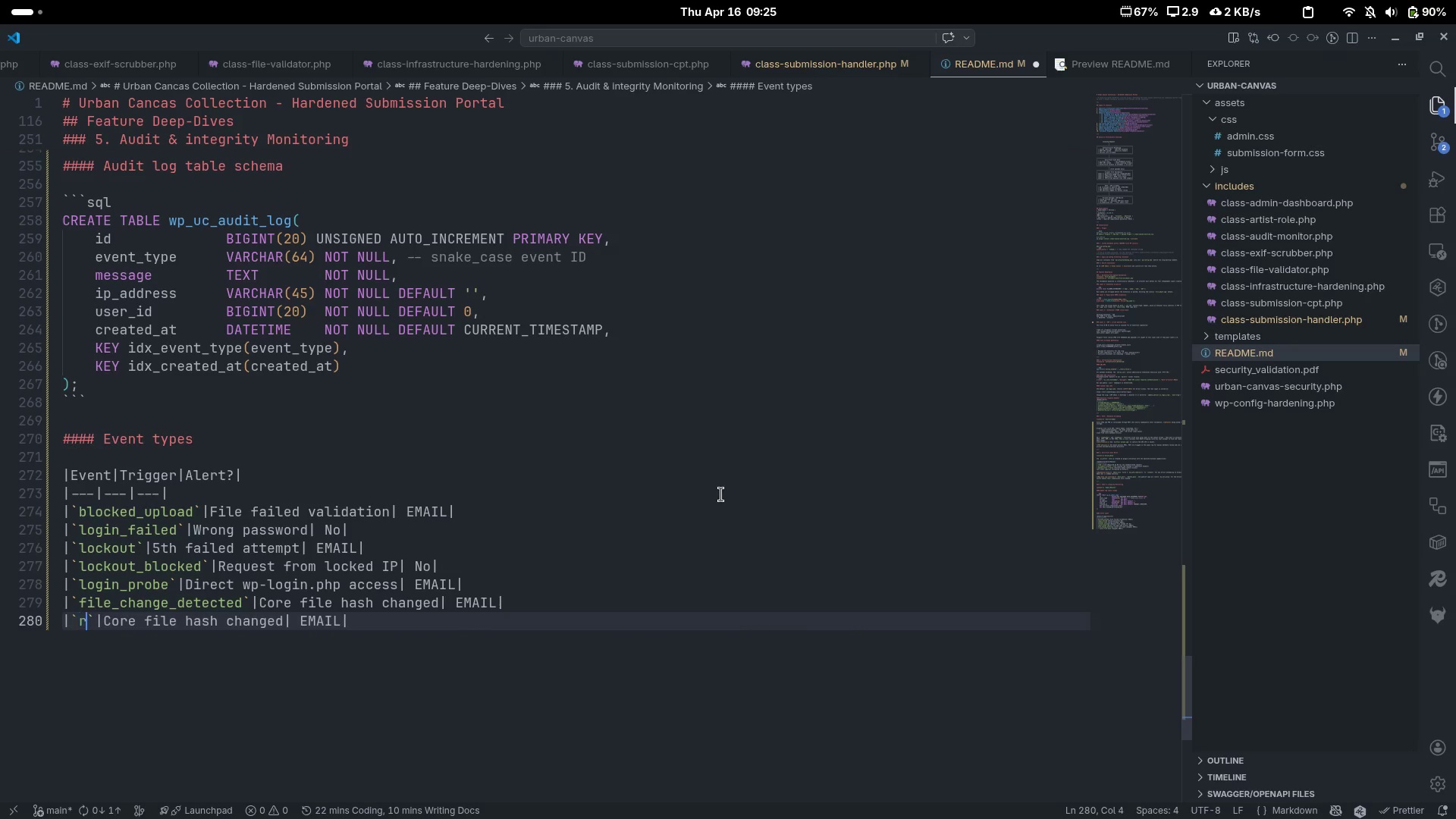 
type(rest_blockd)
key(Backspace)
type(ed)
 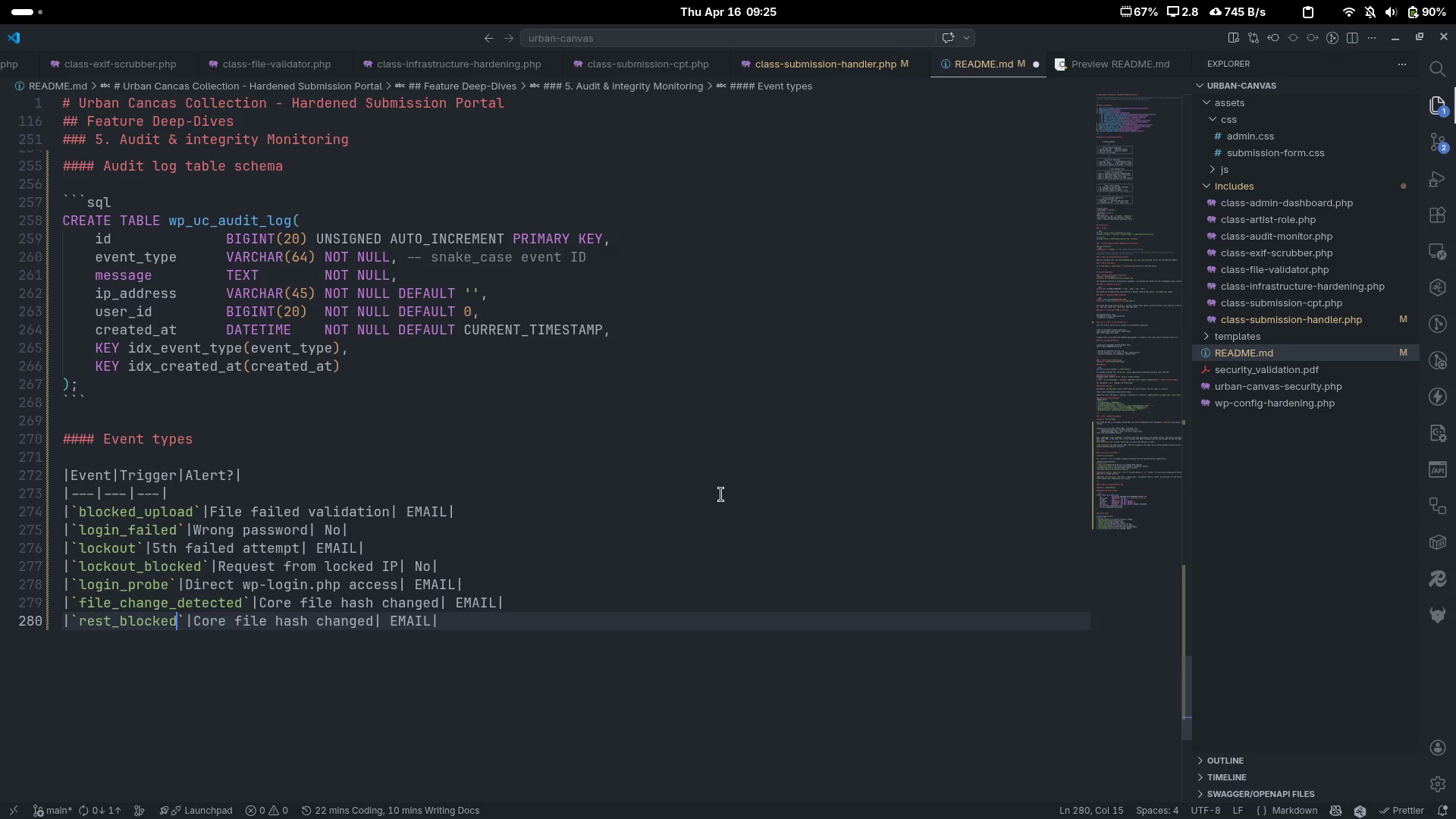 
key(ArrowRight)
 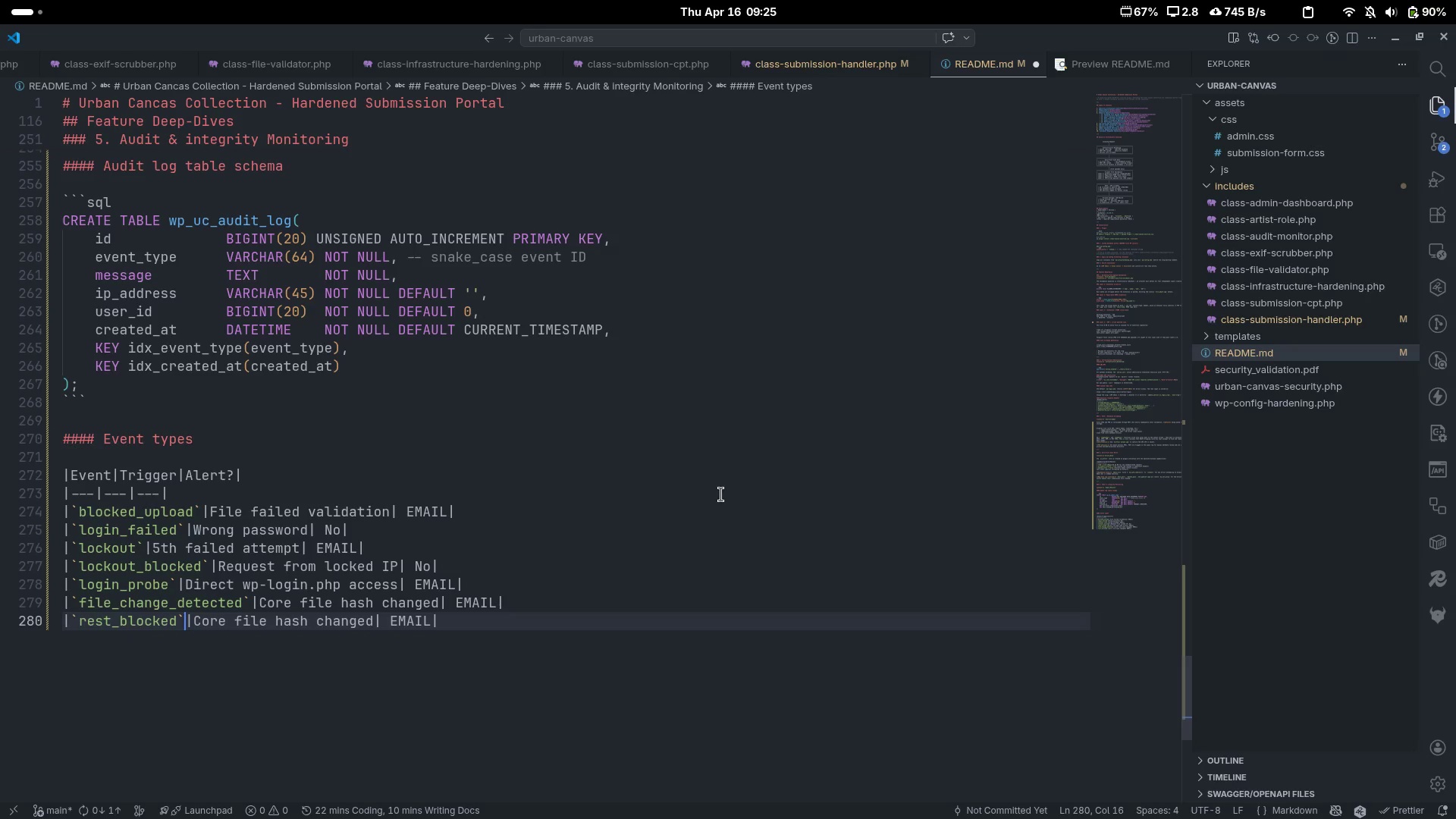 
key(ArrowRight)
 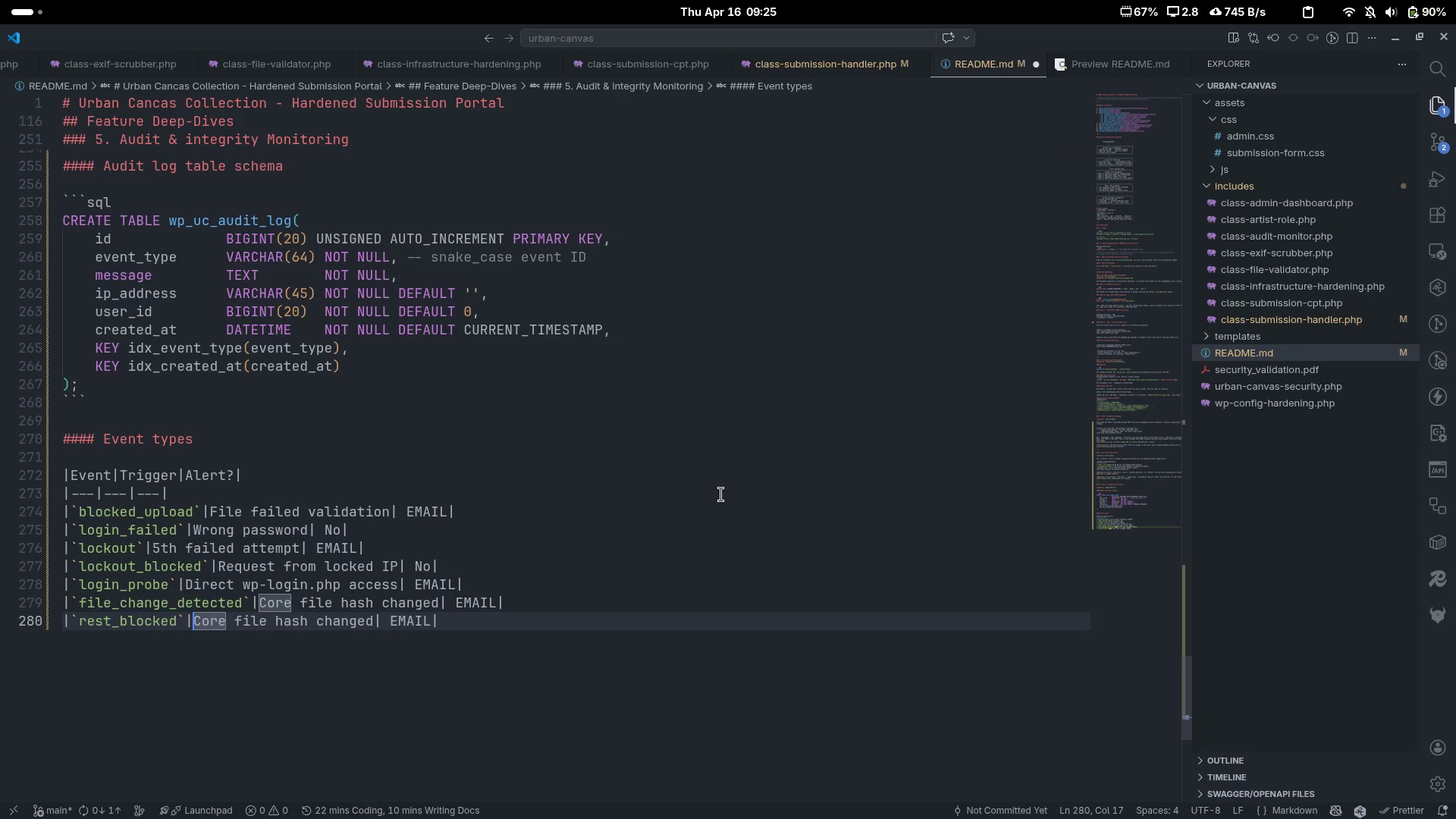 
key(Control+Delete)
 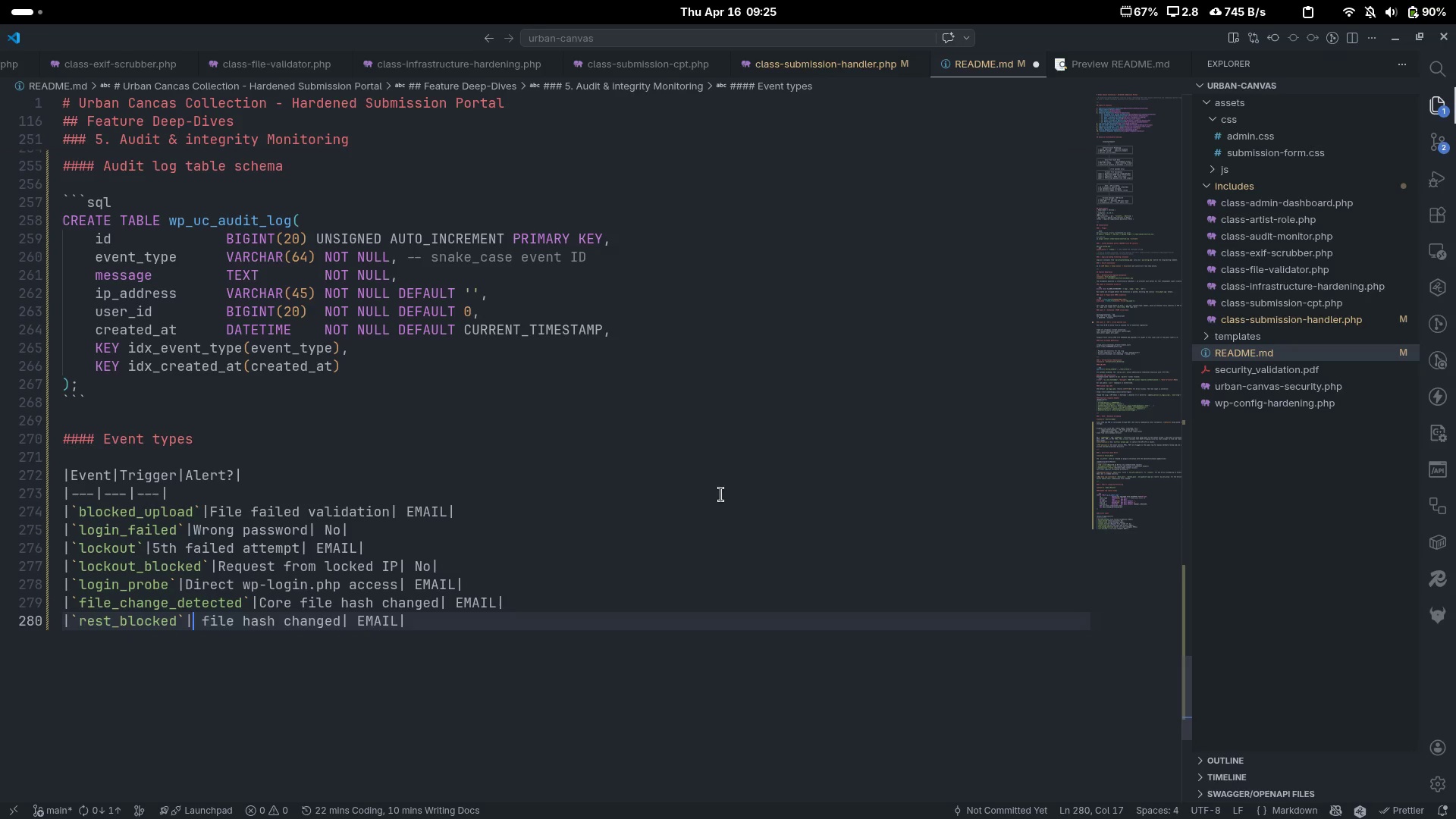 
key(Control+Delete)
 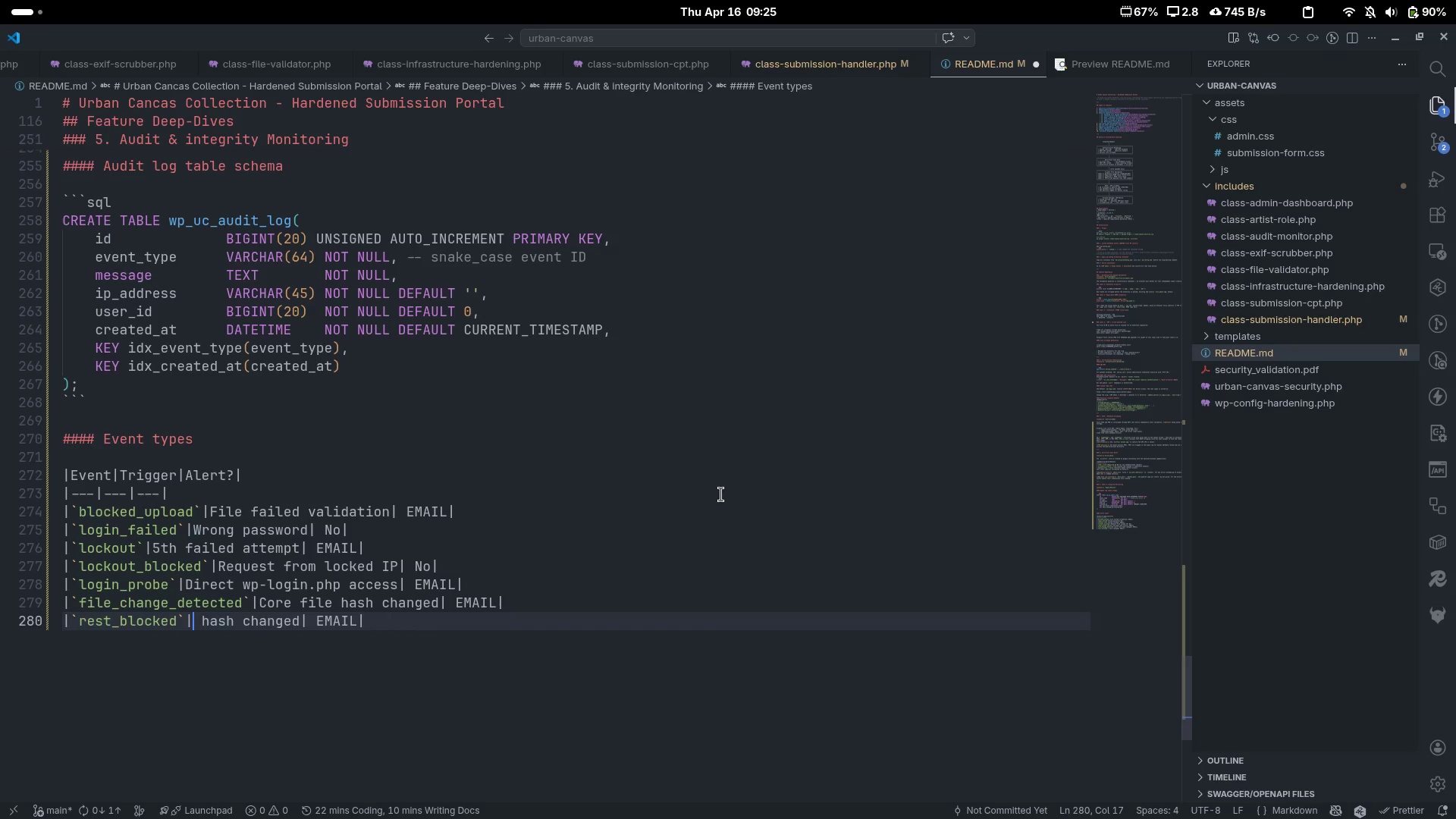 
key(Control+Delete)
 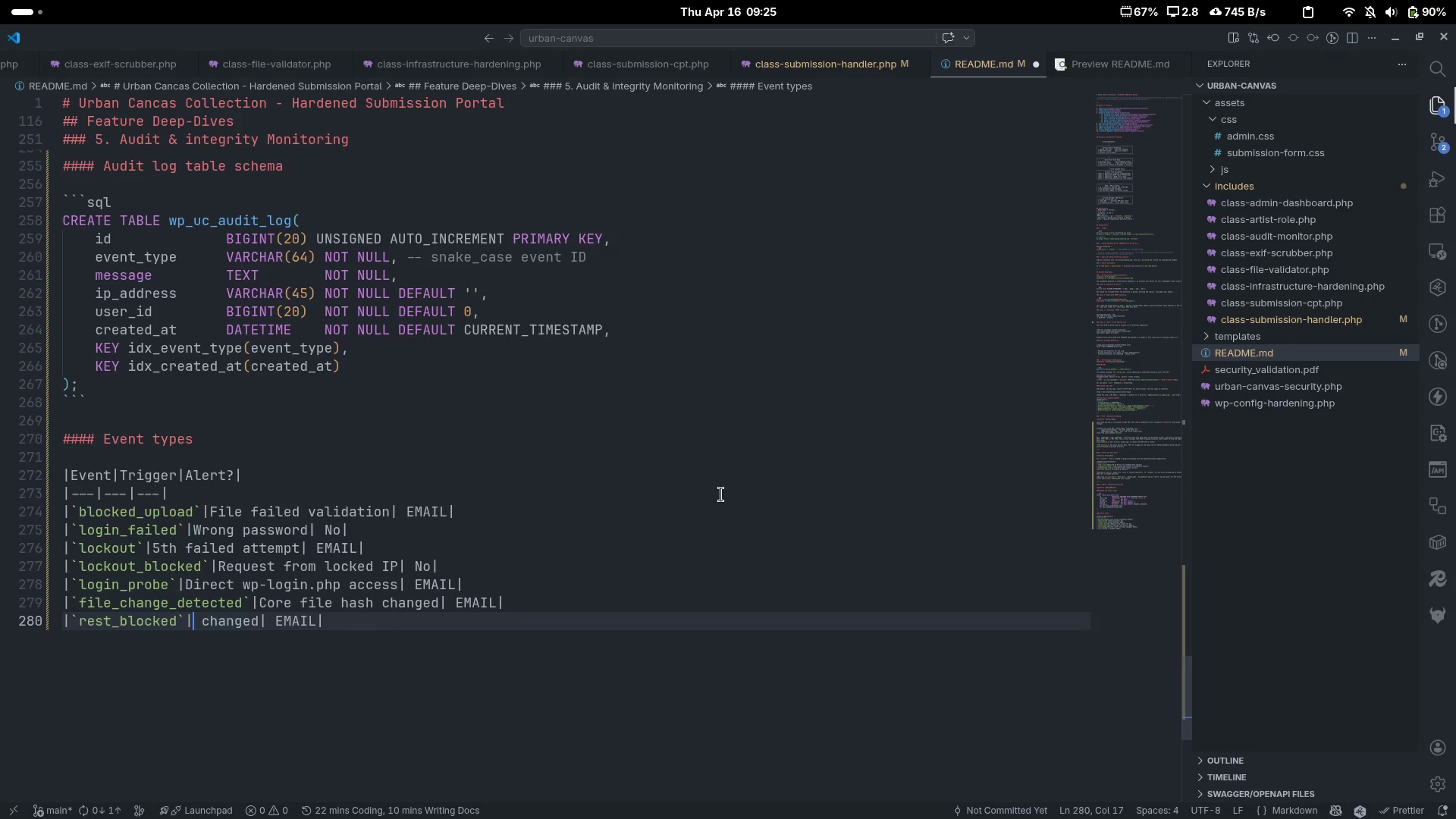 
key(Control+Delete)
 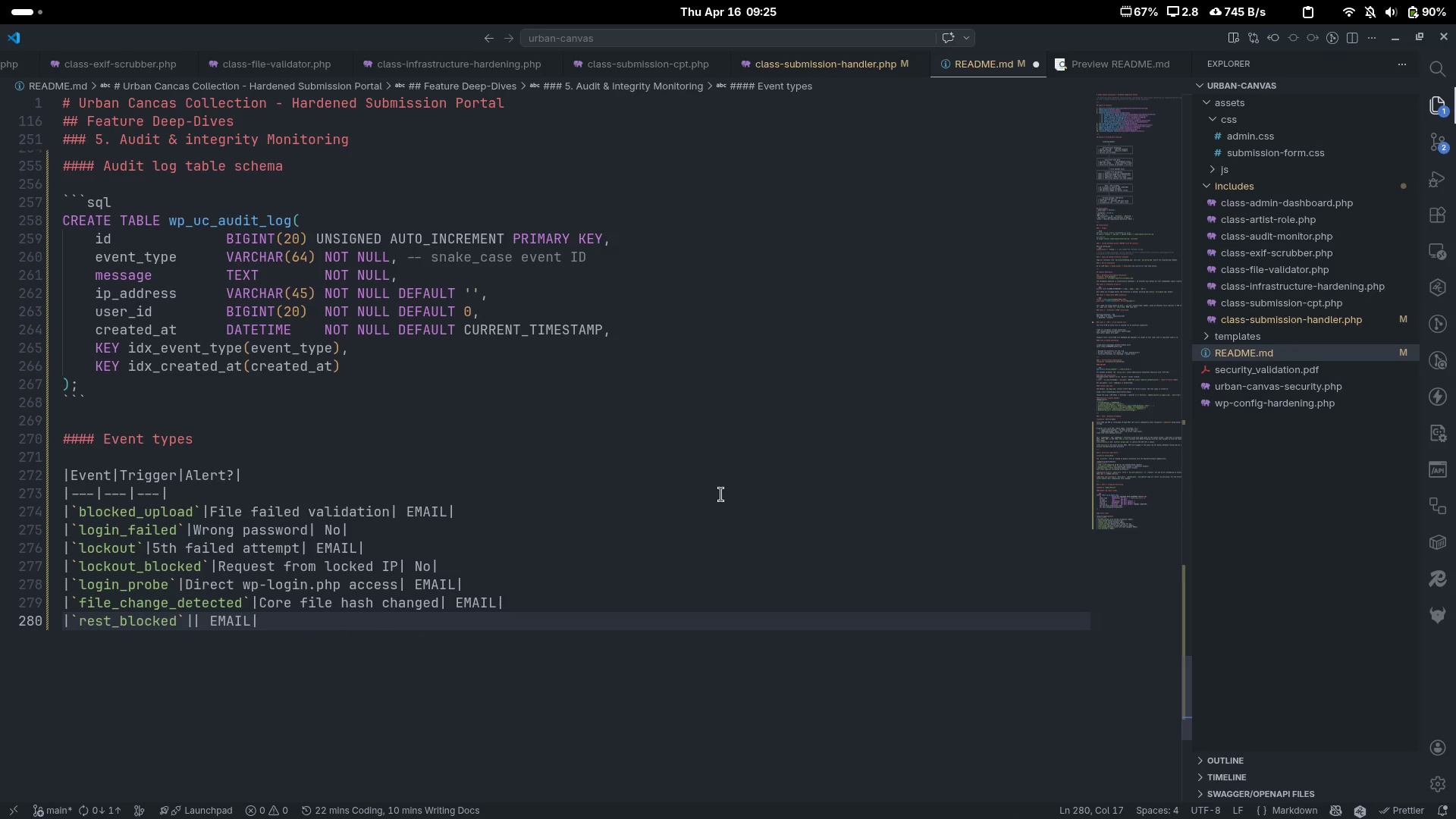 
type(Unauthenticated REST call)
 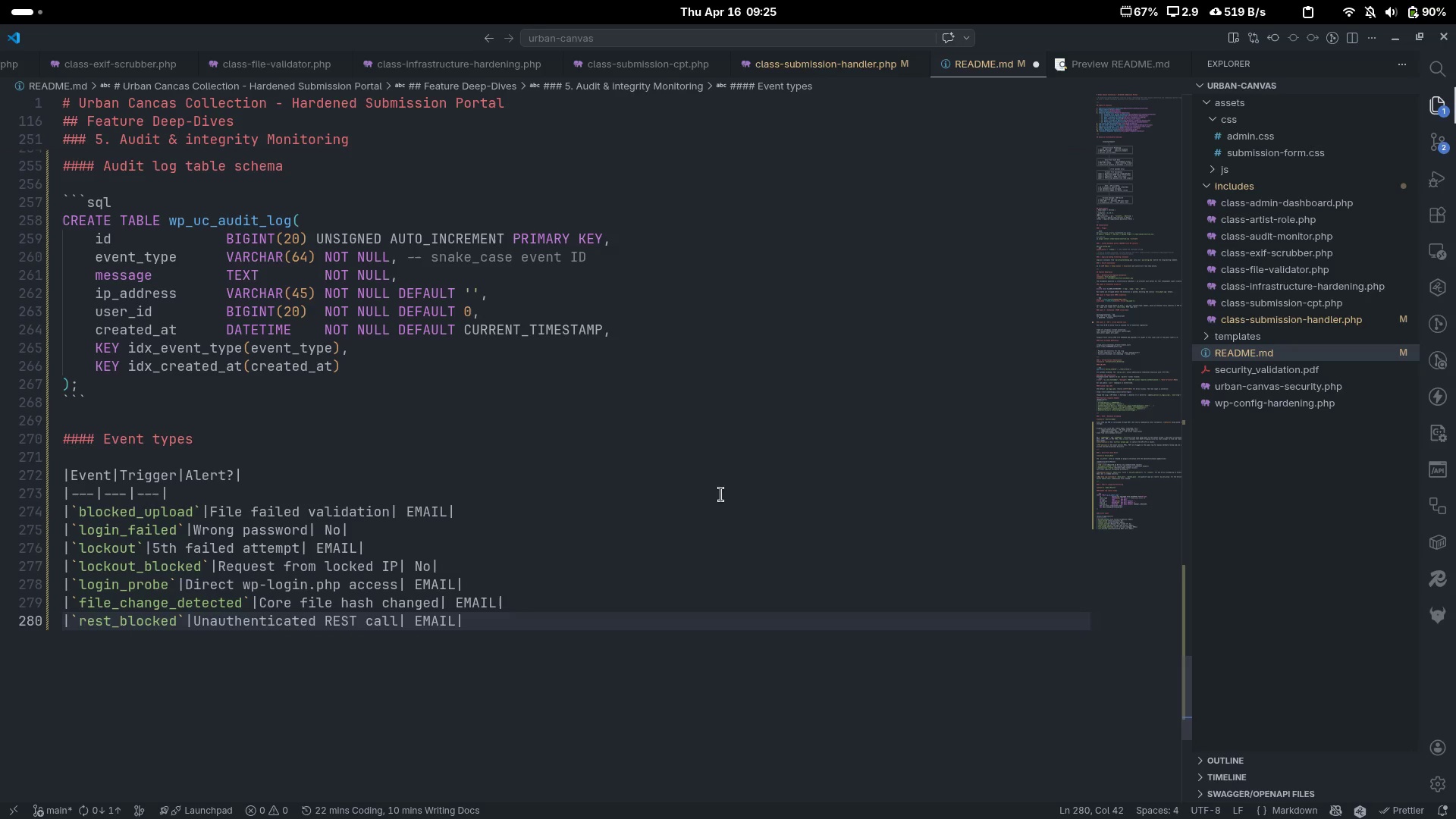 
key(Control+ArrowRight)
 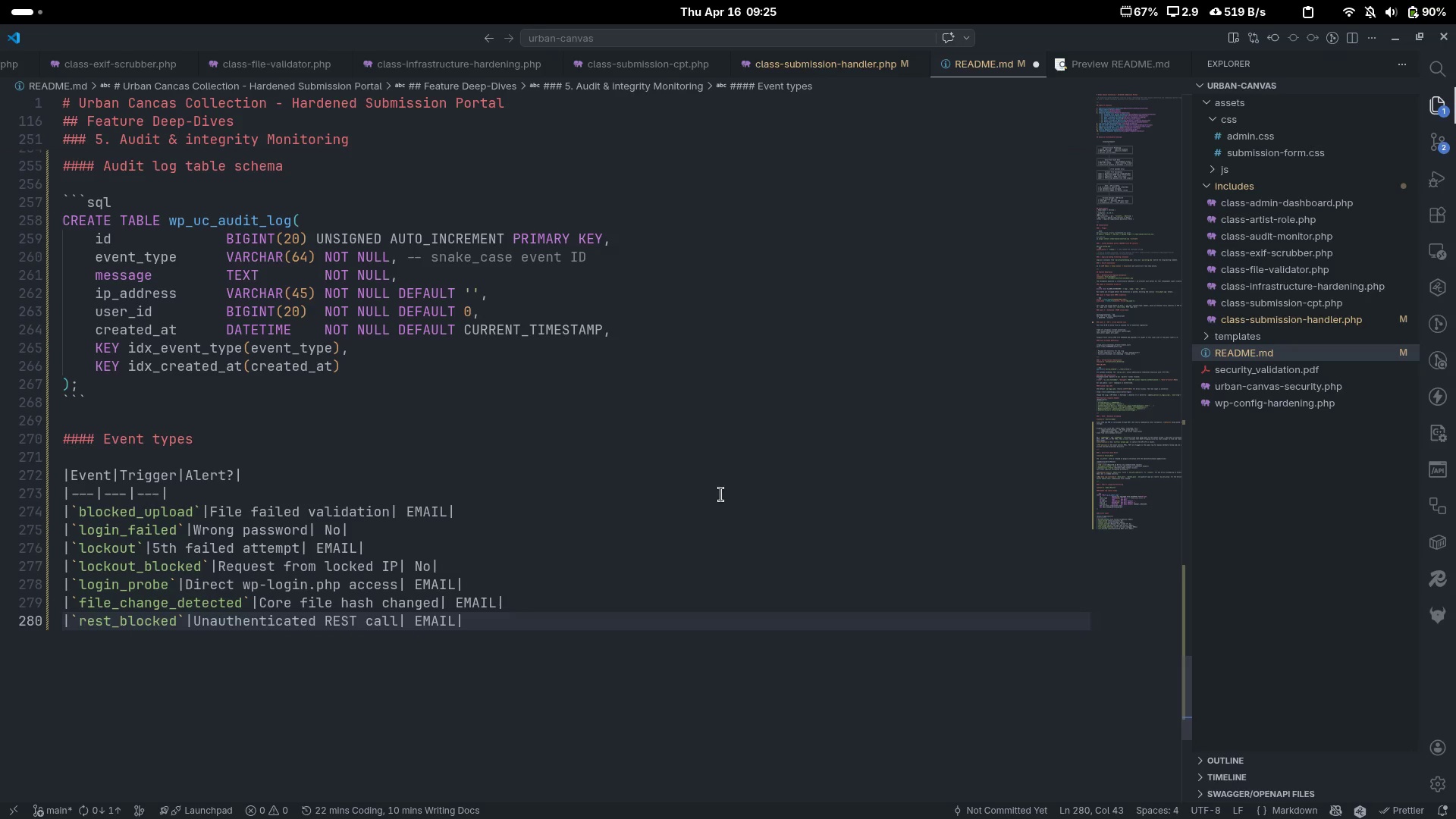 
key(ArrowRight)
 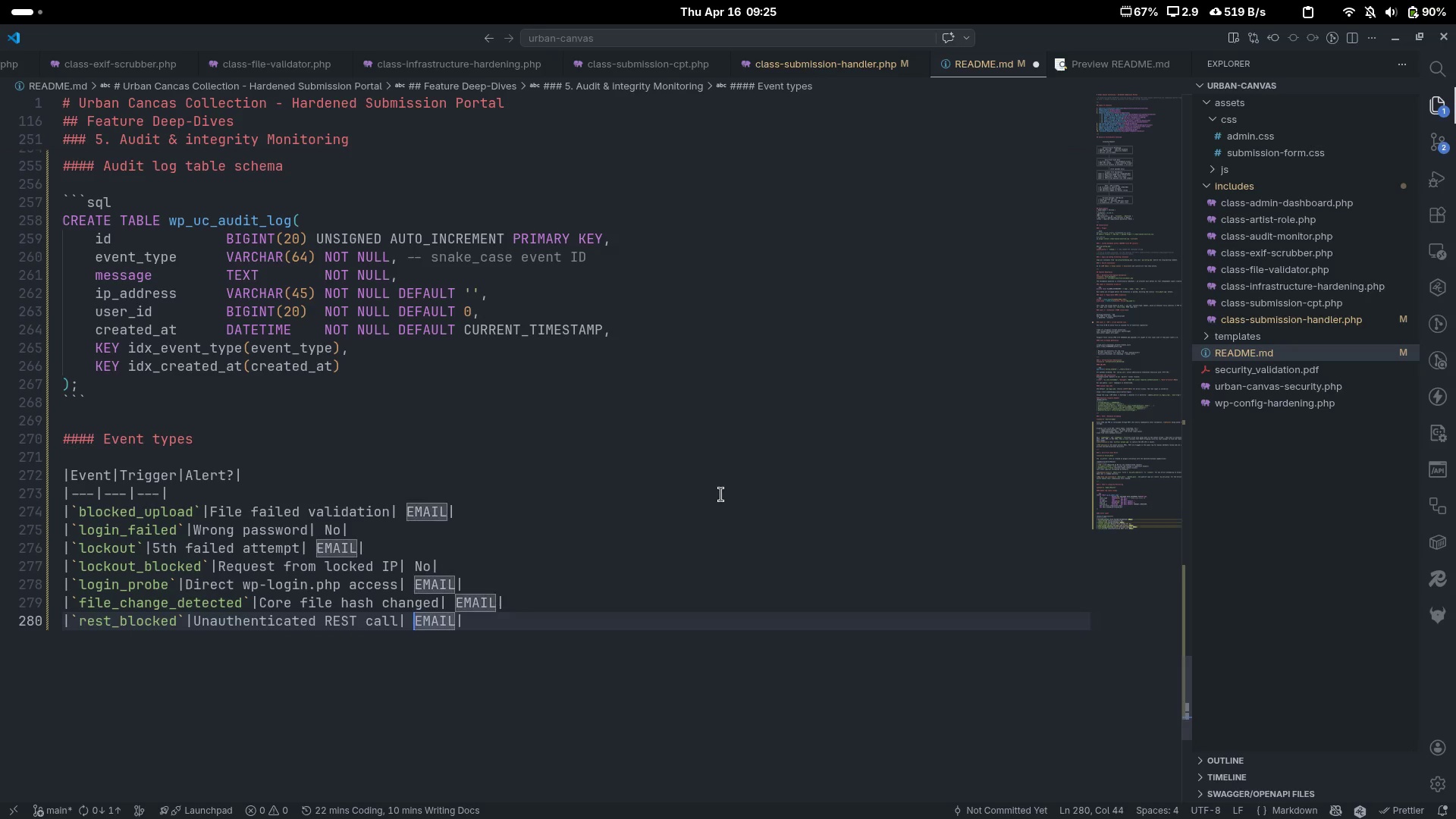 
key(Control+ControlLeft)
 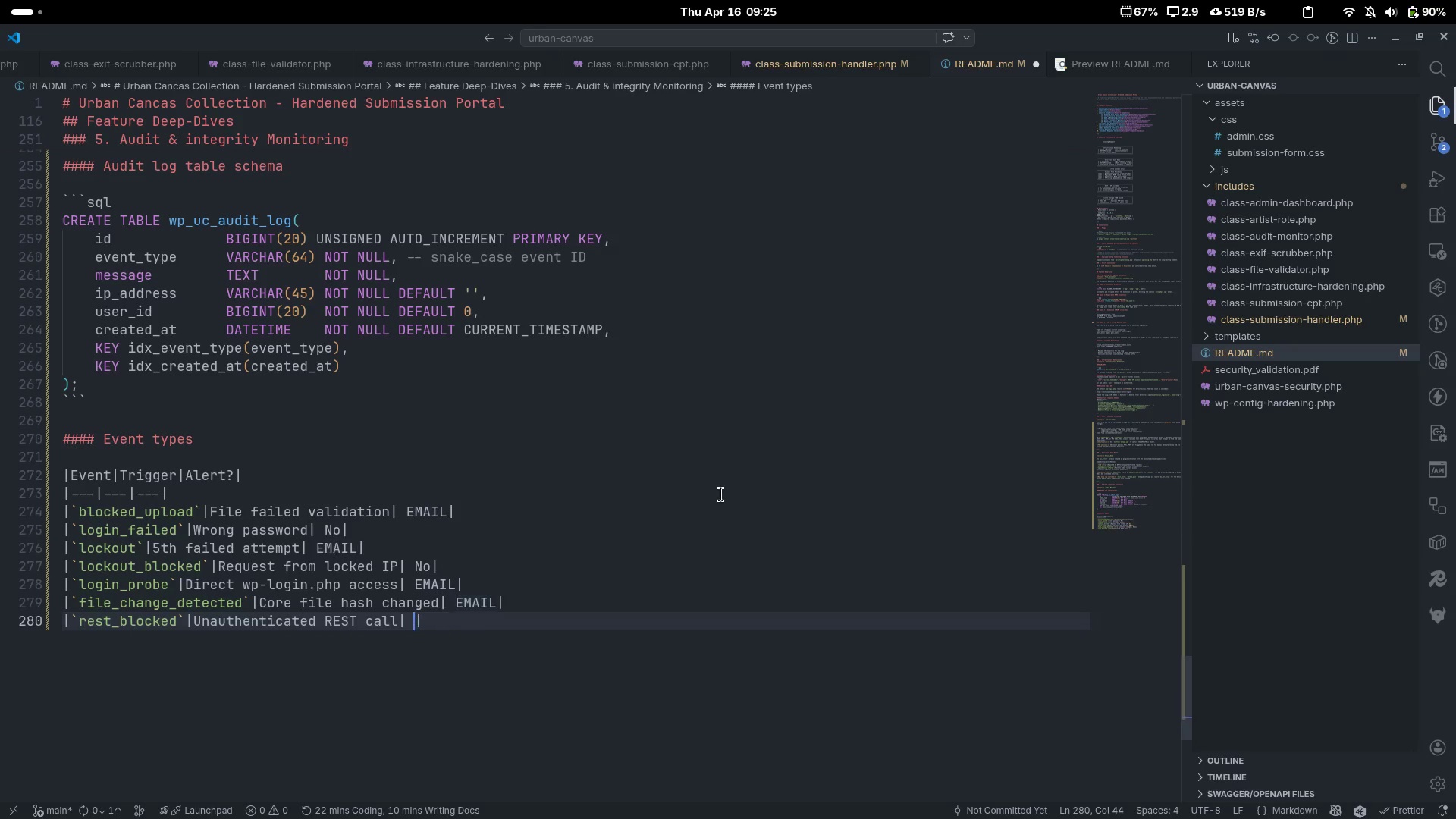 
key(Control+Delete)
 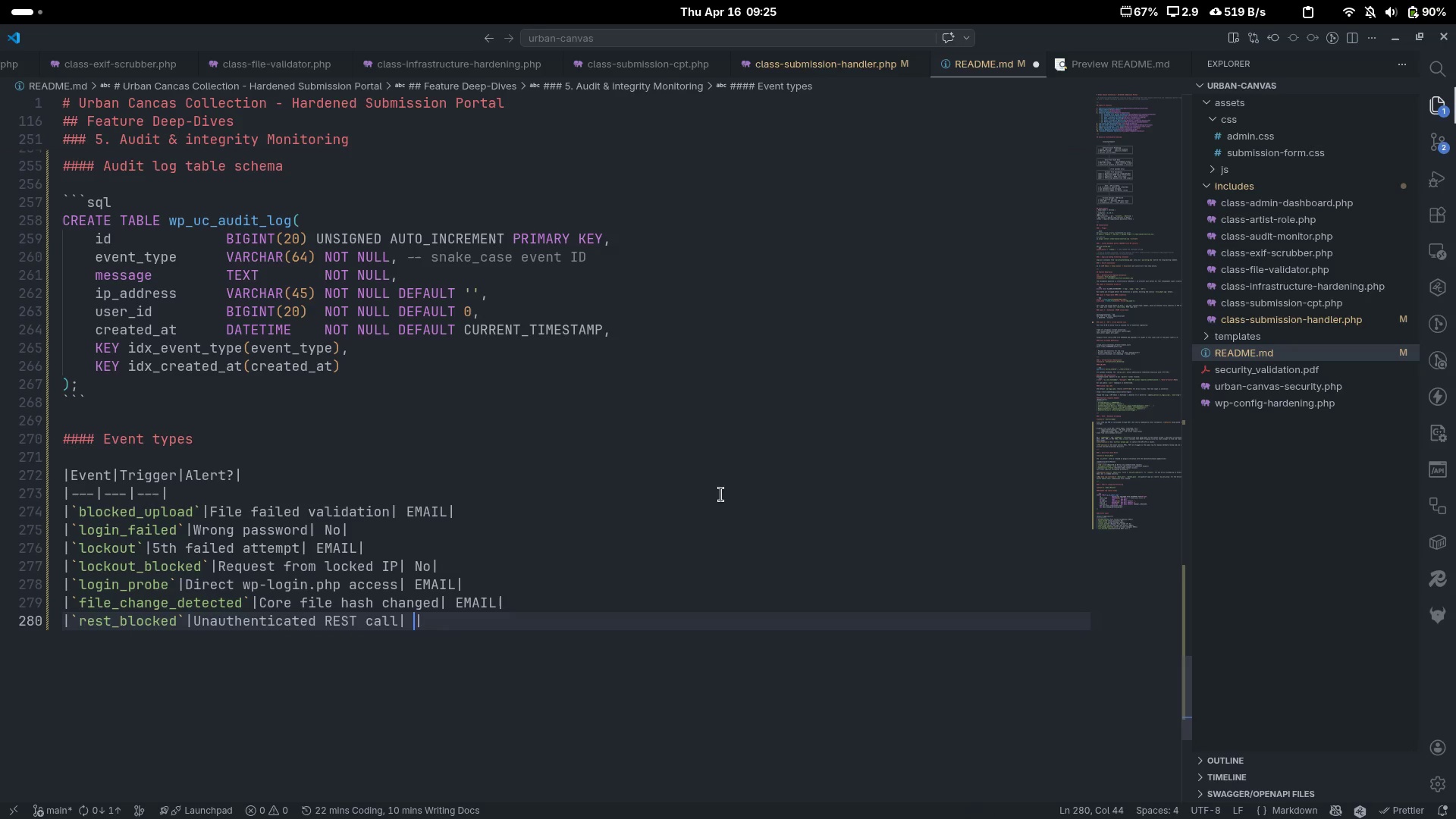 
type(No)
 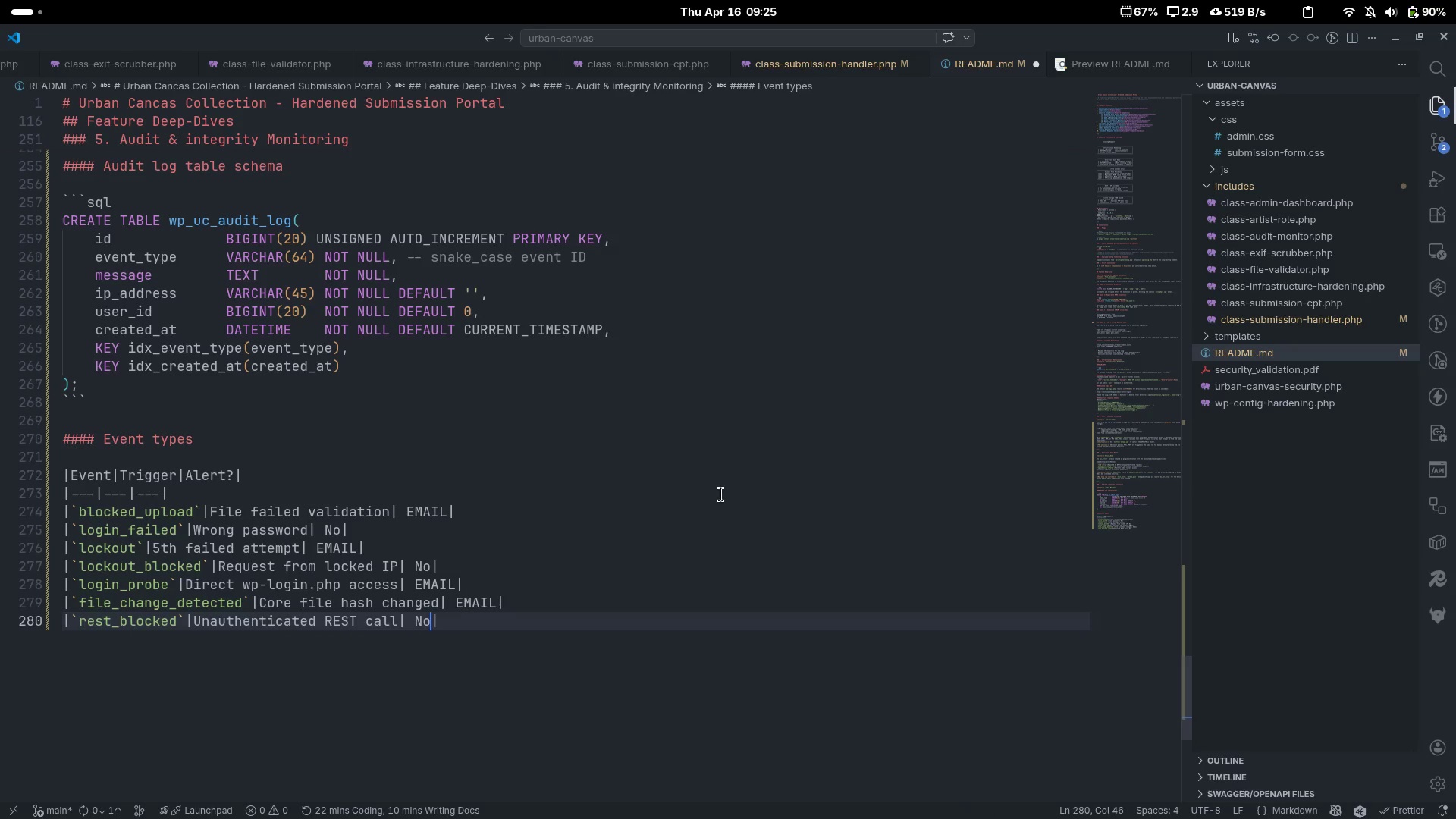 
key(ArrowRight)
 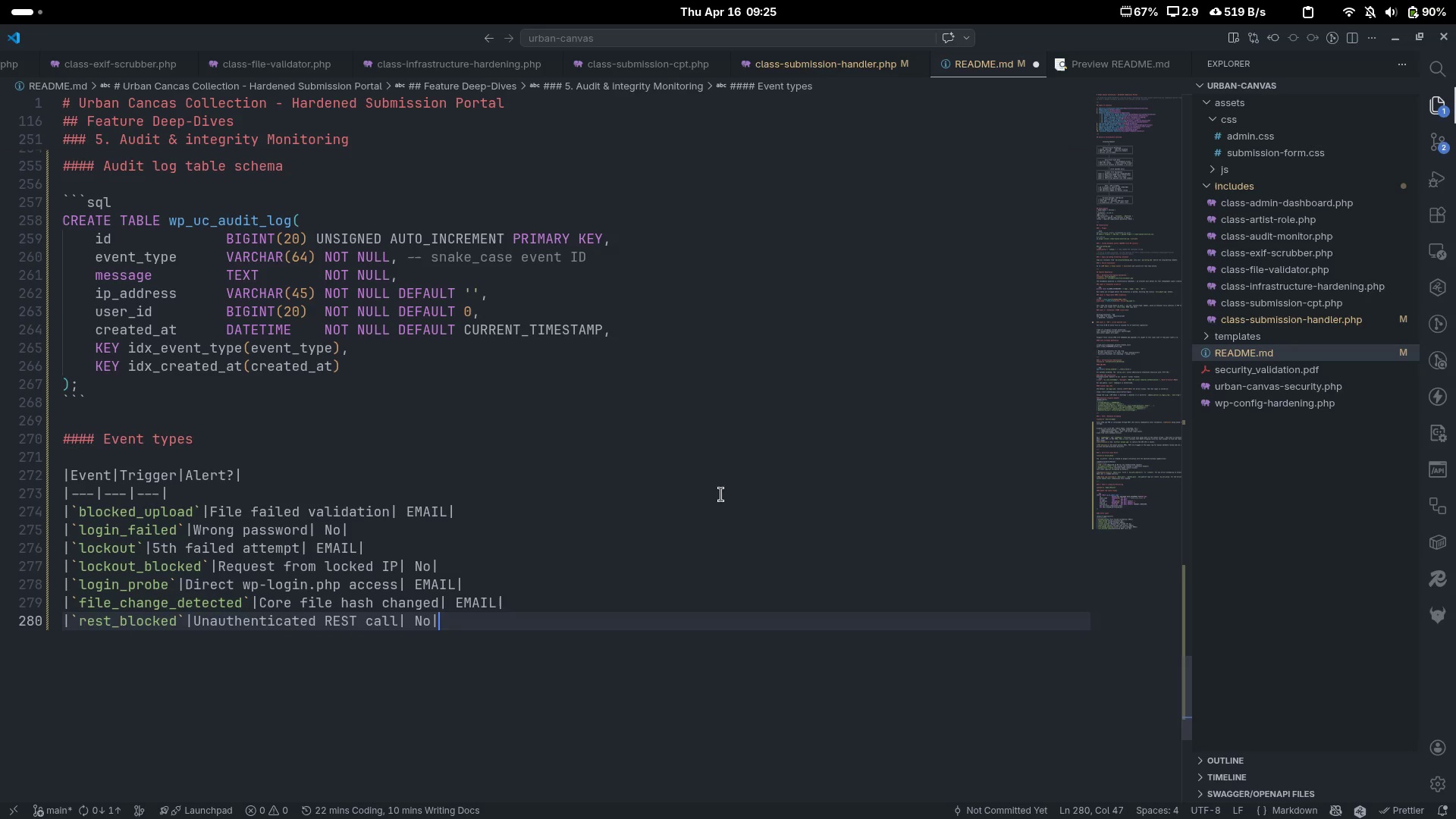 
key(Control+C)
 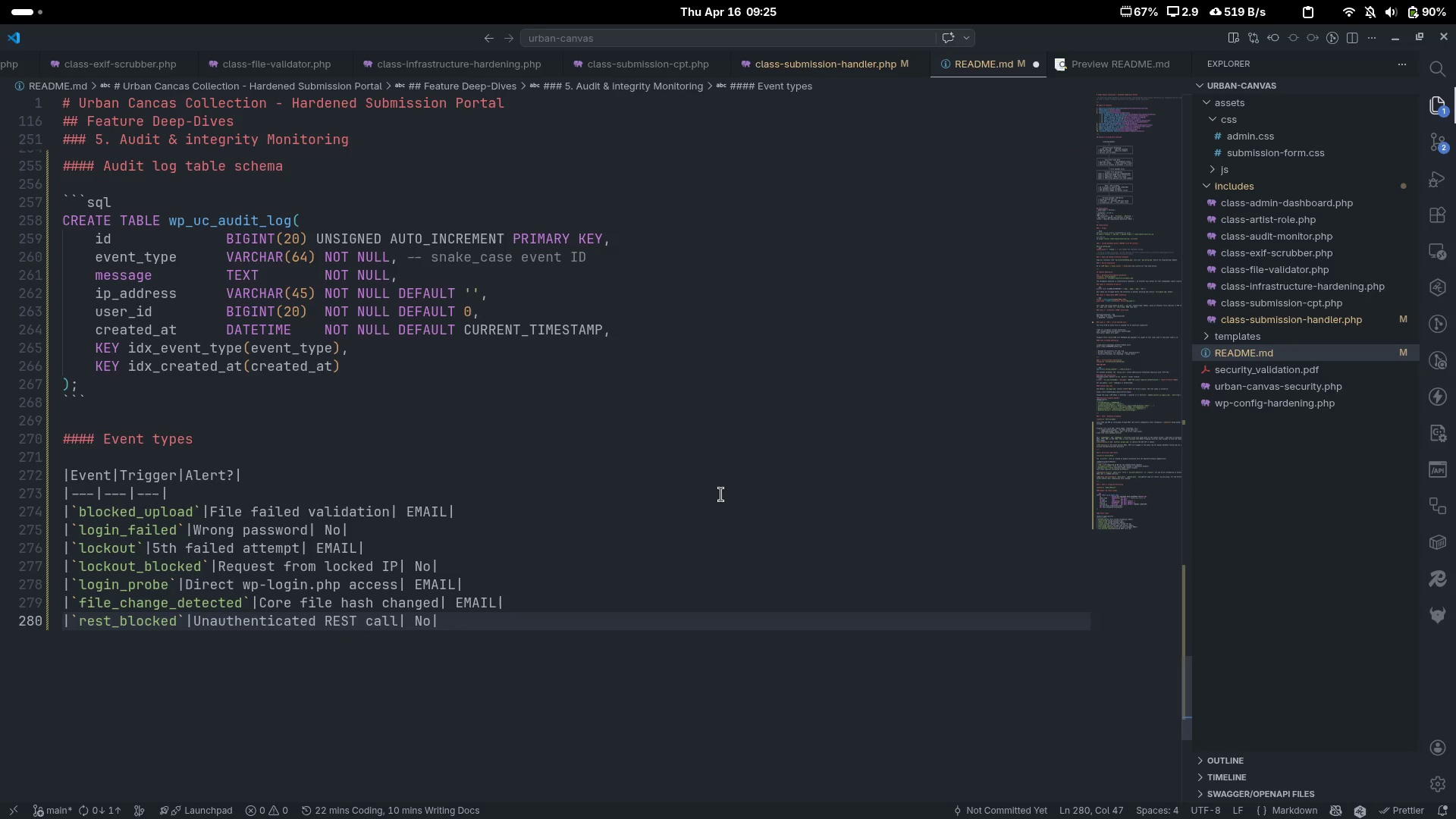 
key(Control+V)
 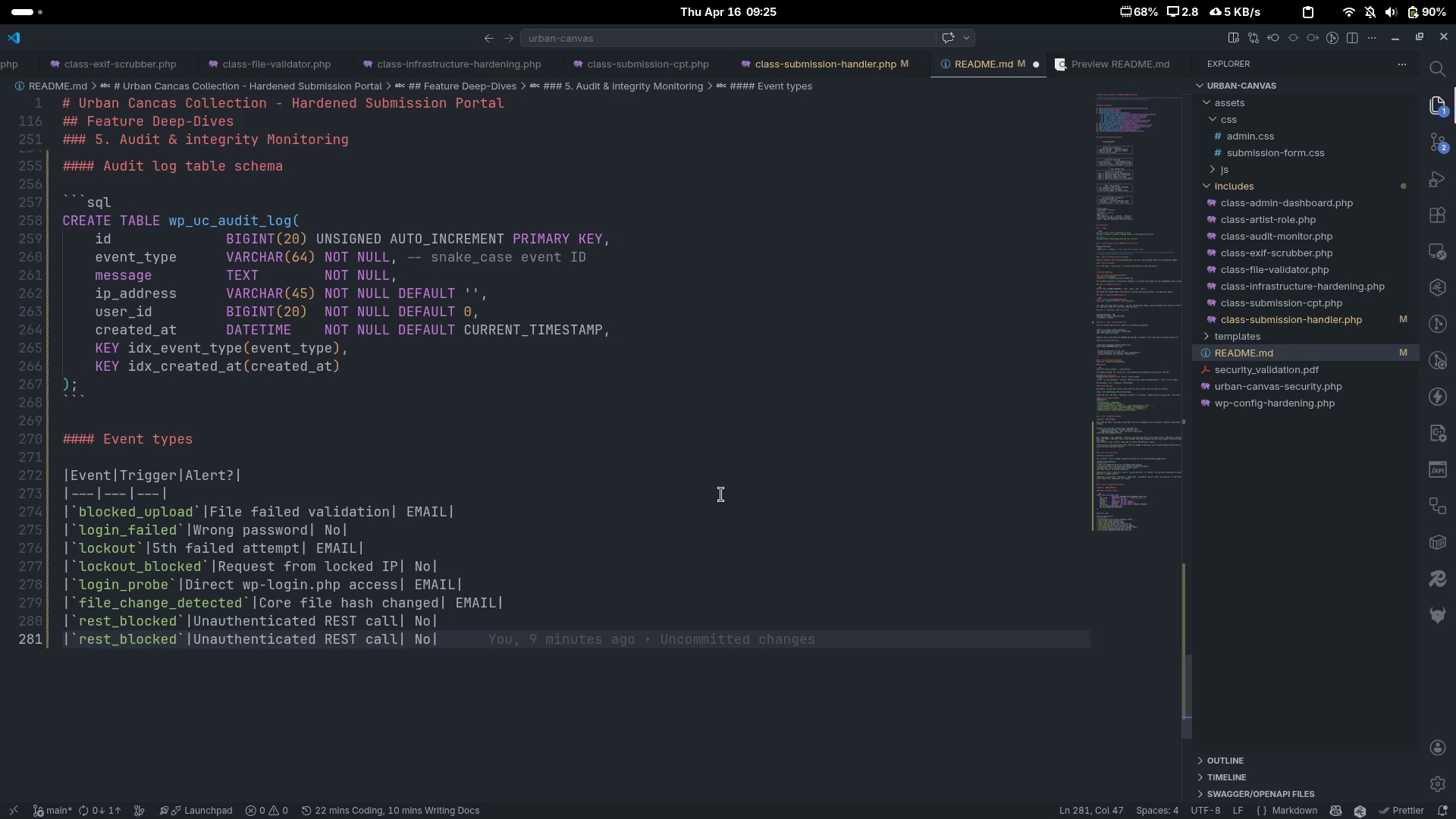 
key(Control+ArrowLeft)
 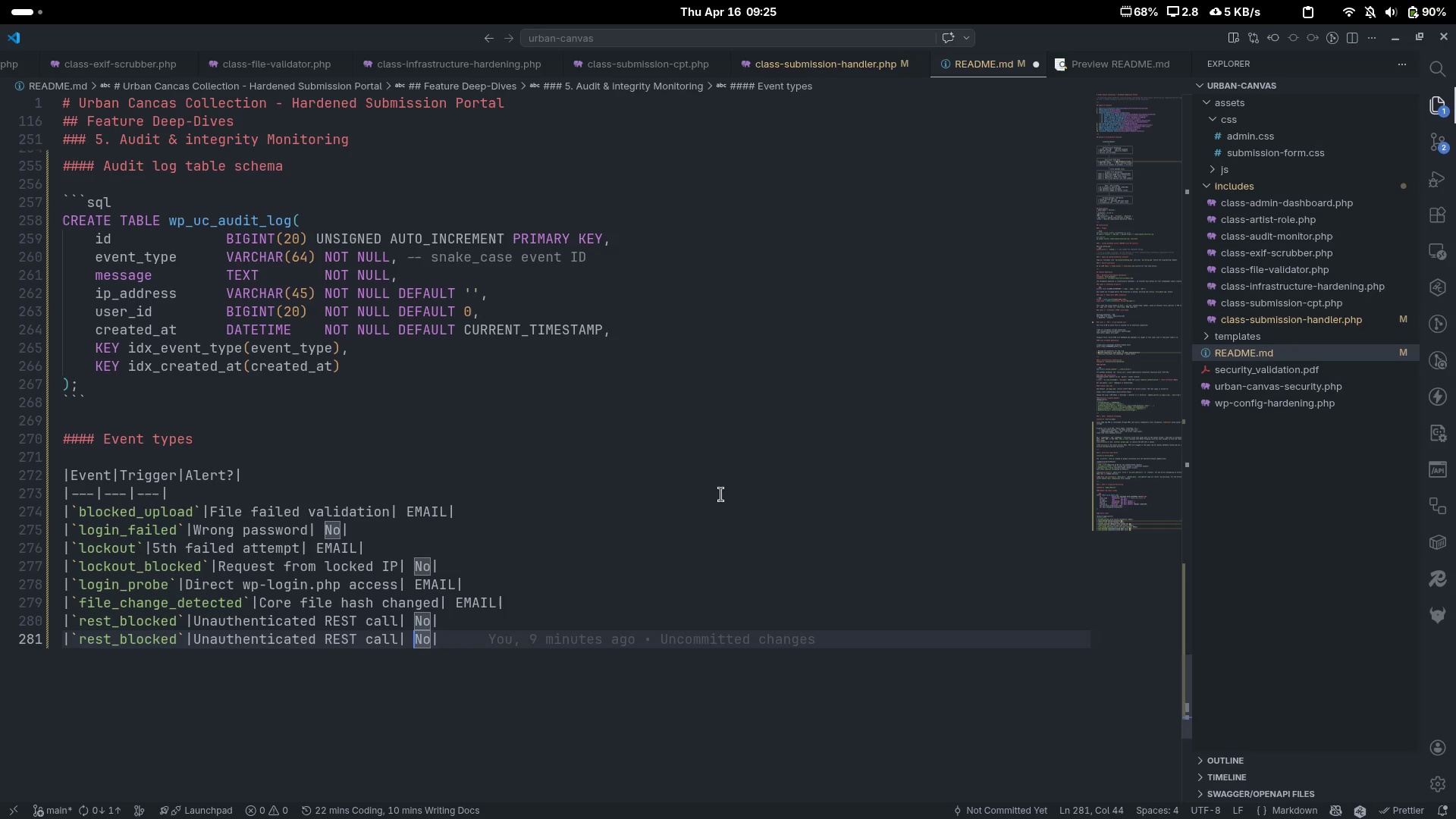 
key(Control+ArrowLeft)
 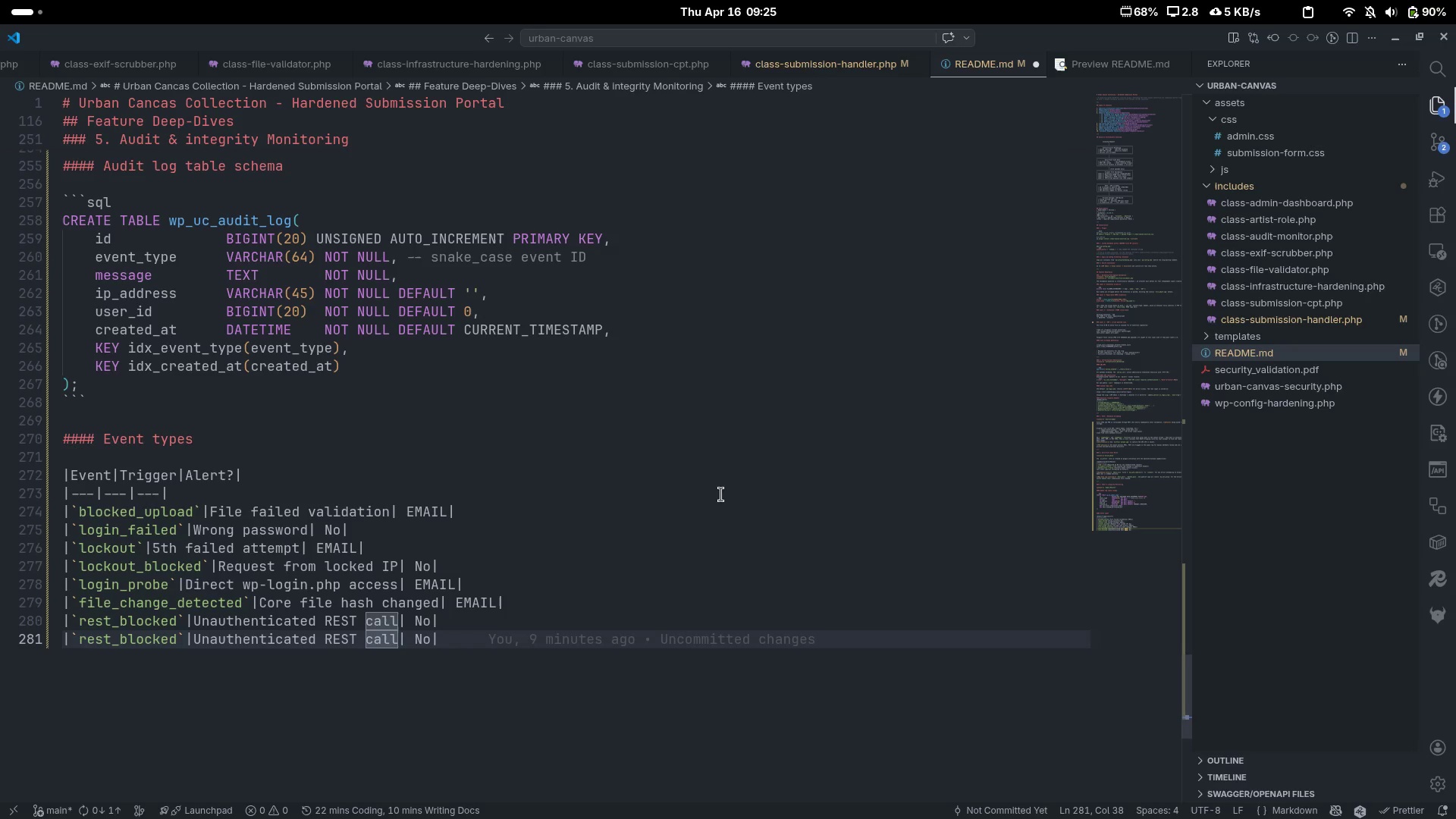 
key(Control+ArrowRight)
 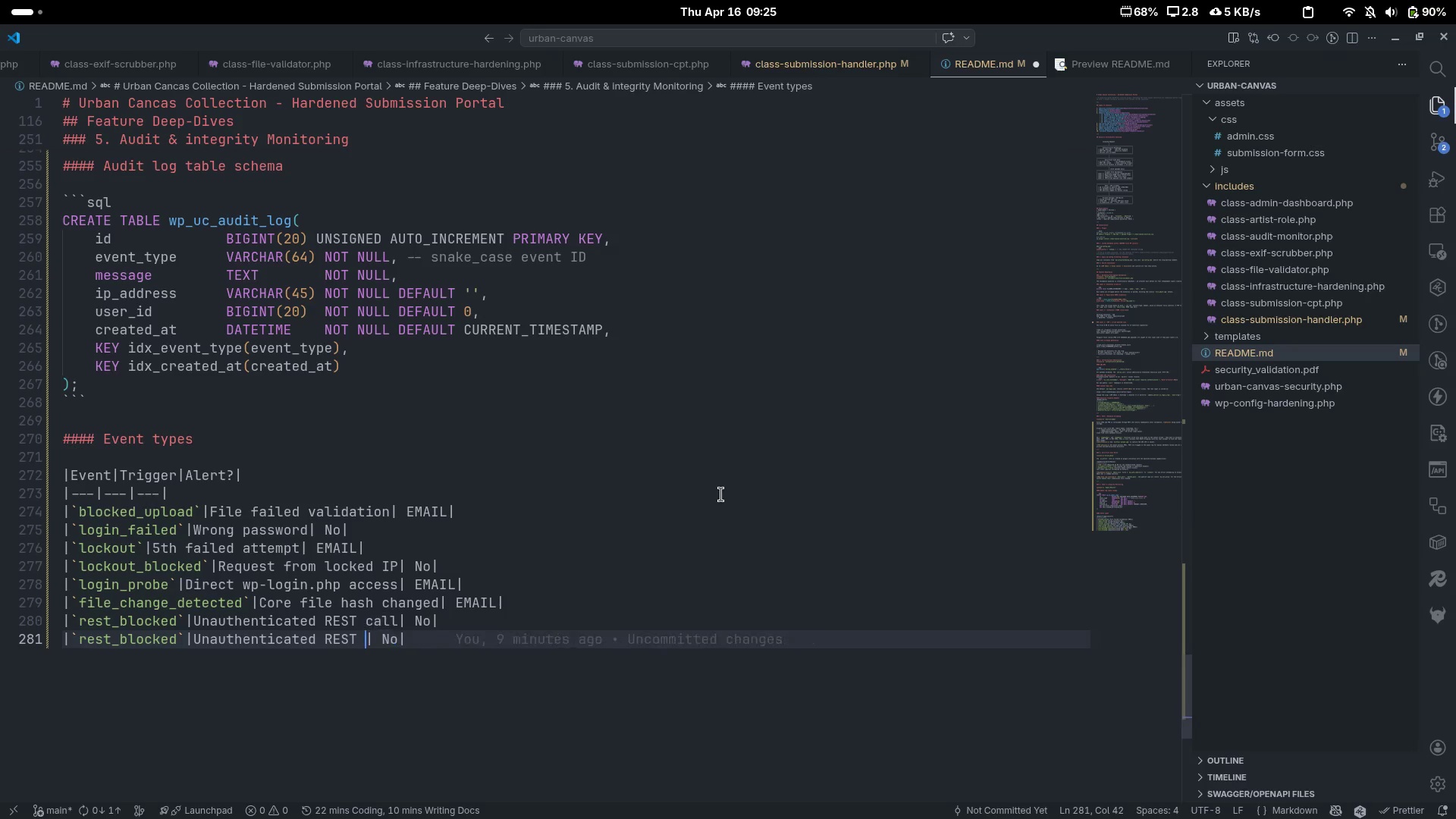 
key(Control+Backspace)
 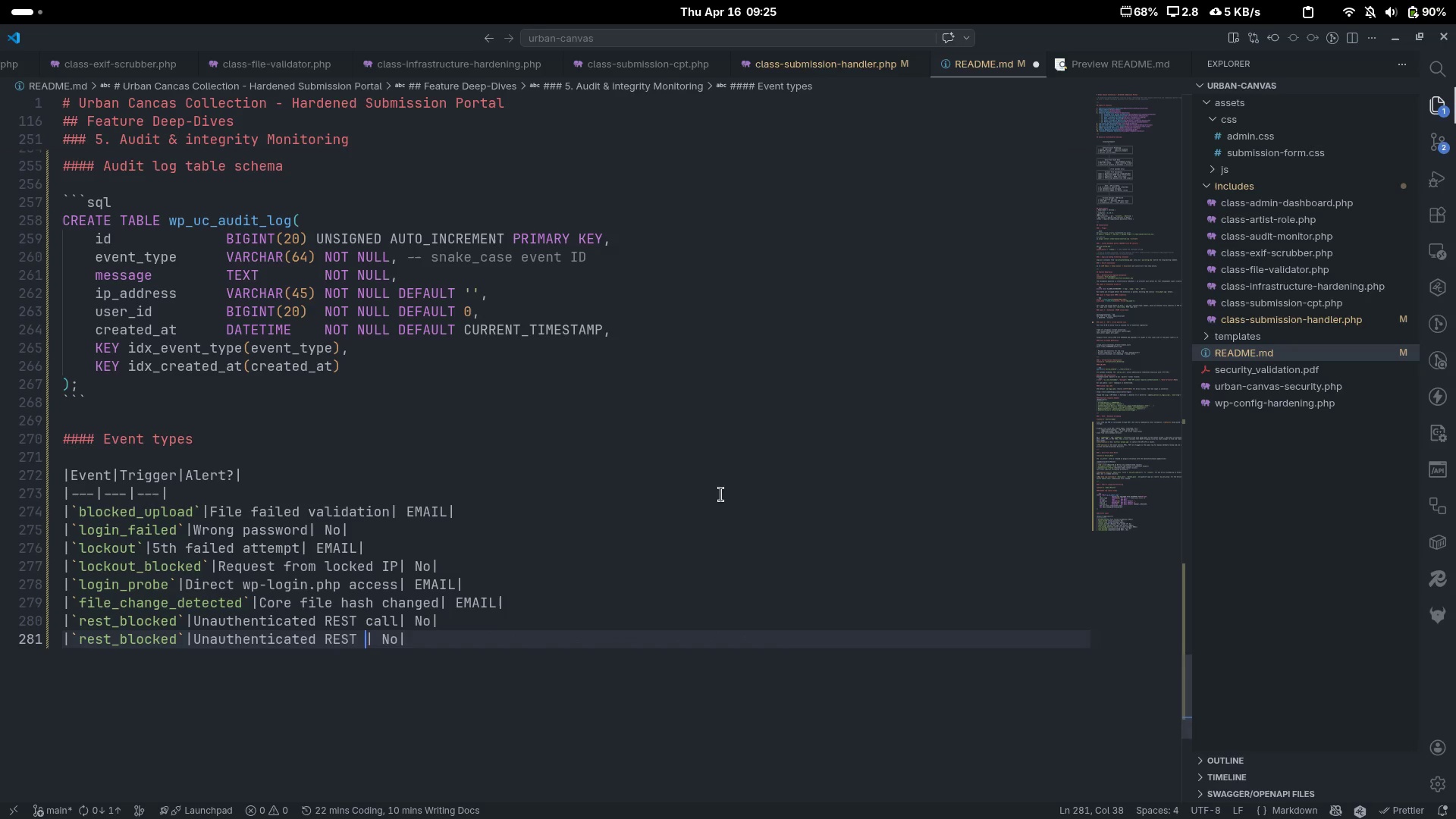 
key(Control+Backspace)
 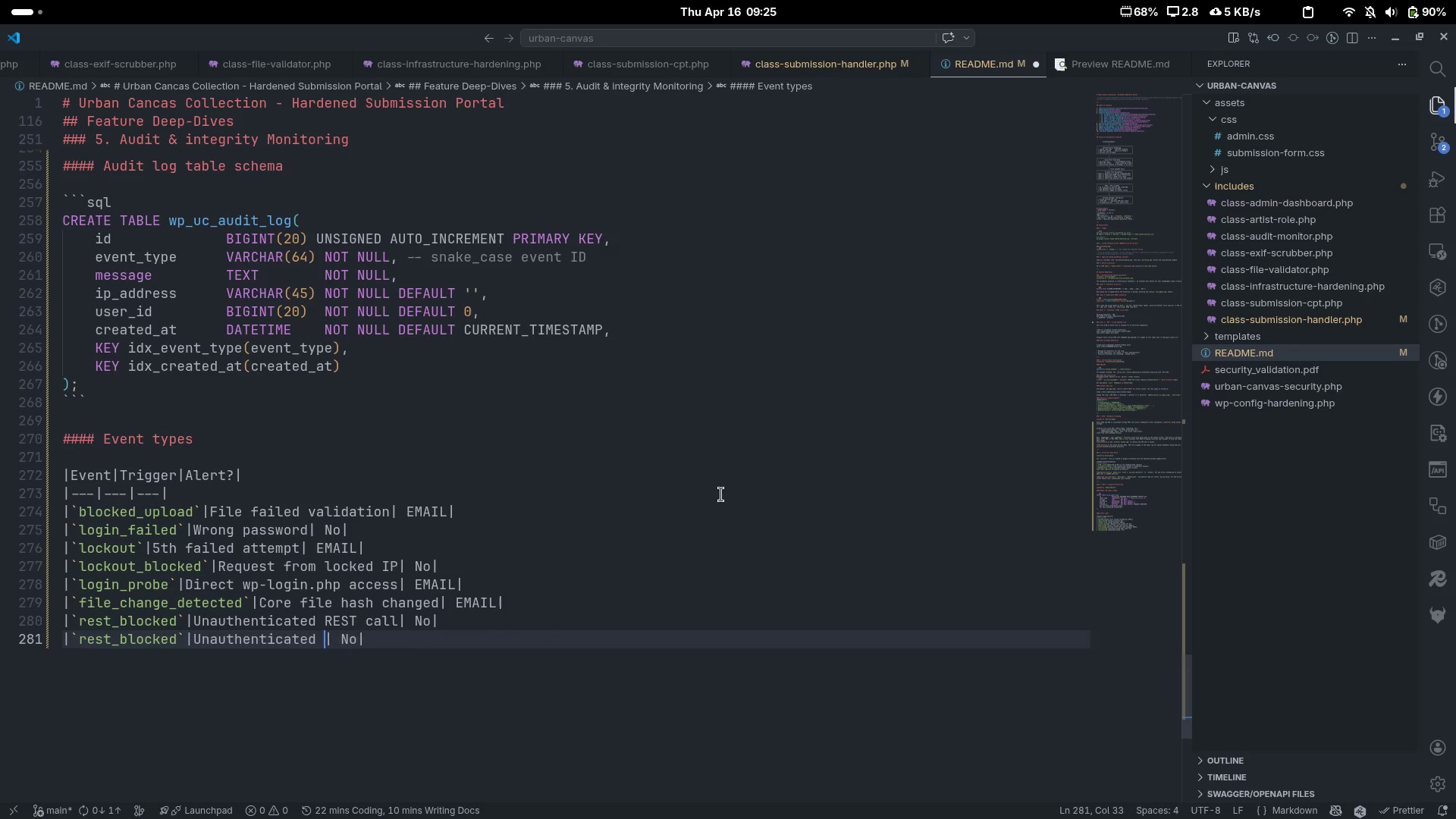 
key(Control+Backspace)
 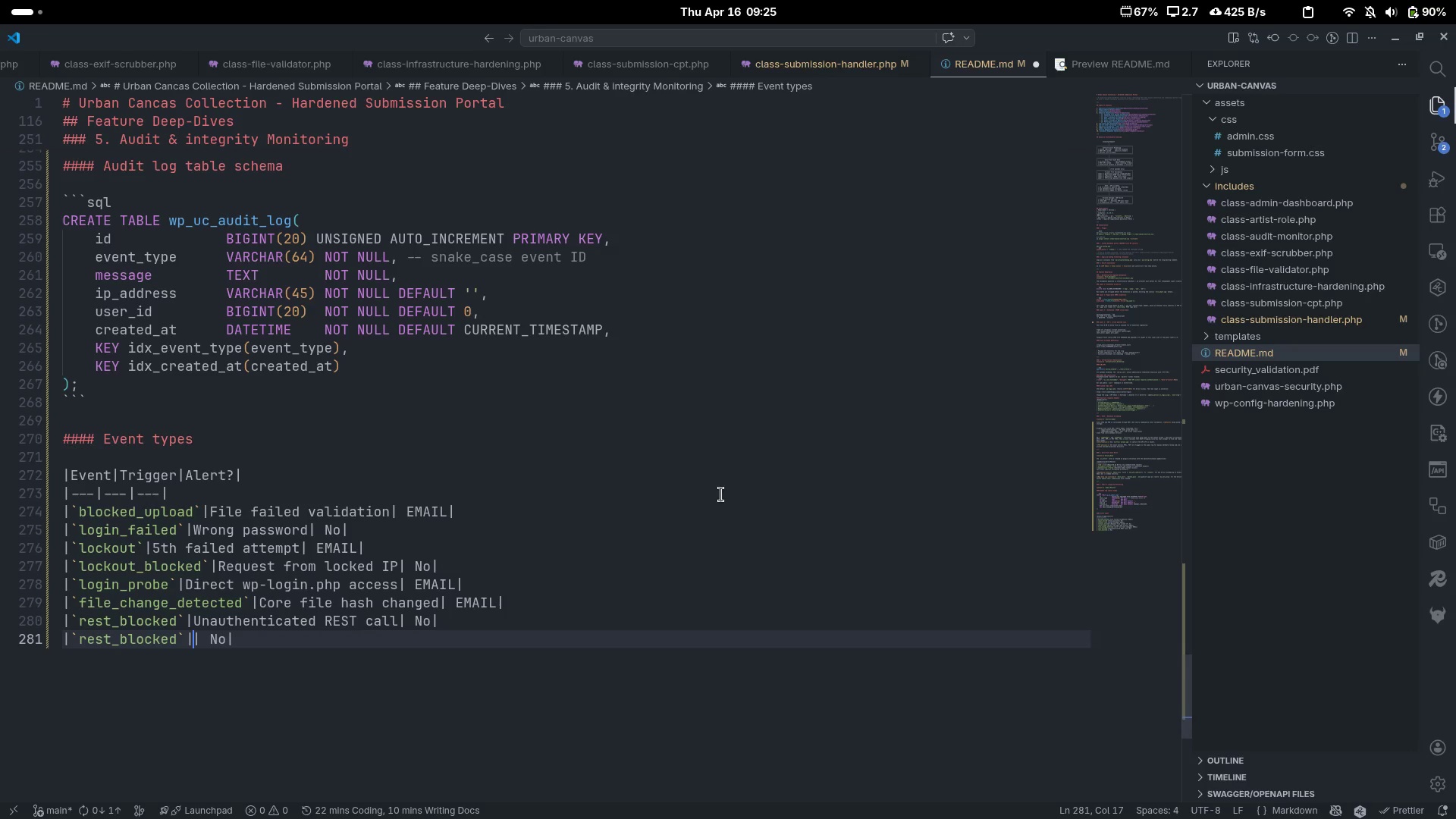 
type(GPS stripped form image)
 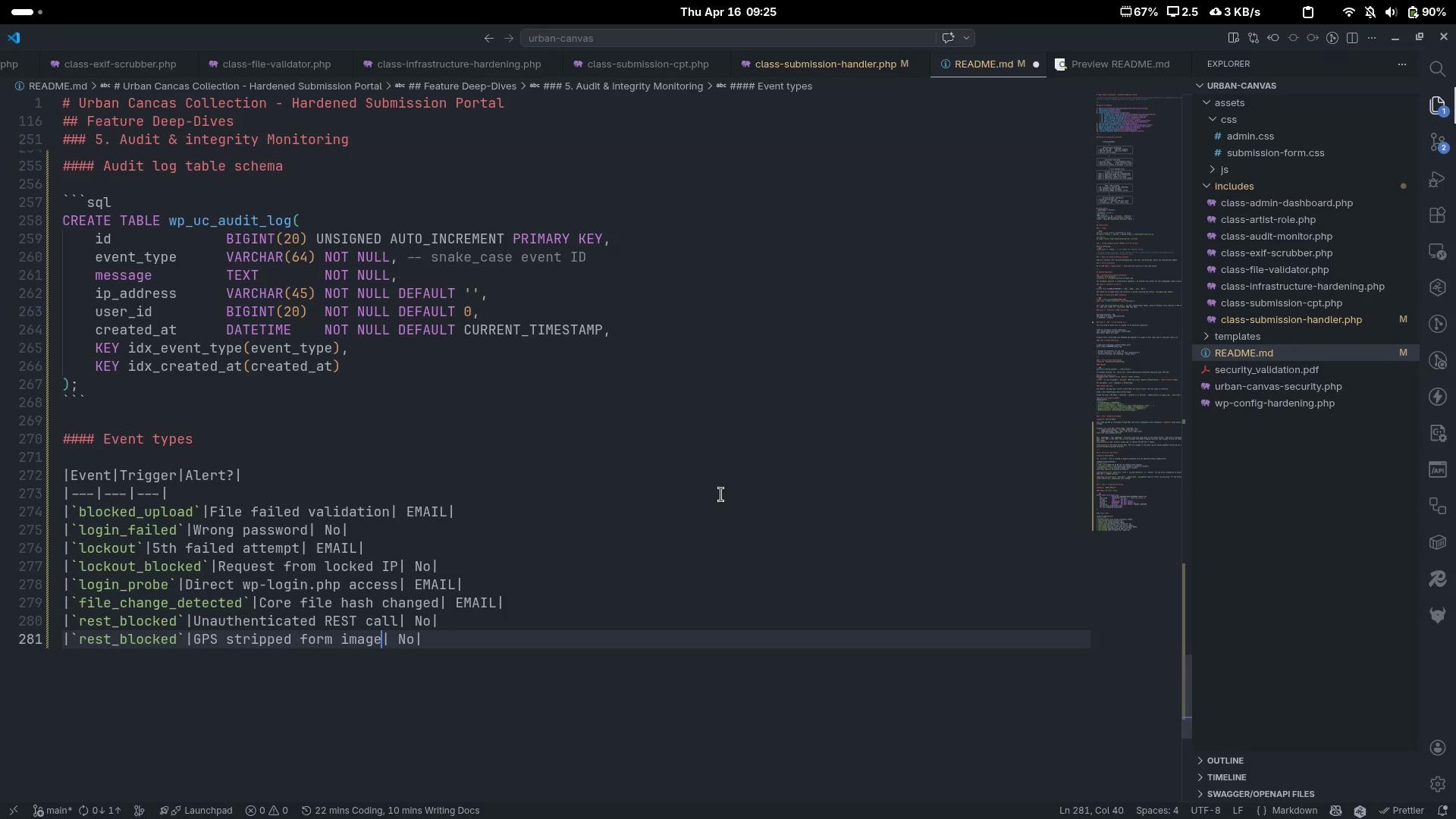 
key(Control+ControlLeft)
 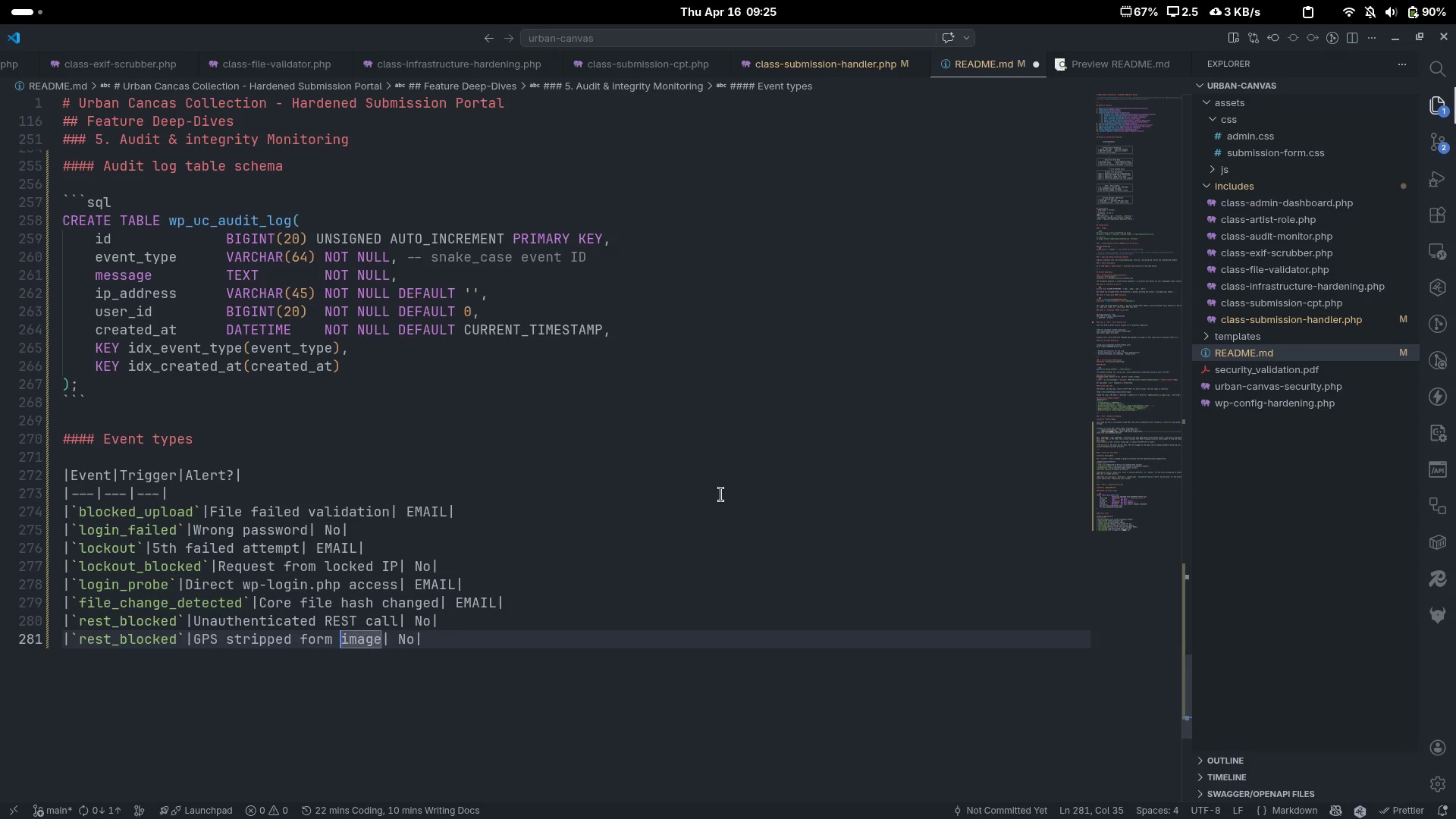 
key(Control+ArrowLeft)
 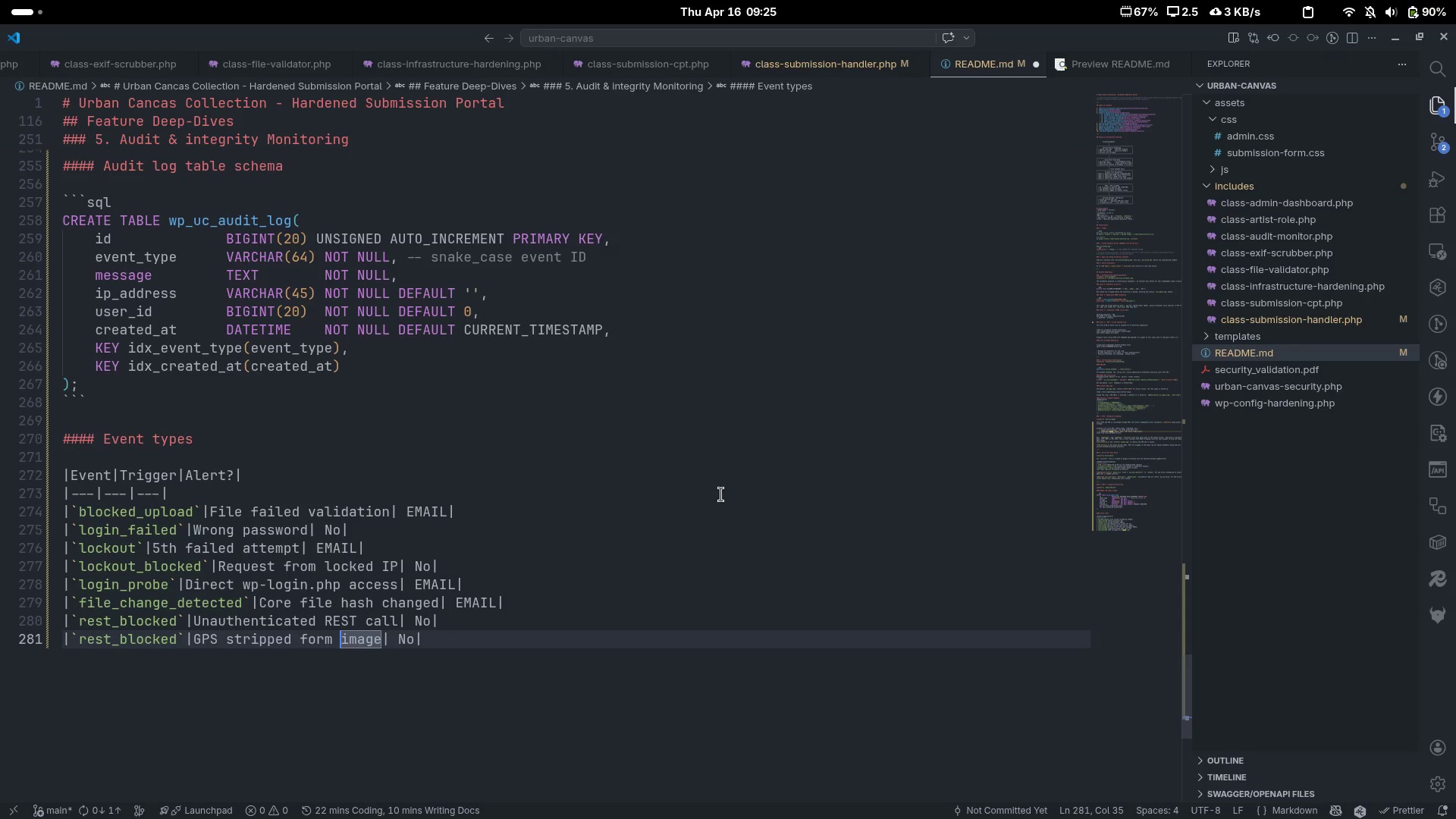 
key(ArrowLeft)
 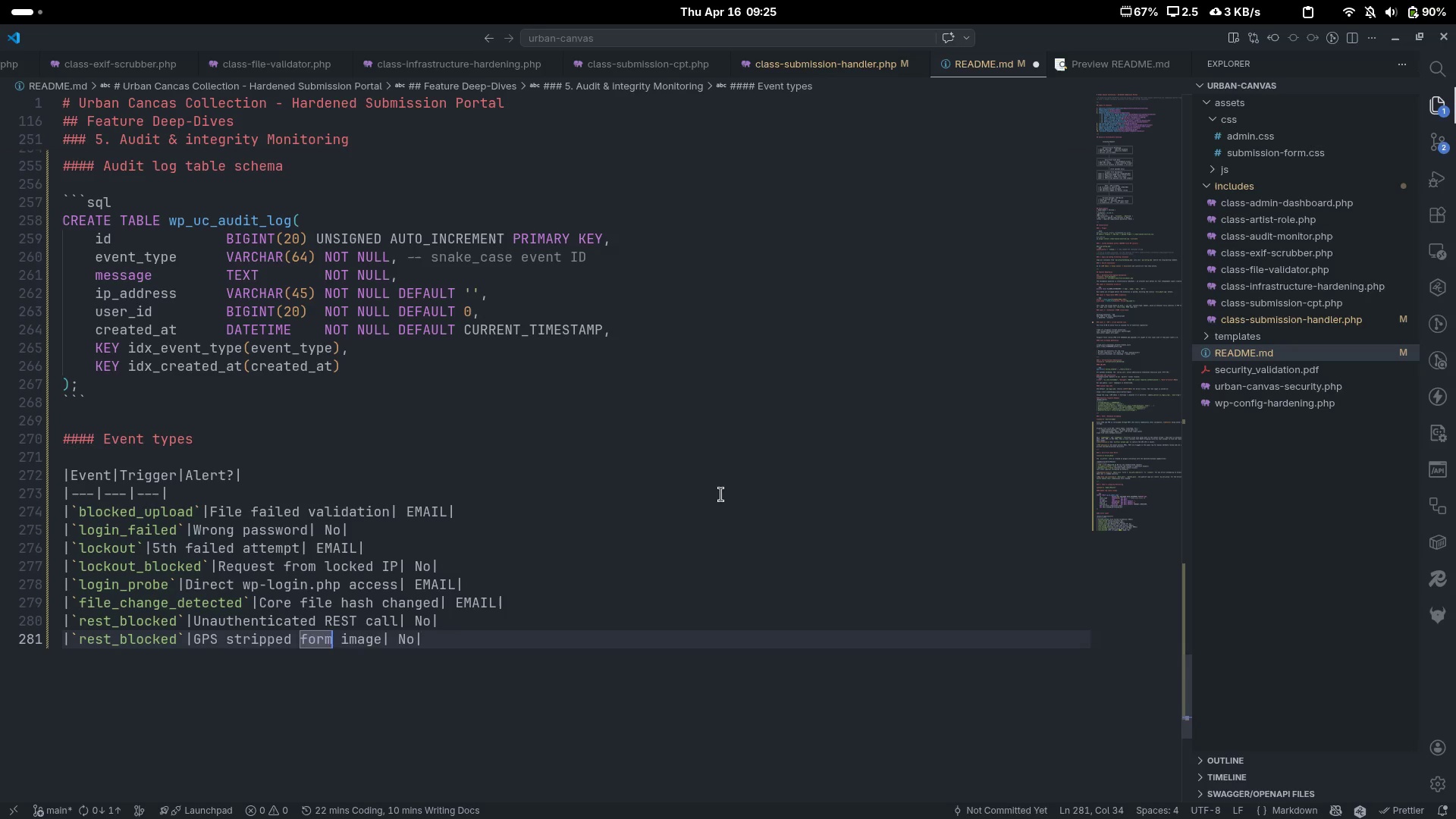 
key(Control+ControlLeft)
 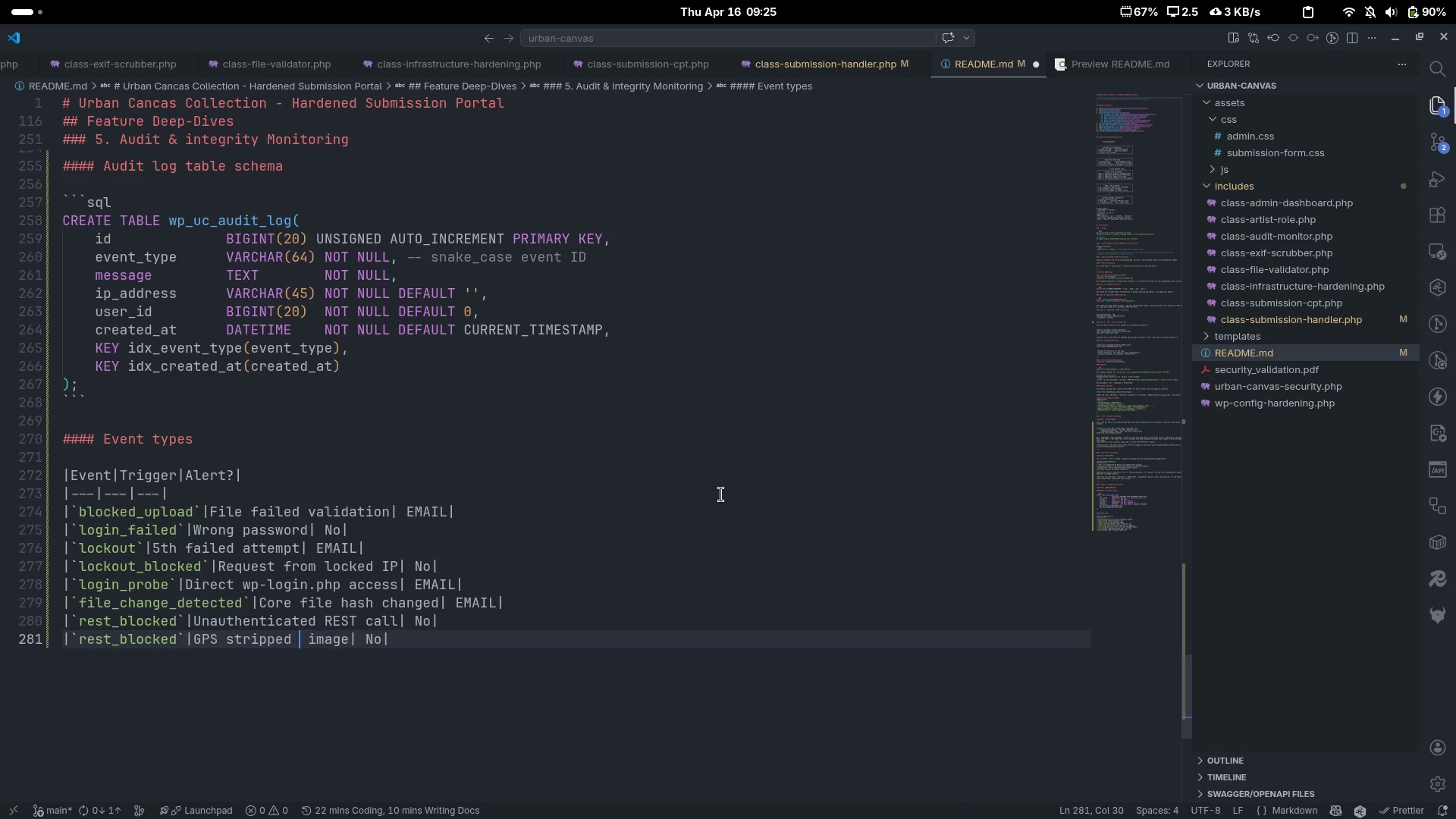 
key(Control+Backspace)
 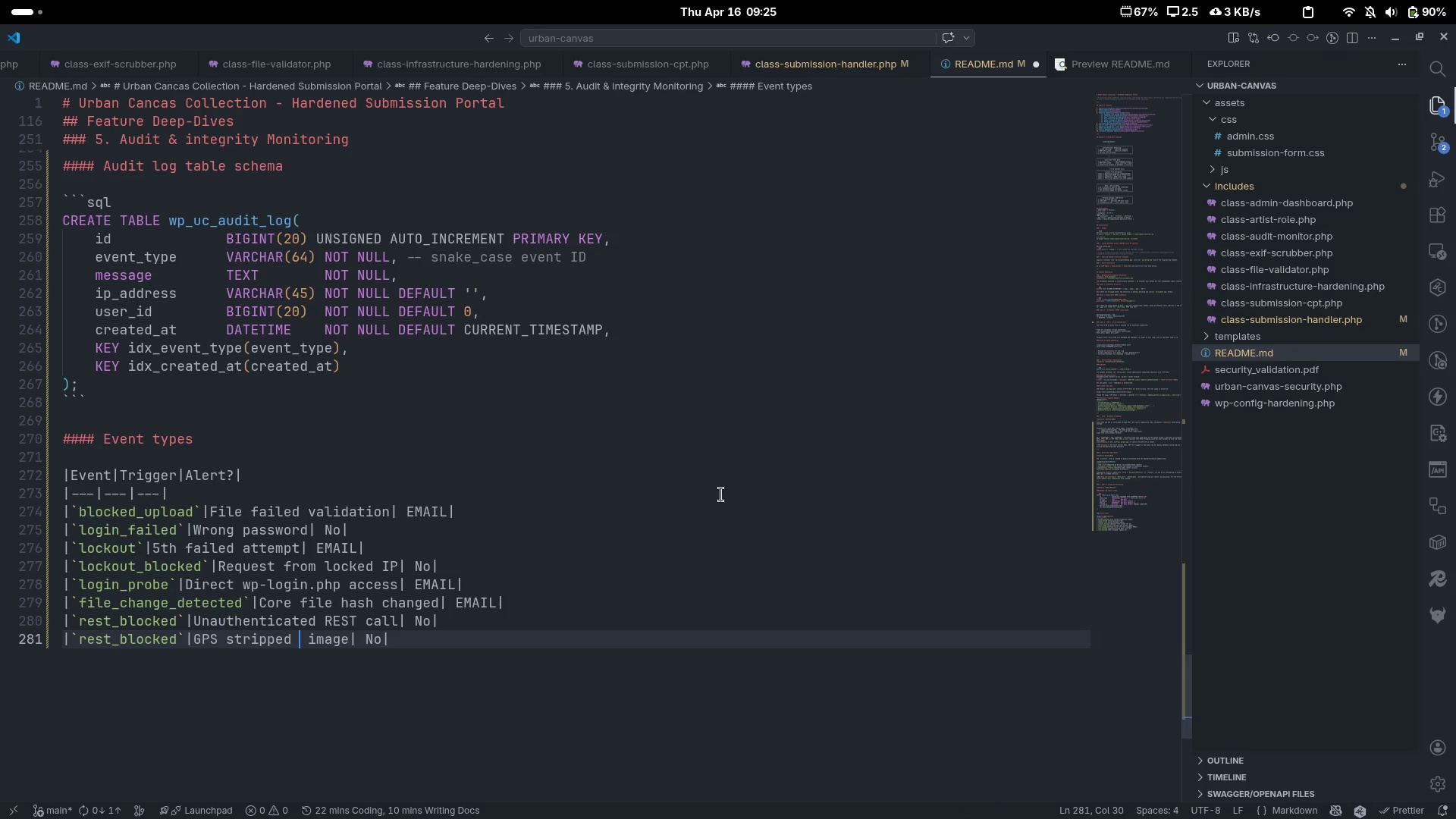 
type(from)
 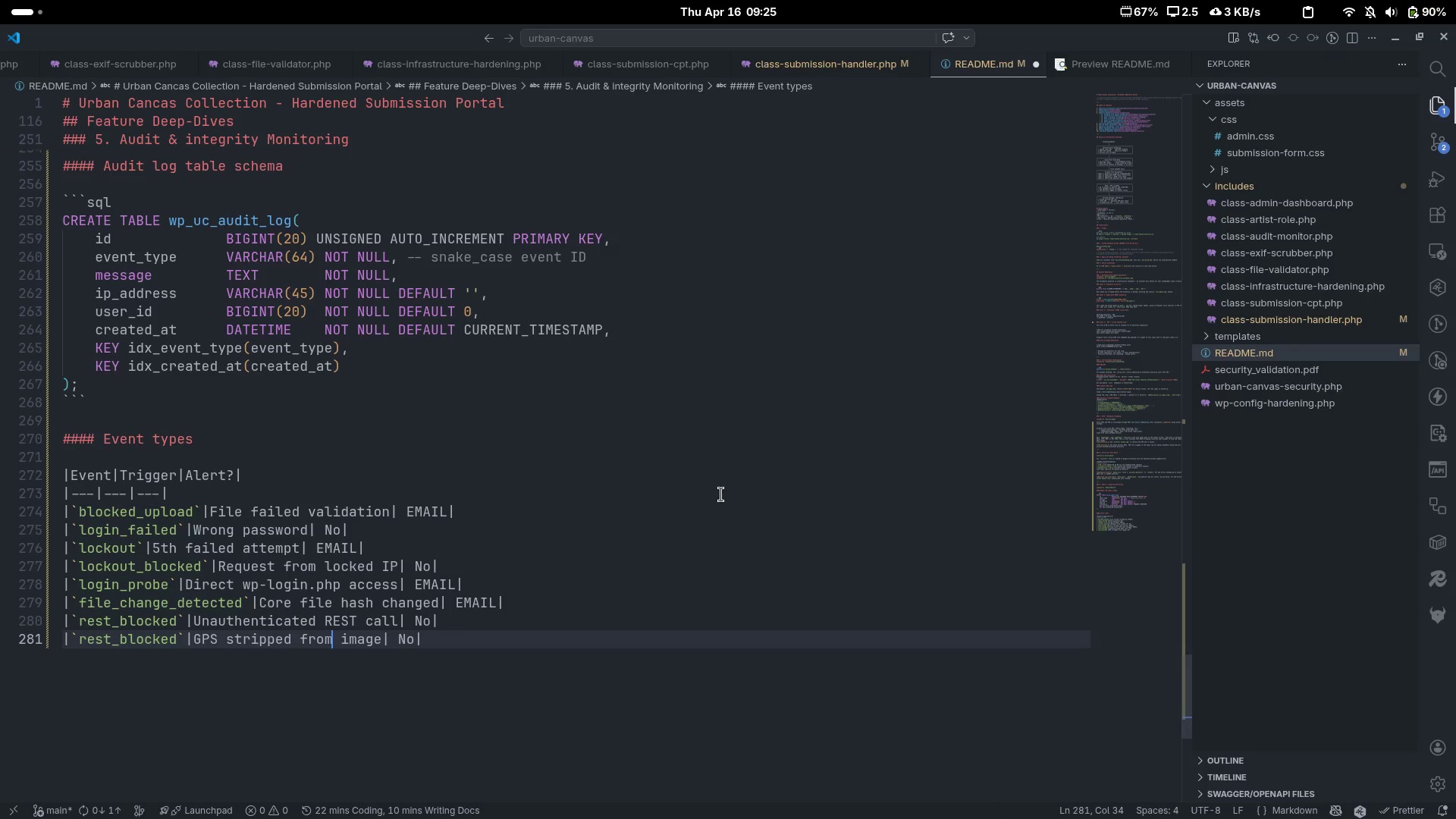 
key(Control+C)
 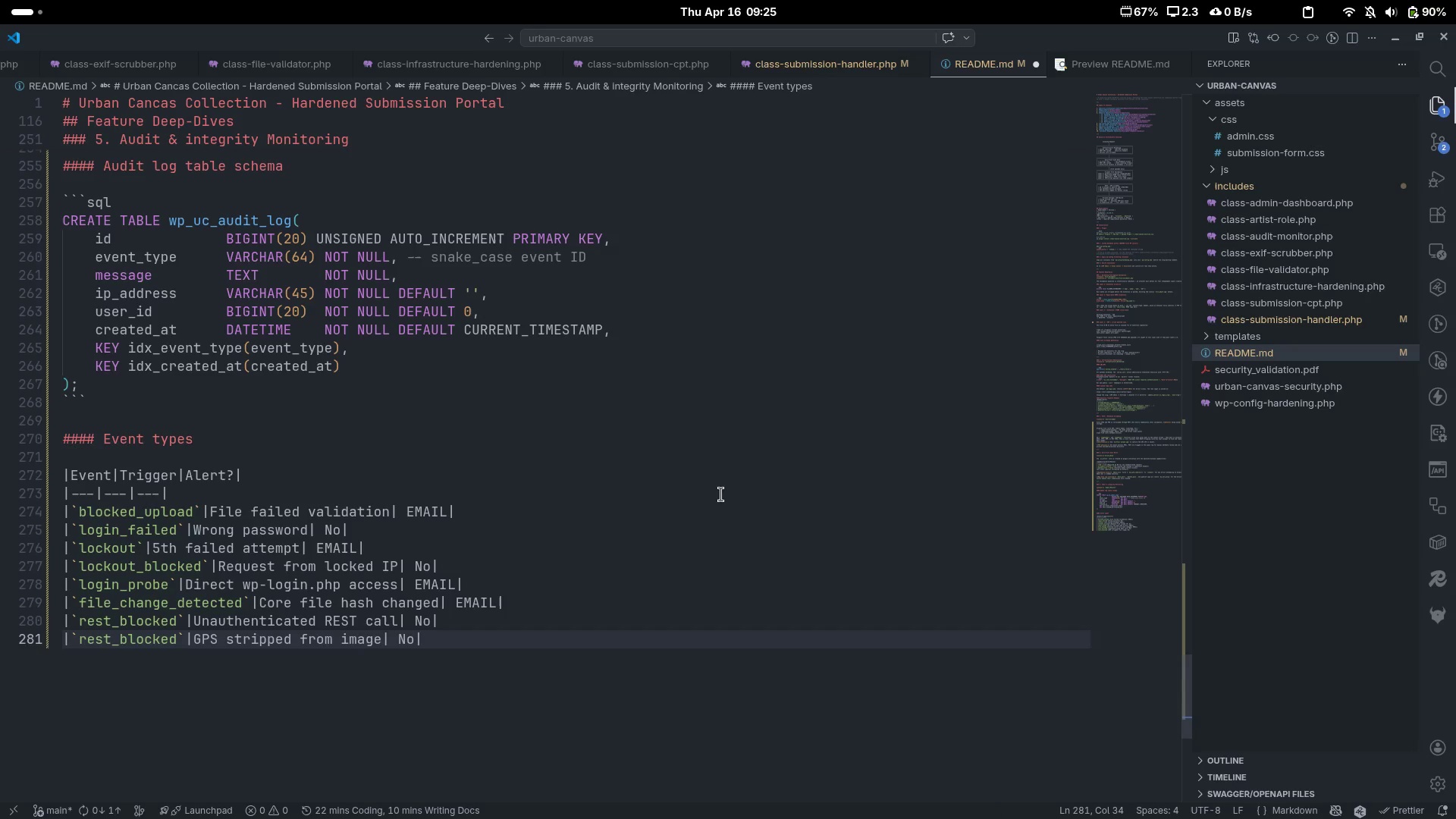 
key(Control+V)
 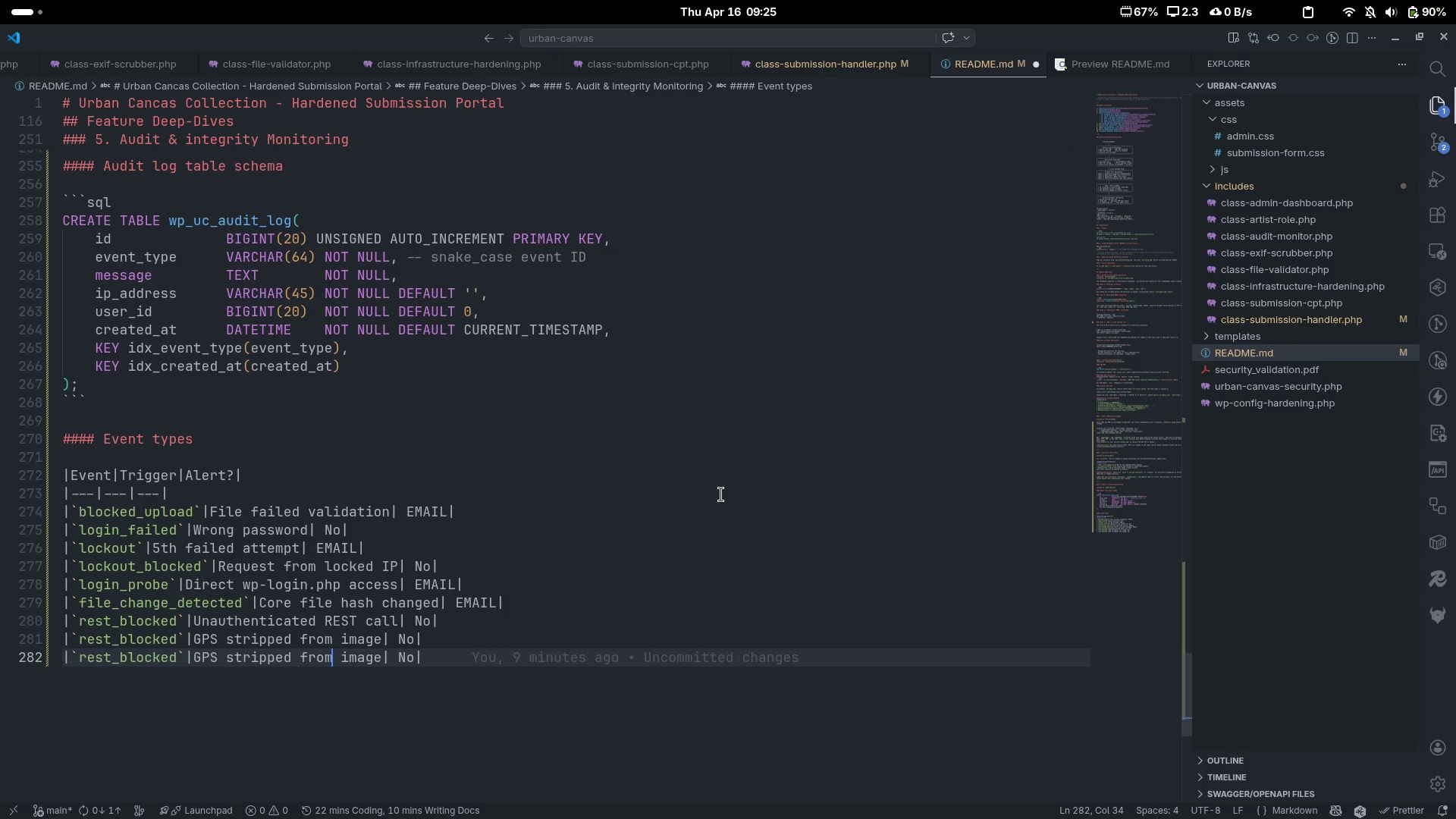 
key(Control+Delete)
 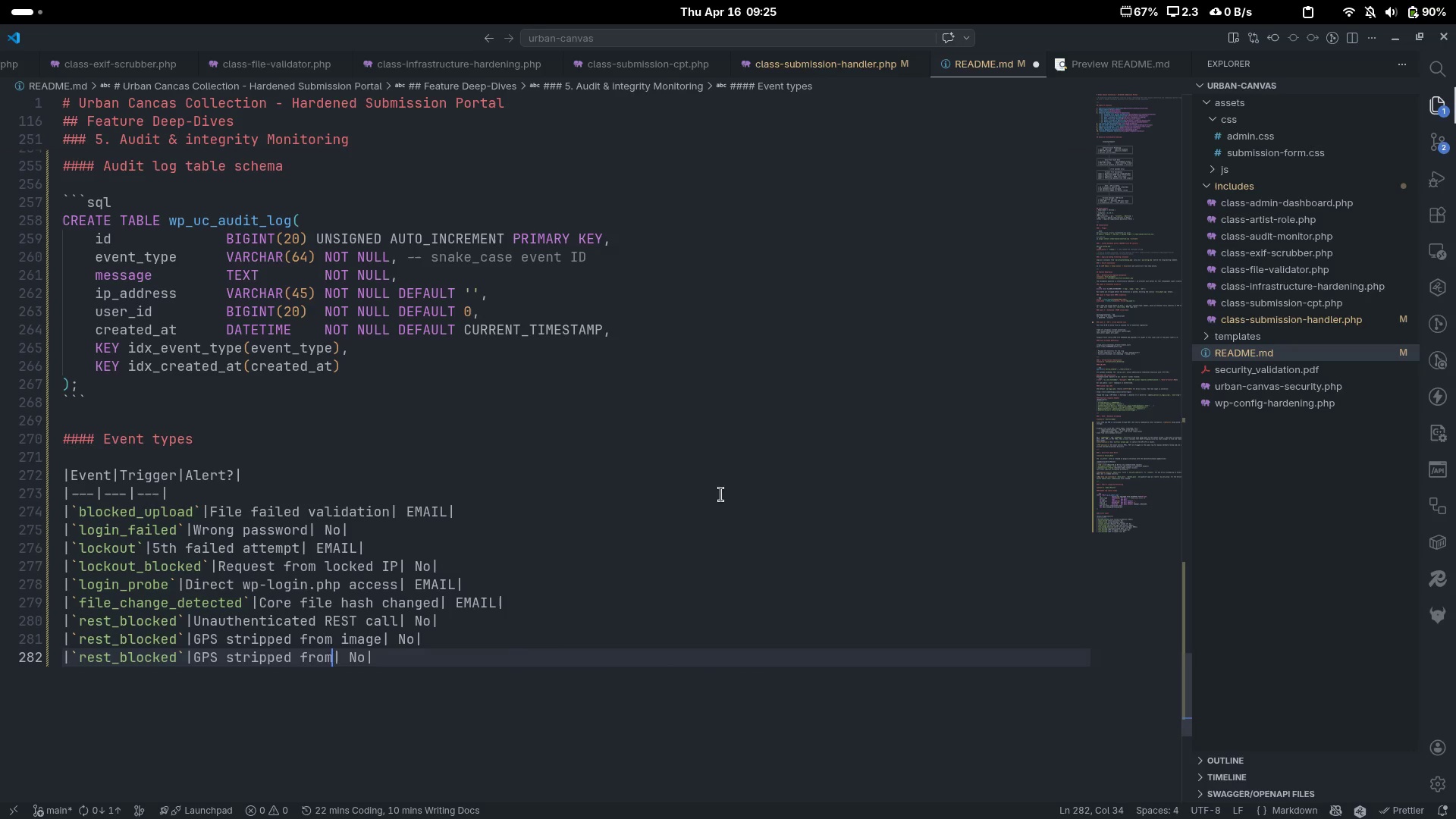 
key(Control+Backspace)
 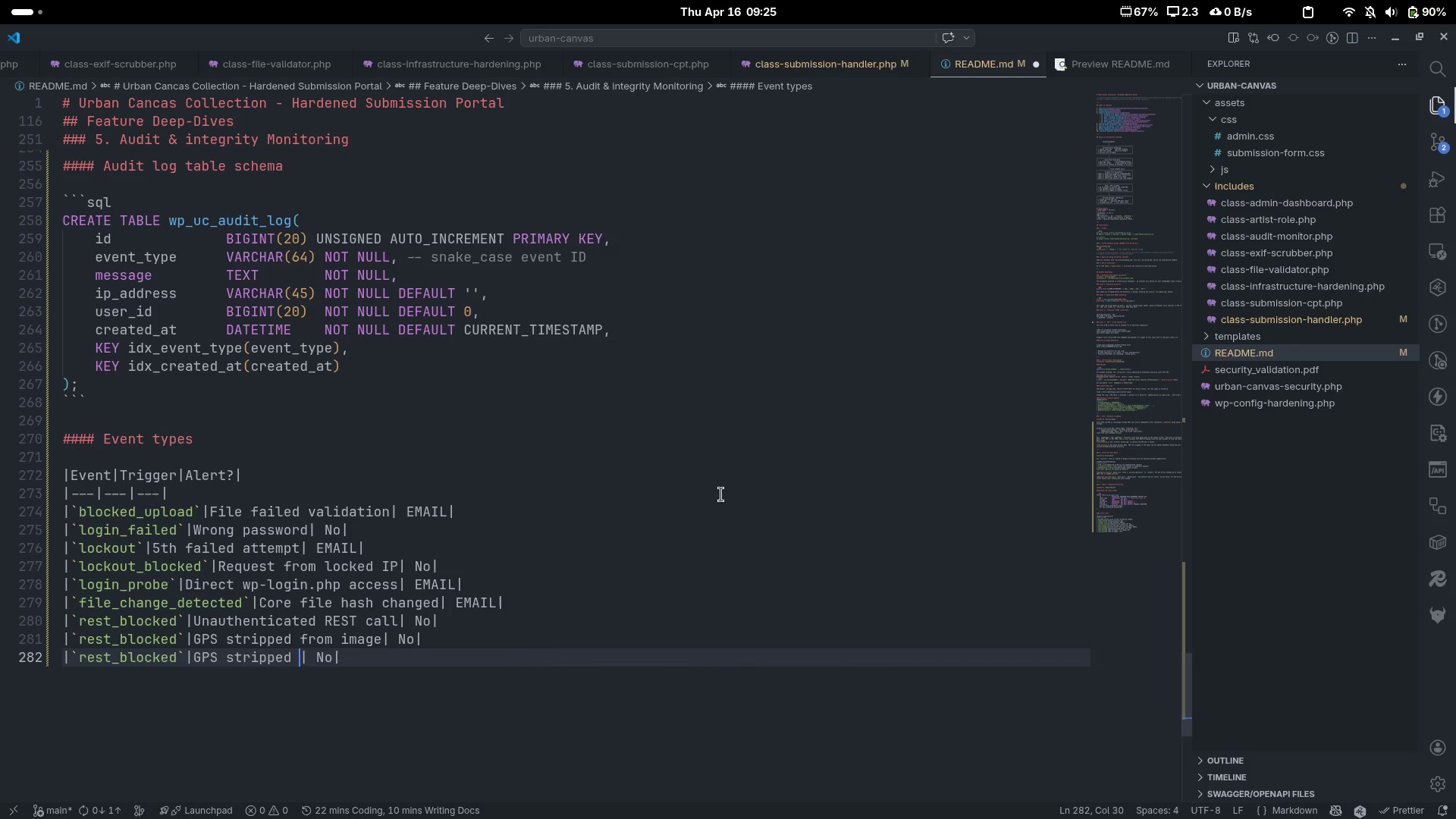 
key(Control+Backspace)
 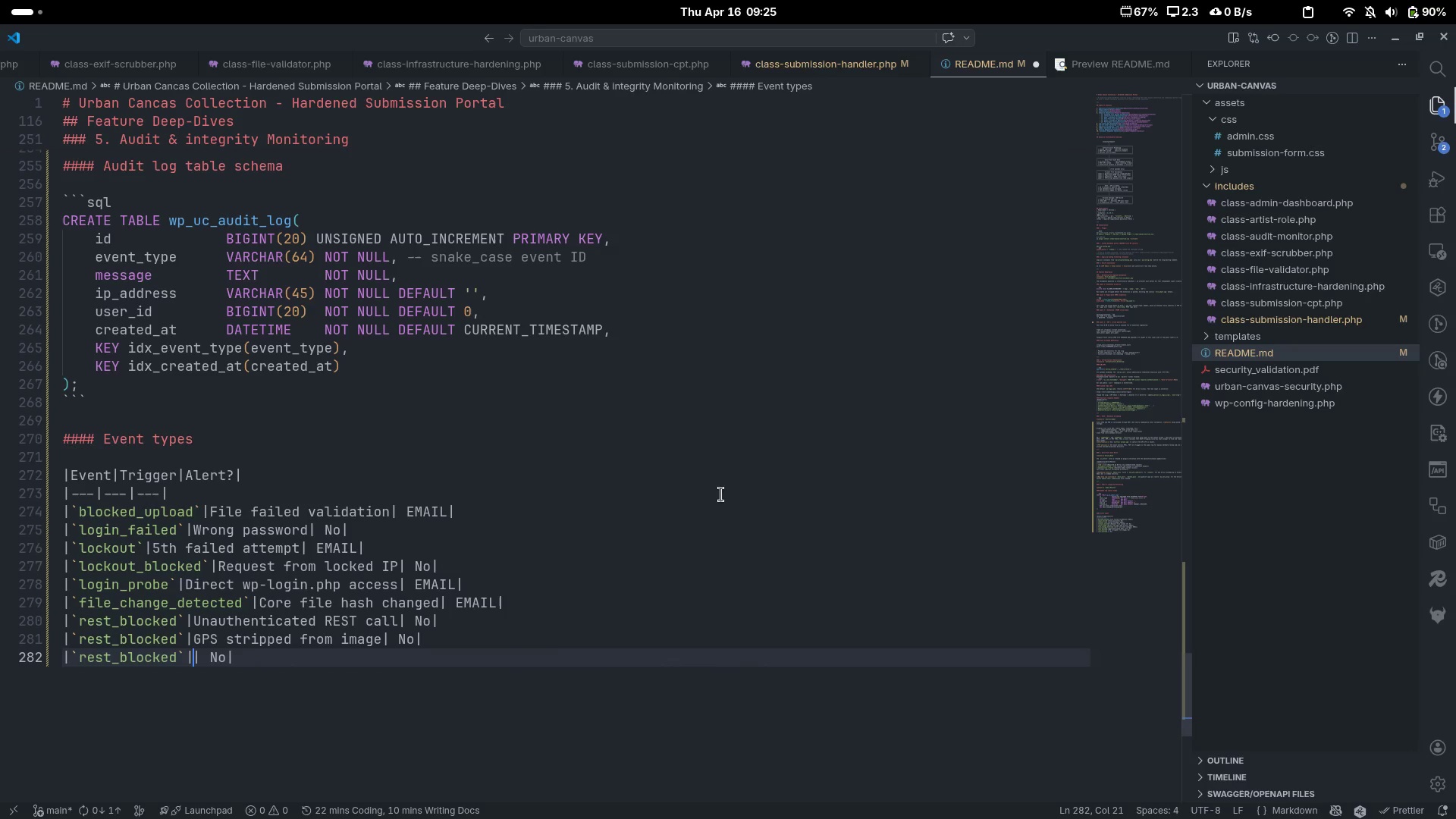 
key(Control+Backspace)
 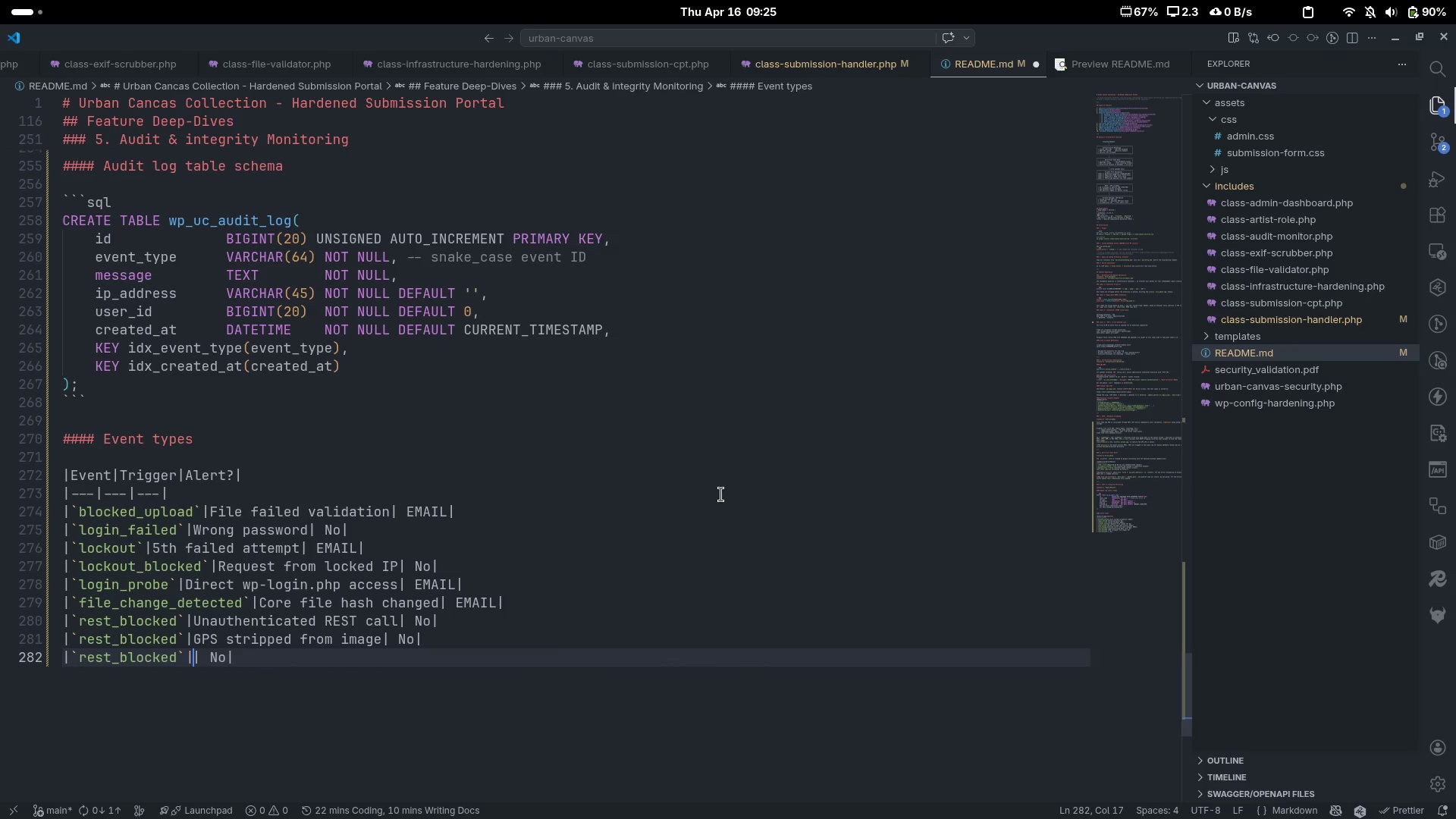 
type(Successful subms)
key(Backspace)
type(ission)
 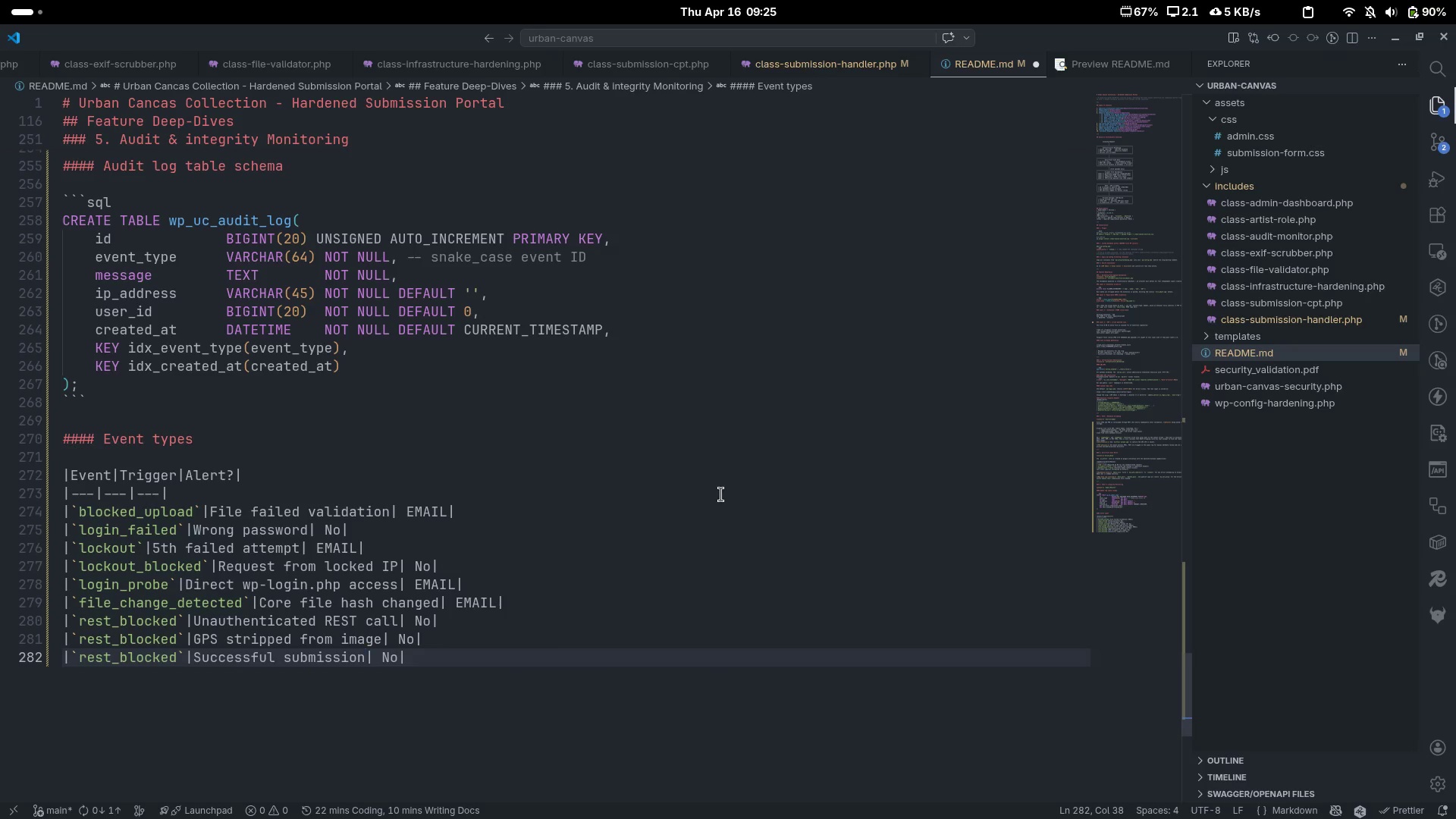 
key(ArrowUp)
 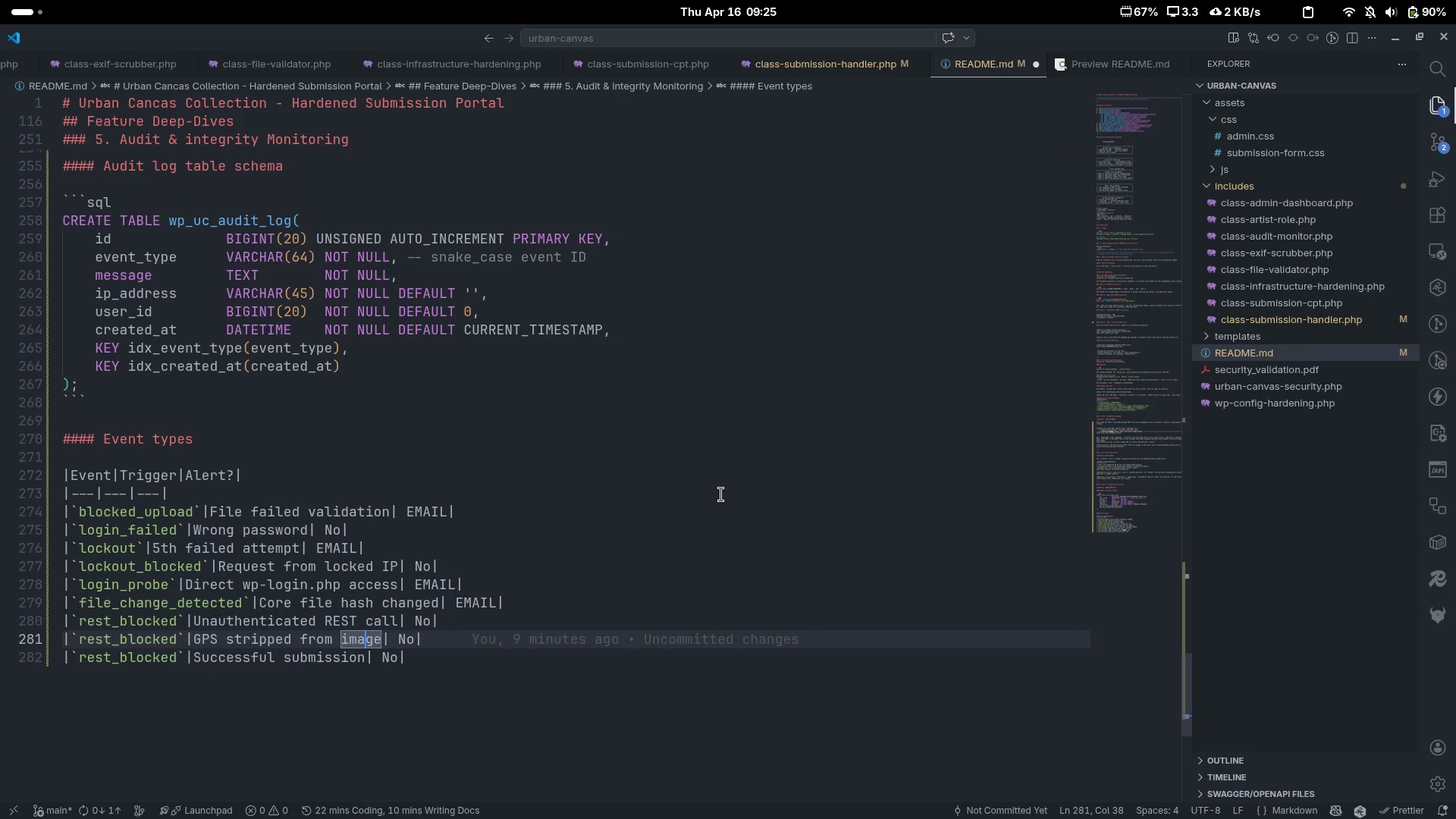 
key(Control+ArrowLeft)
 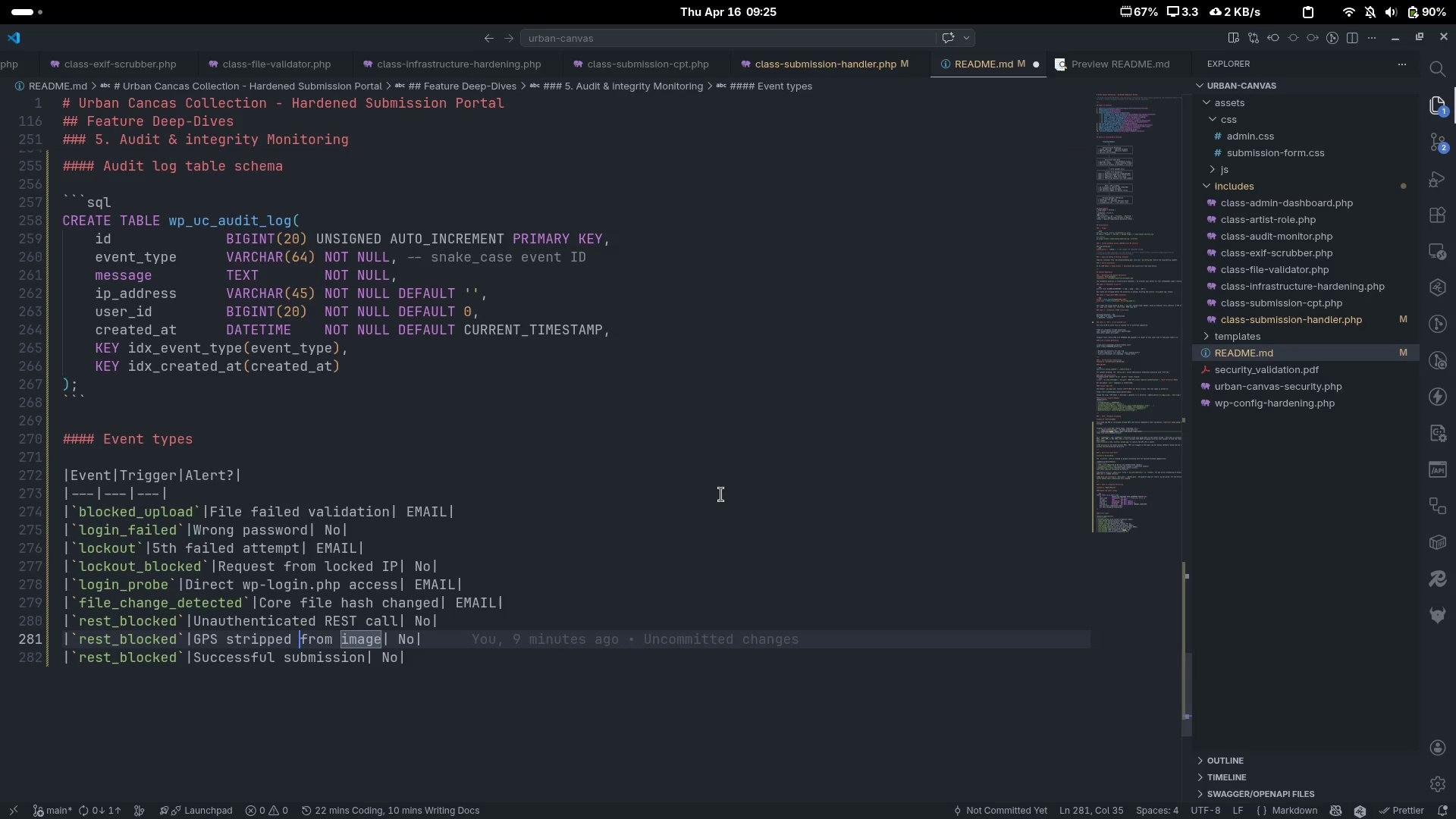 
key(Control+ArrowLeft)
 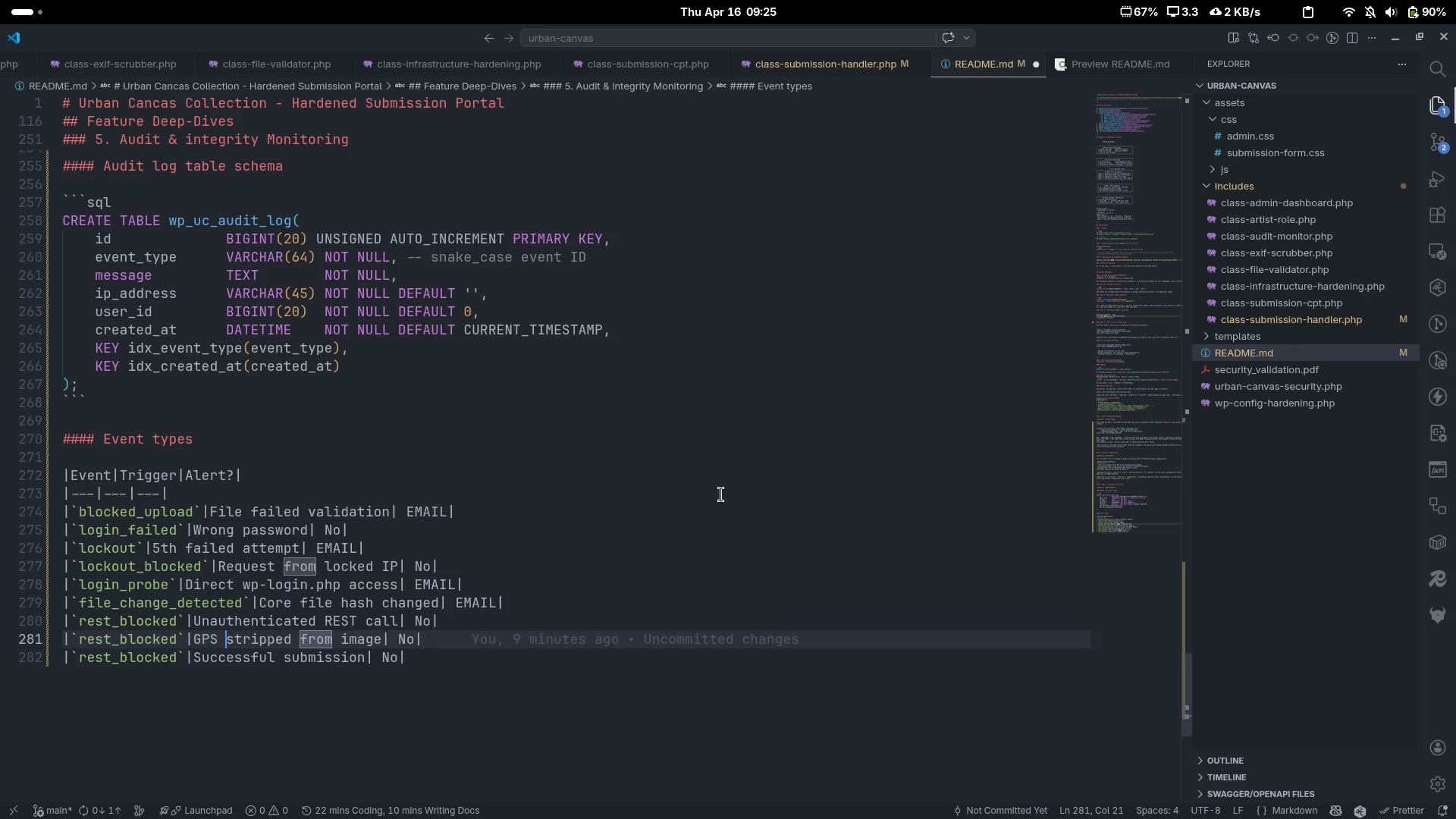 
key(Control+ArrowLeft)
 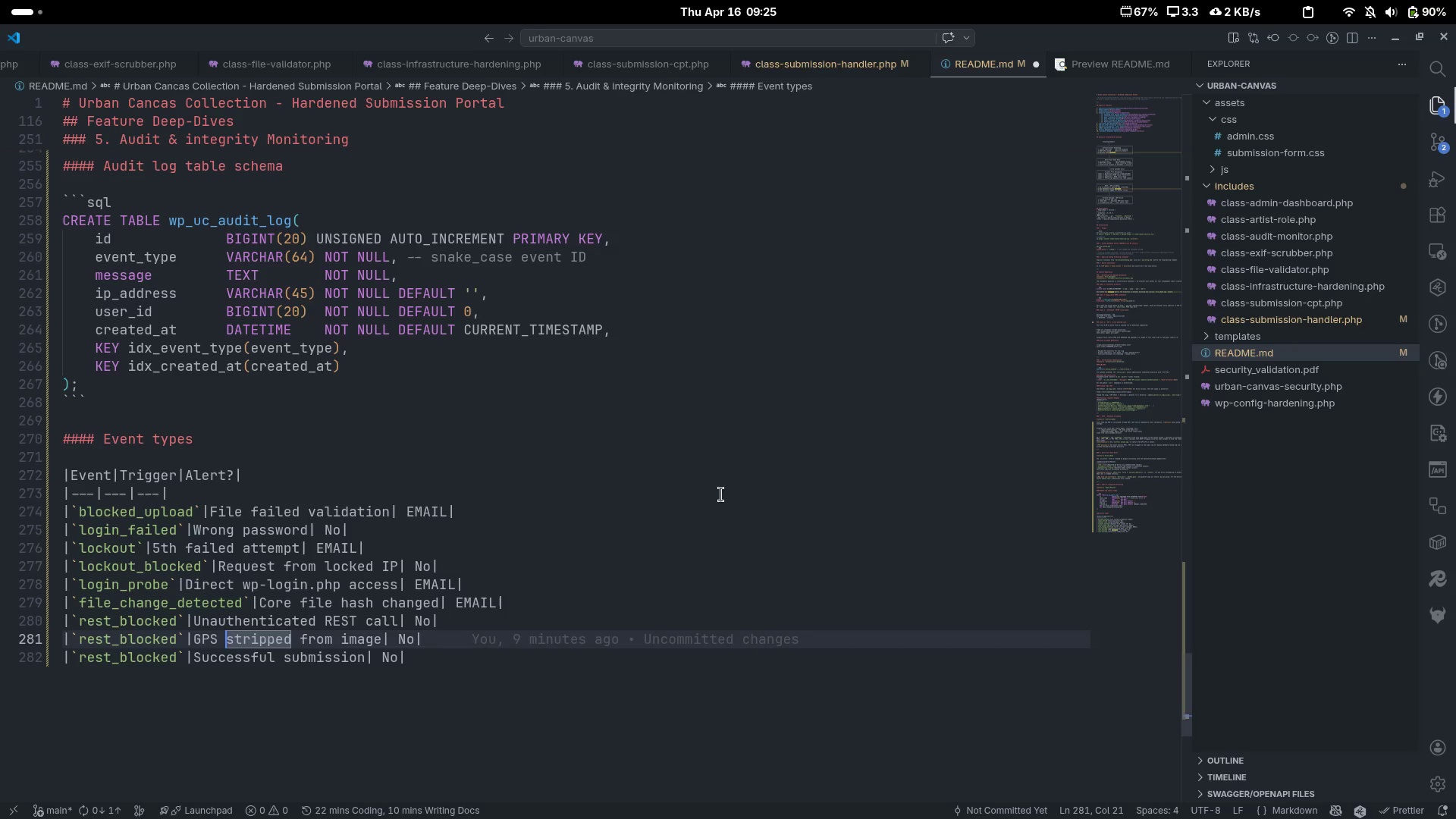 
key(Control+ArrowLeft)
 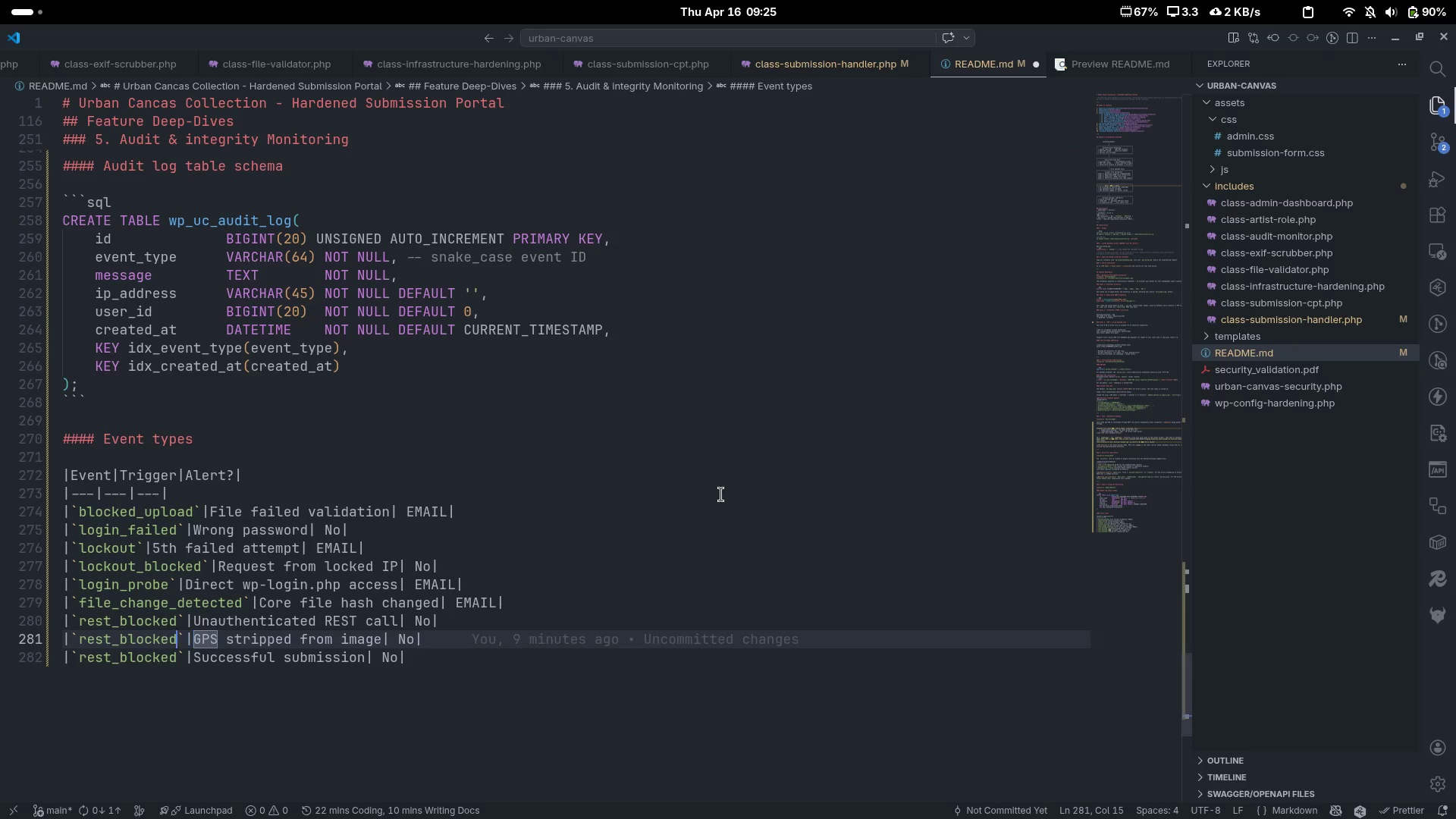 
key(Control+ArrowLeft)
 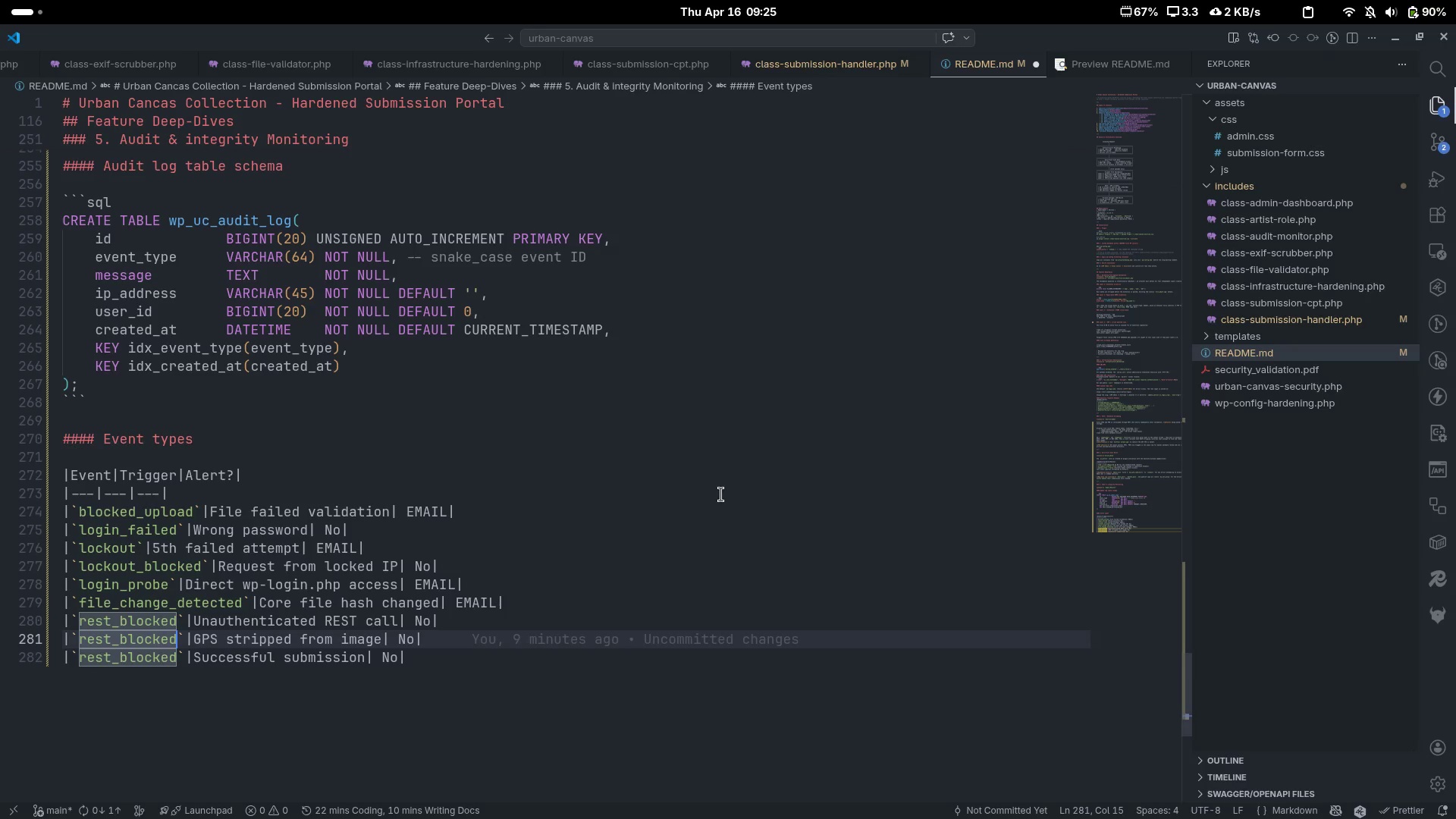 
key(Control+Backspace)
 